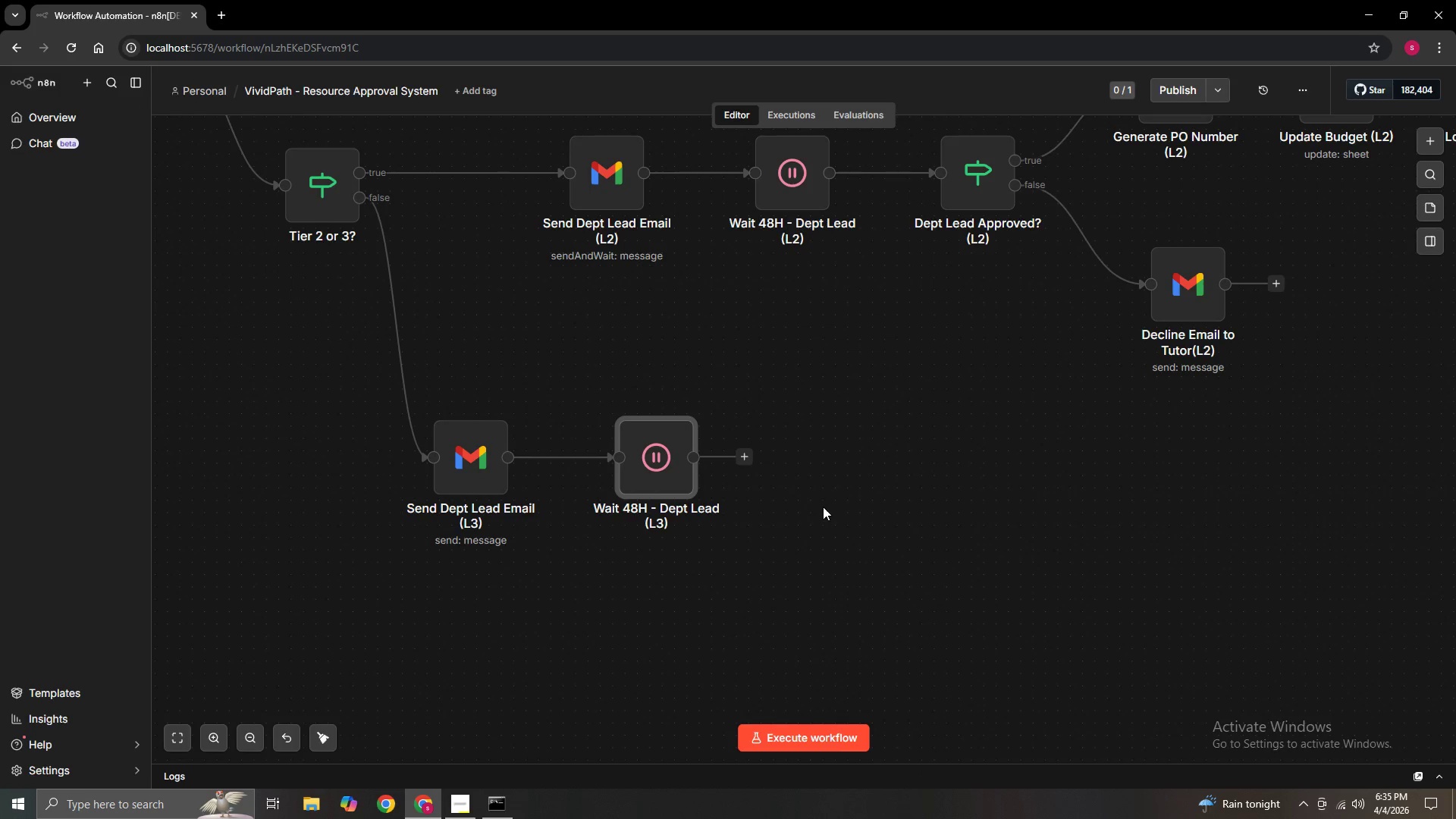 
hold_key(key=ControlLeft, duration=0.52)
left_click_drag(start_coordinate=[823, 508], to_coordinate=[777, 510])
 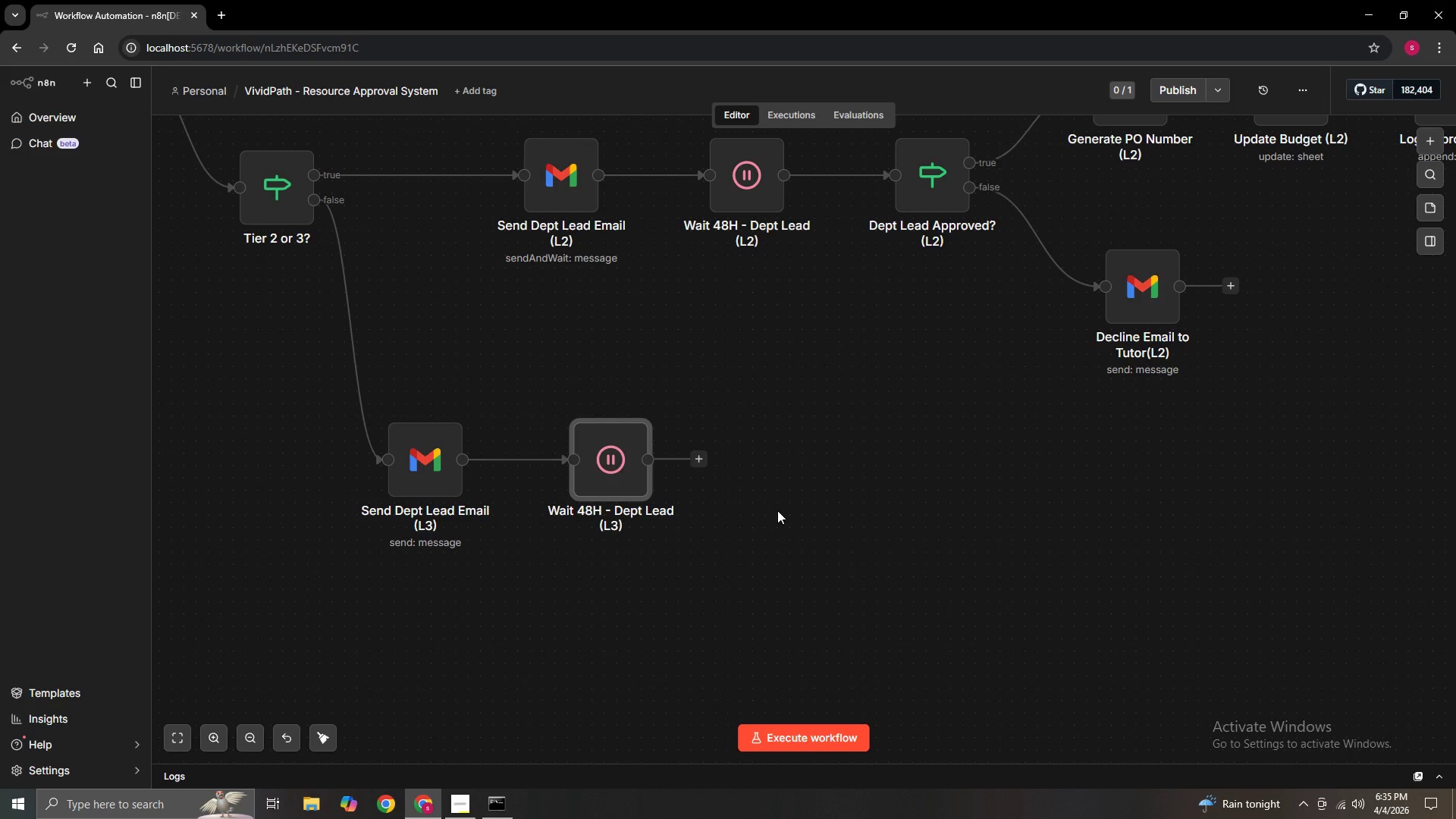 
wait(12.14)
 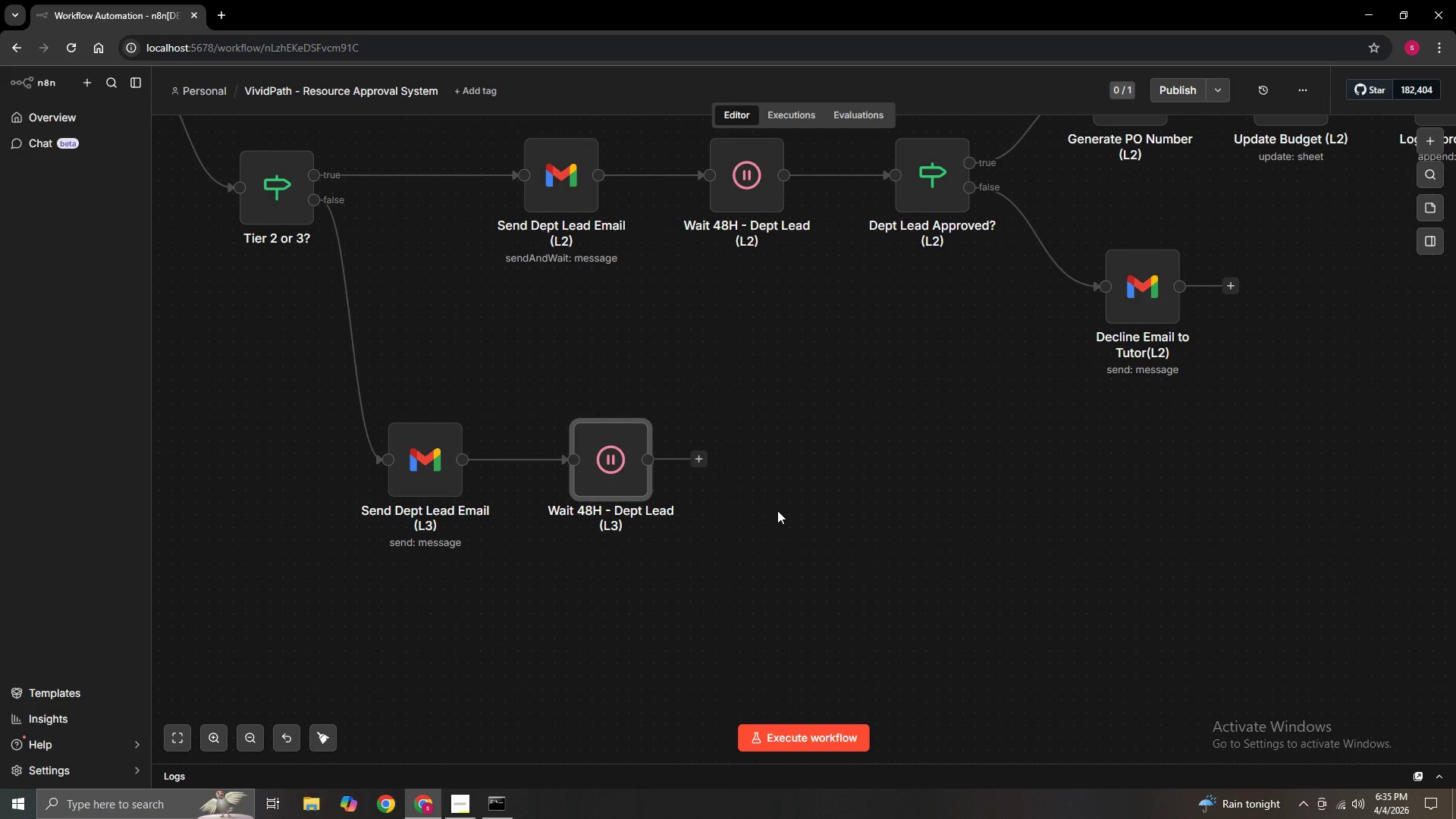 
left_click([695, 457])
 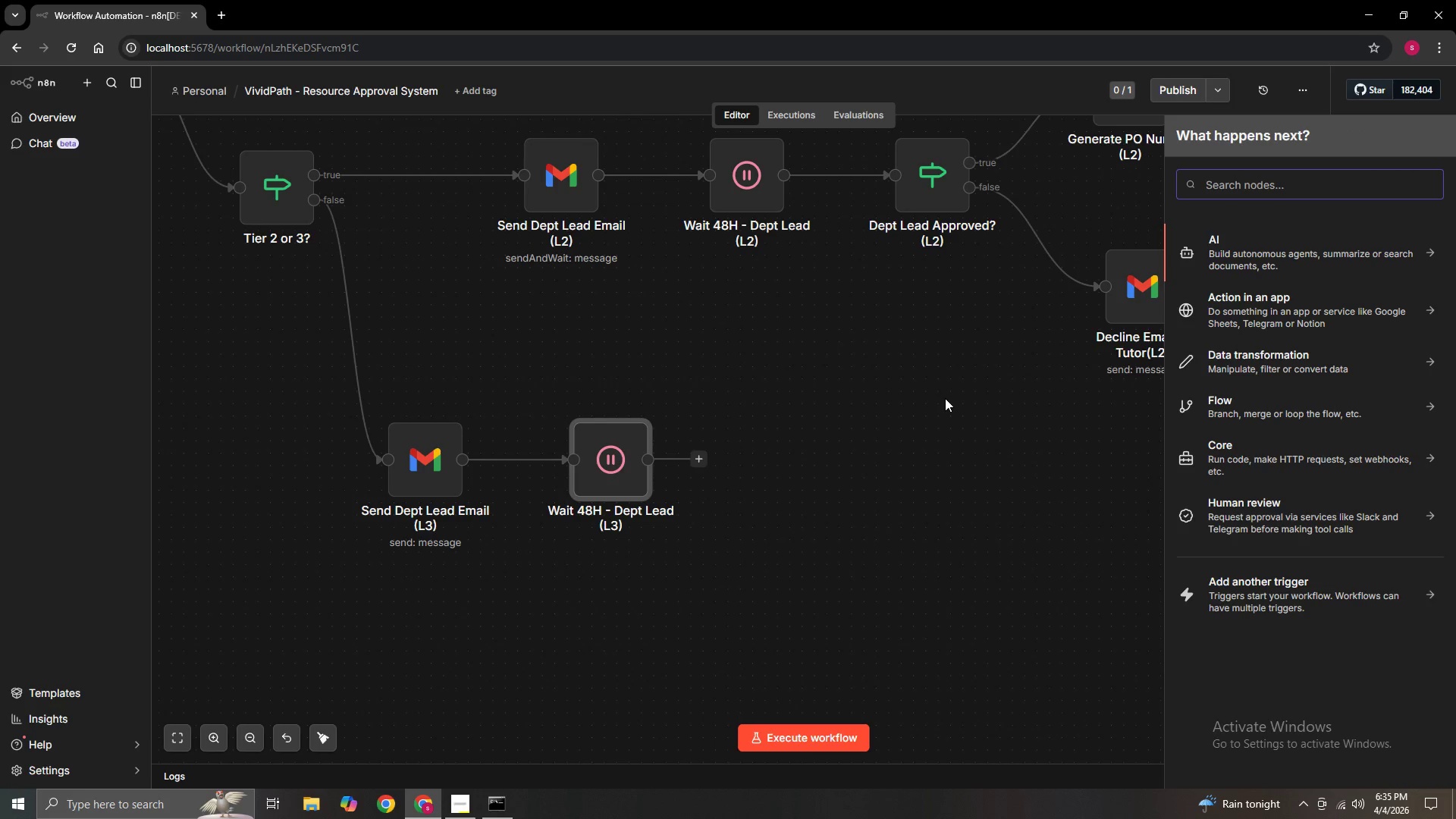 
hold_key(key=ShiftLeft, duration=1.53)
 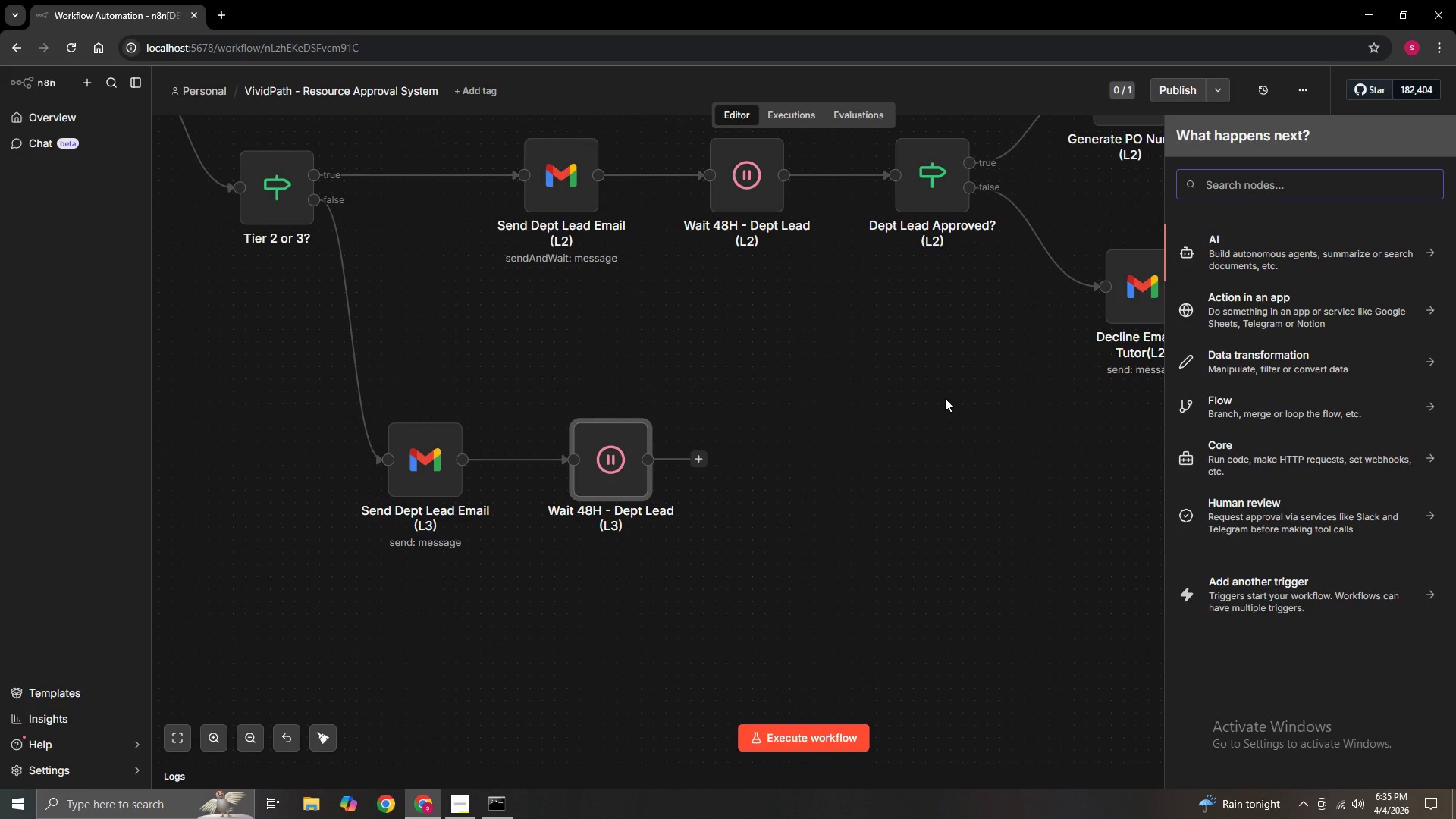 
hold_key(key=ShiftLeft, duration=1.44)
 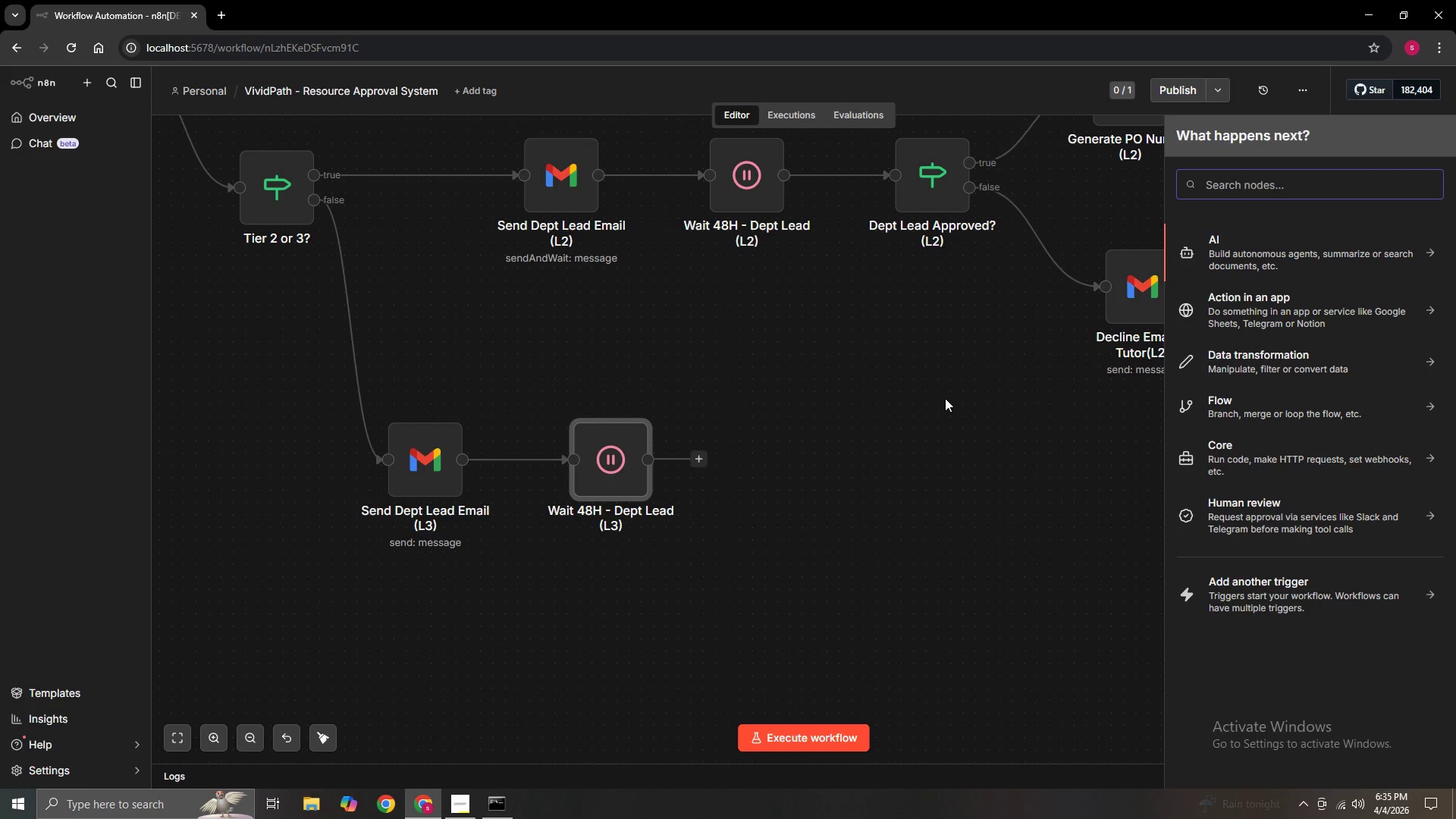 
key(Shift+I)
 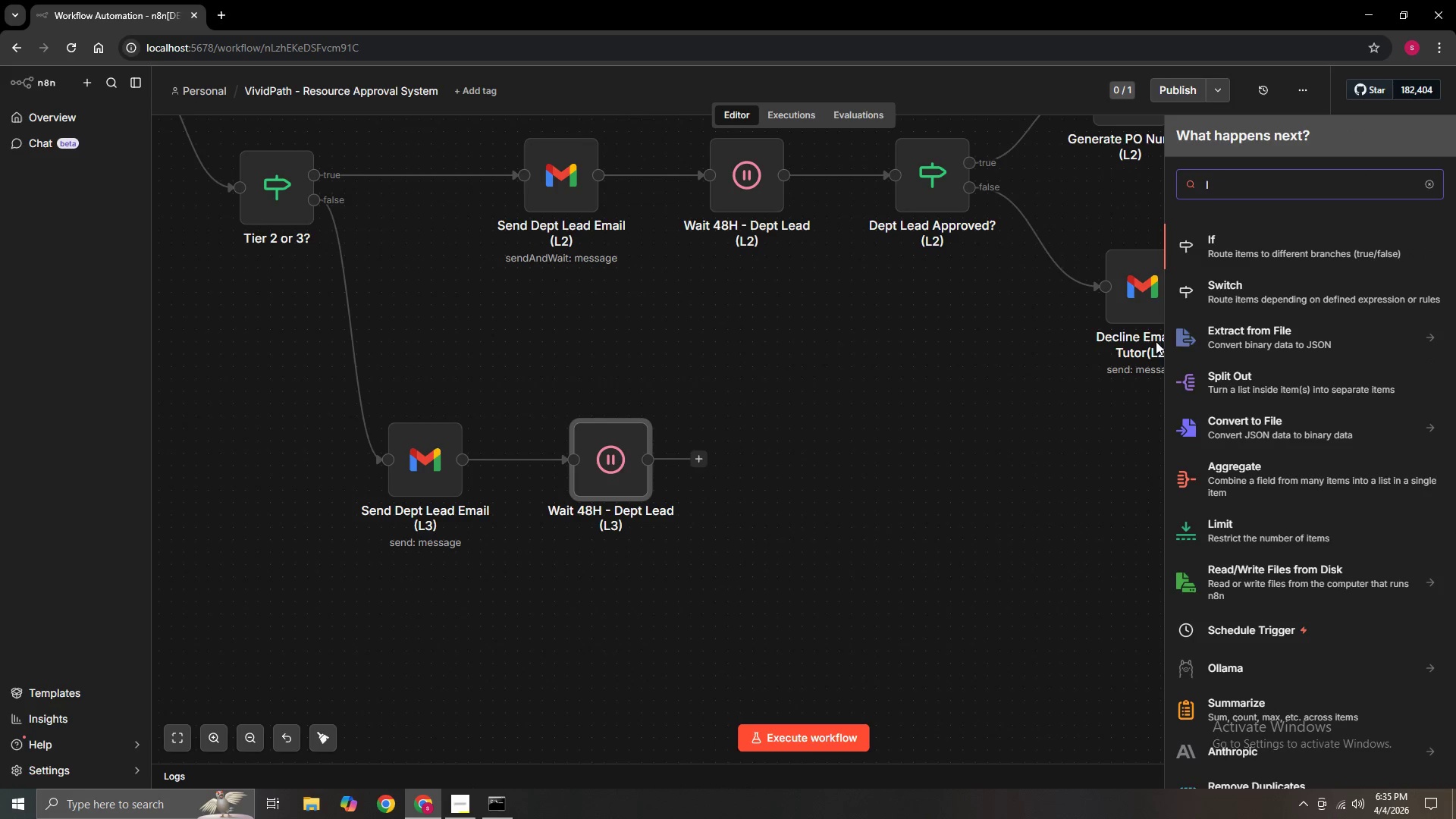 
left_click([1255, 240])
 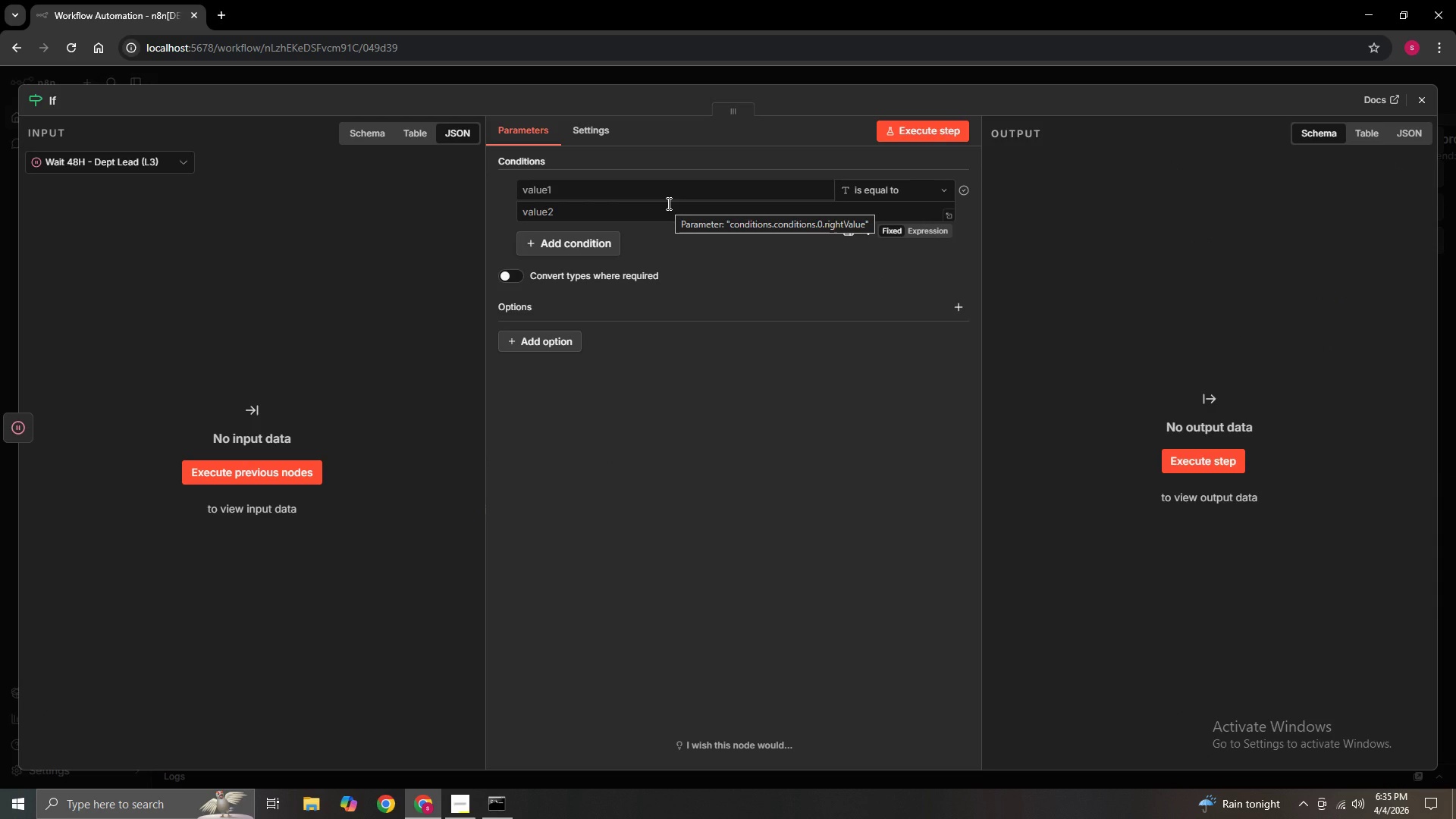 
wait(11.97)
 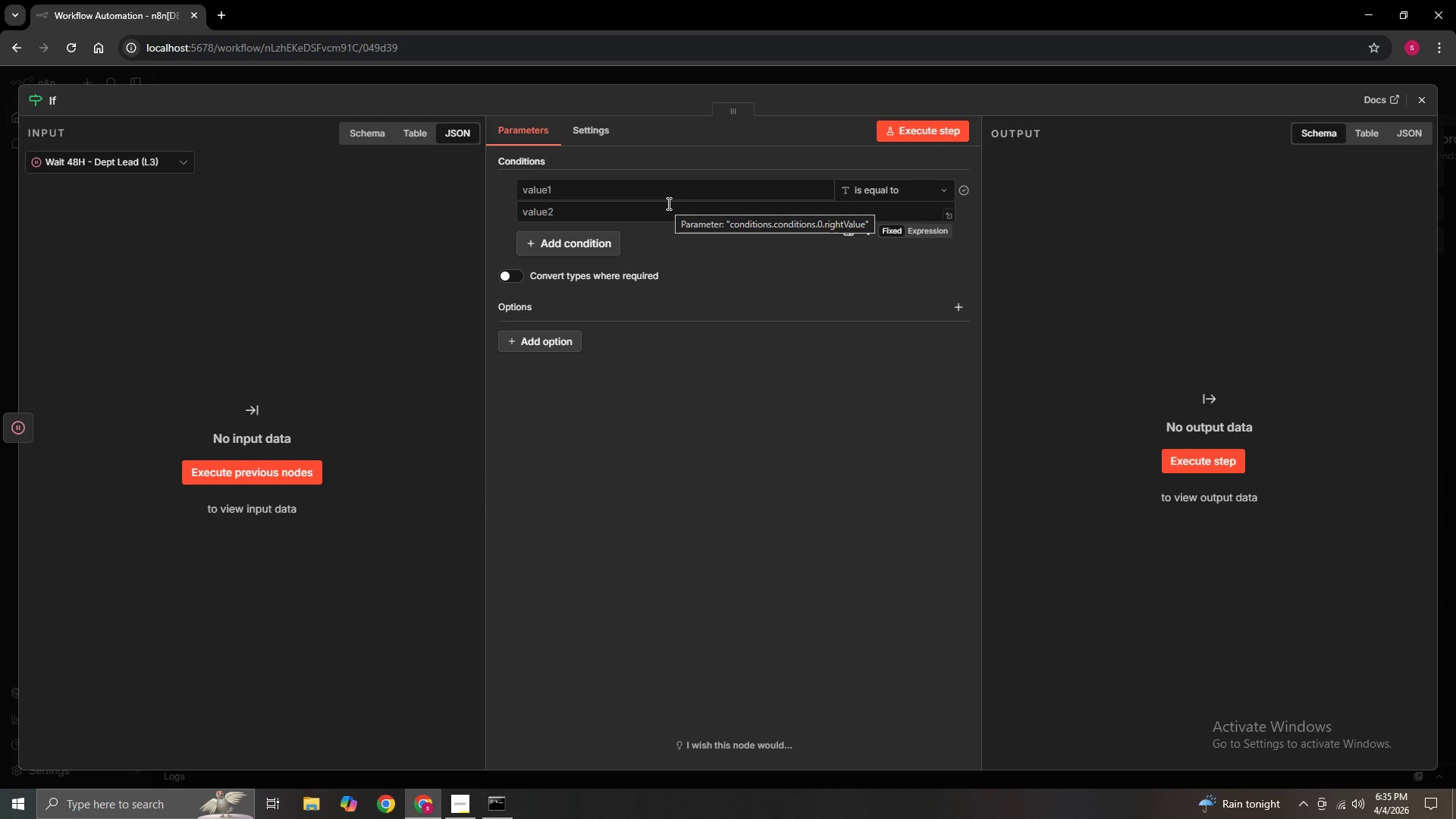 
left_click([665, 195])
 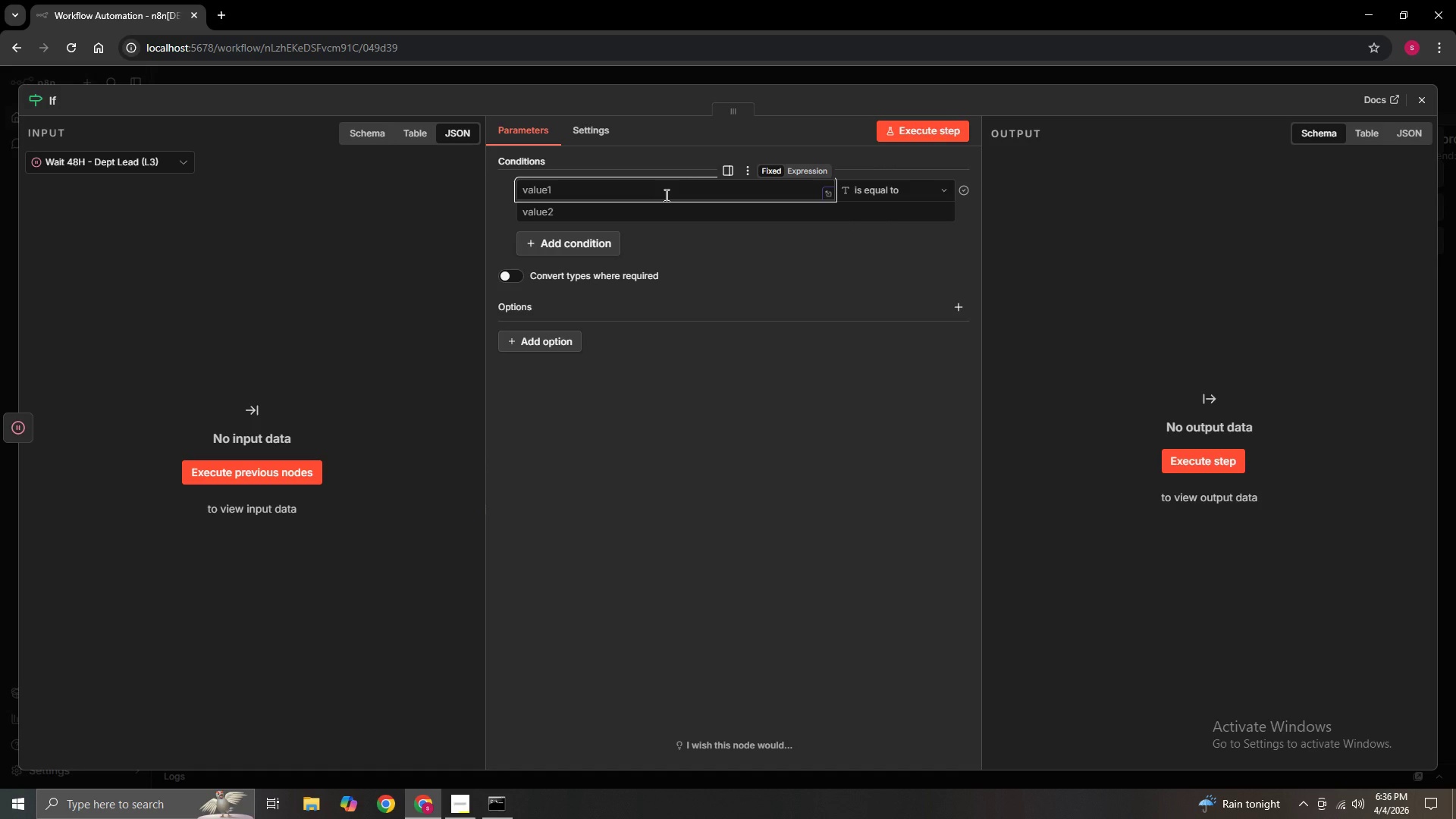 
type($json.query.decision)
 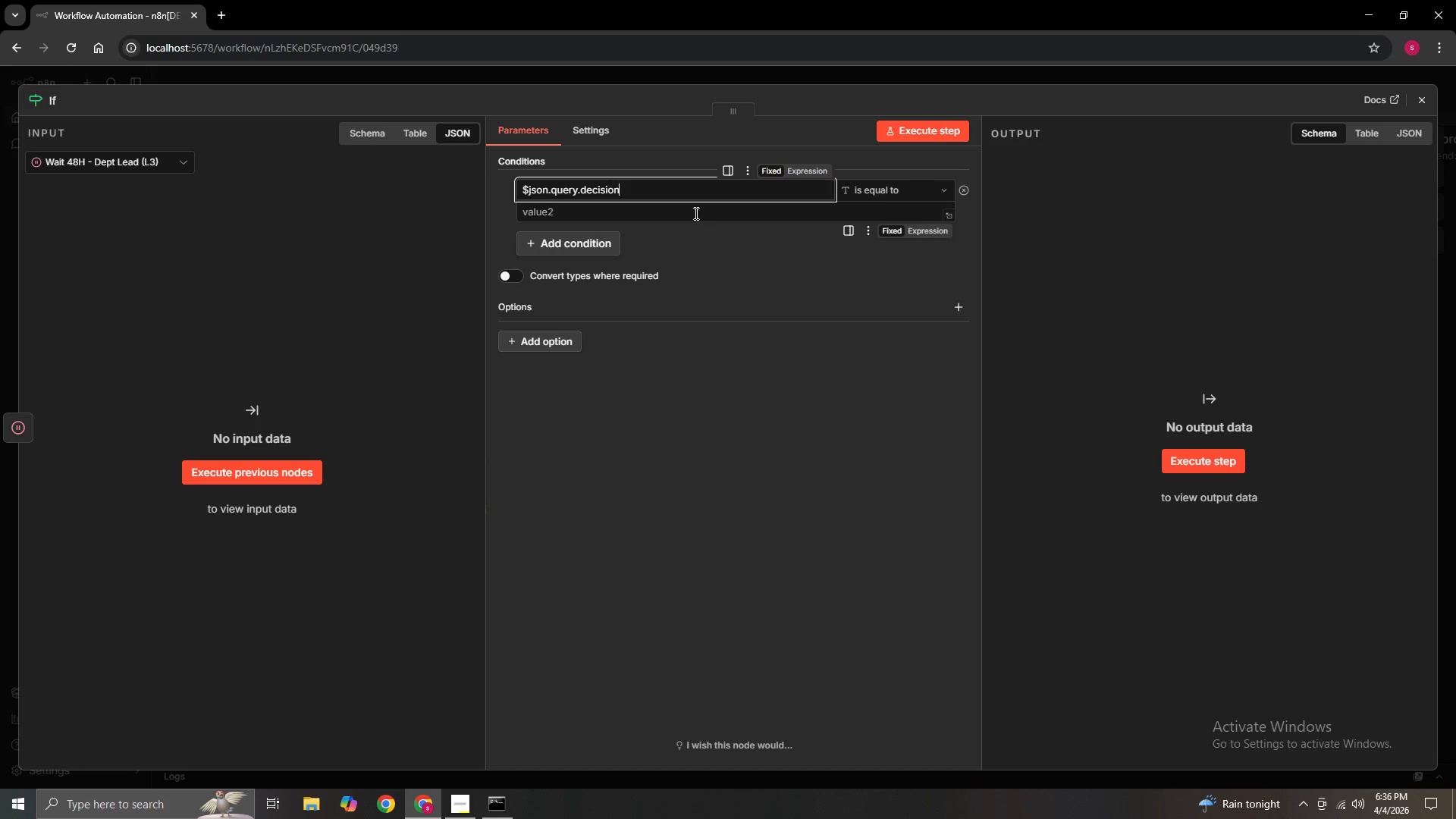 
left_click([686, 238])
 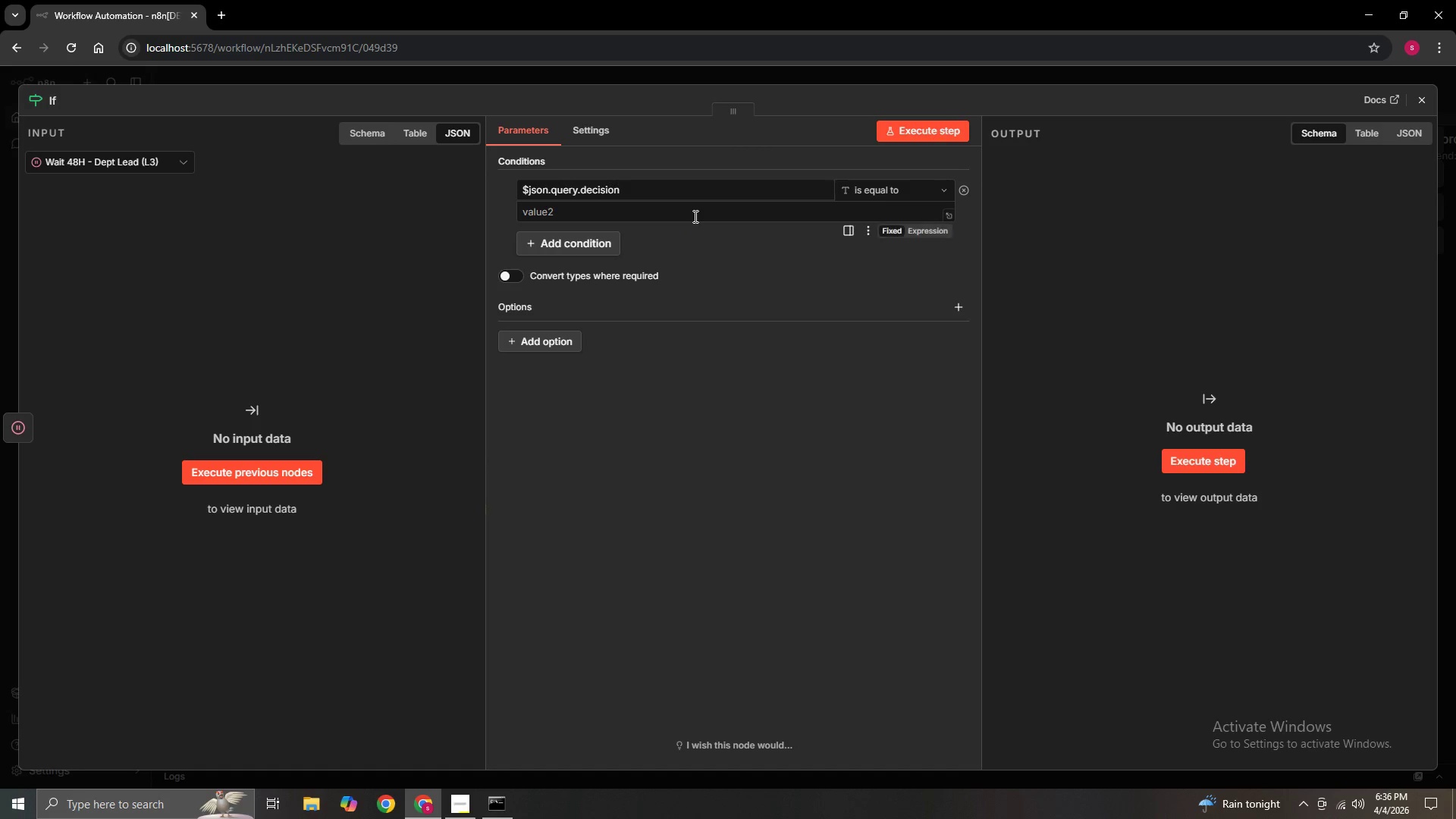 
left_click([694, 216])
 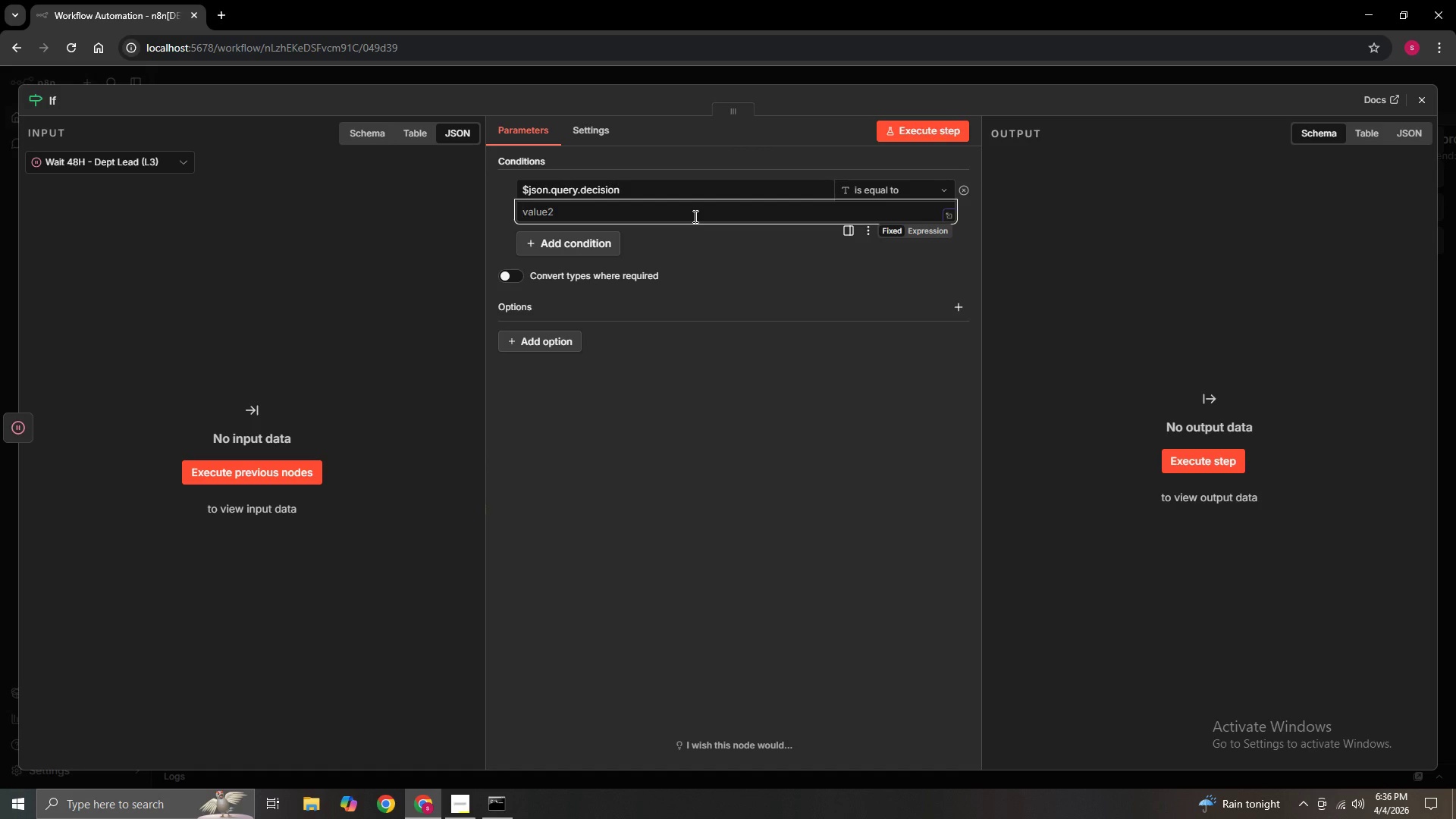 
type(approved)
 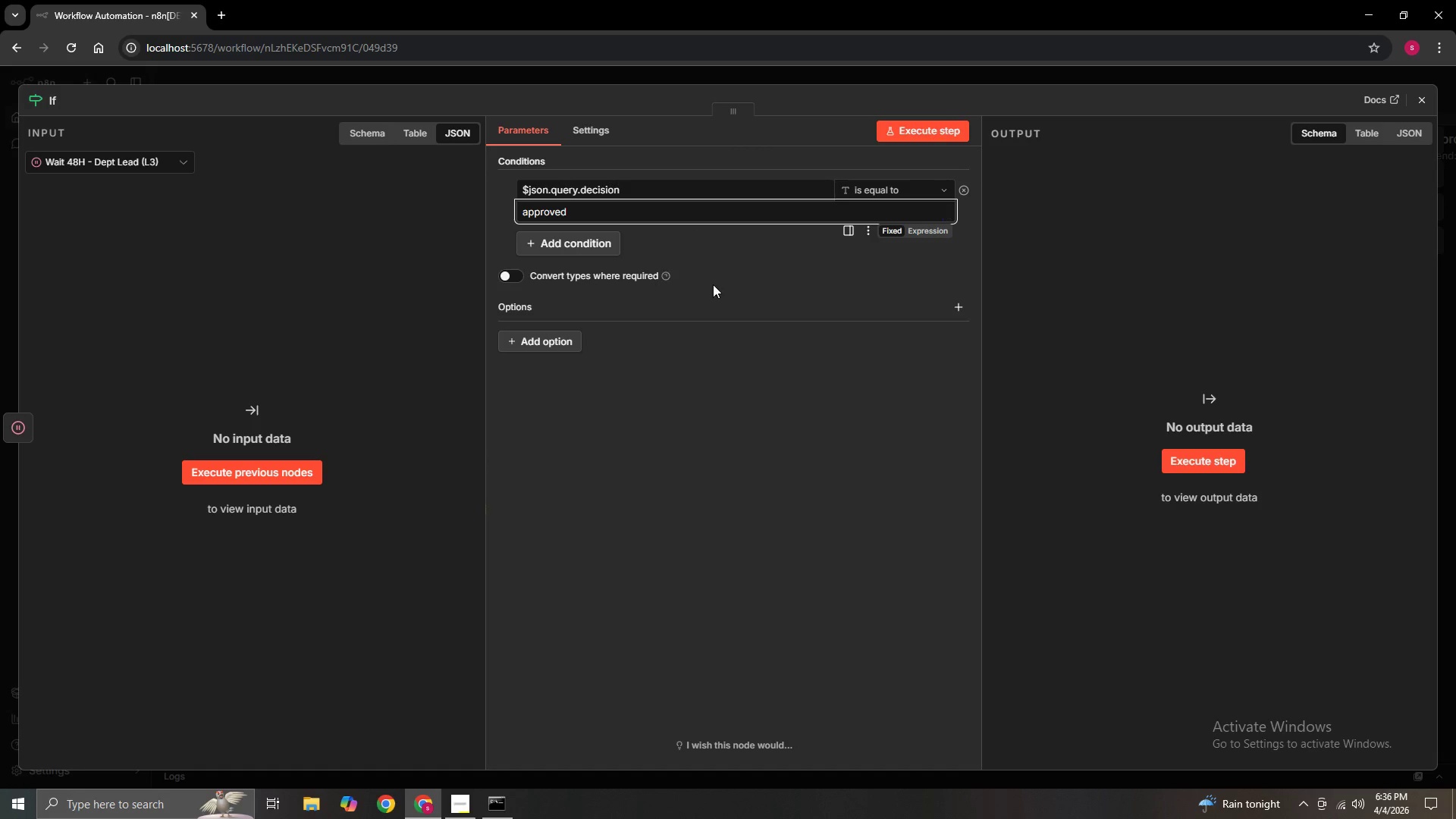 
left_click([719, 293])
 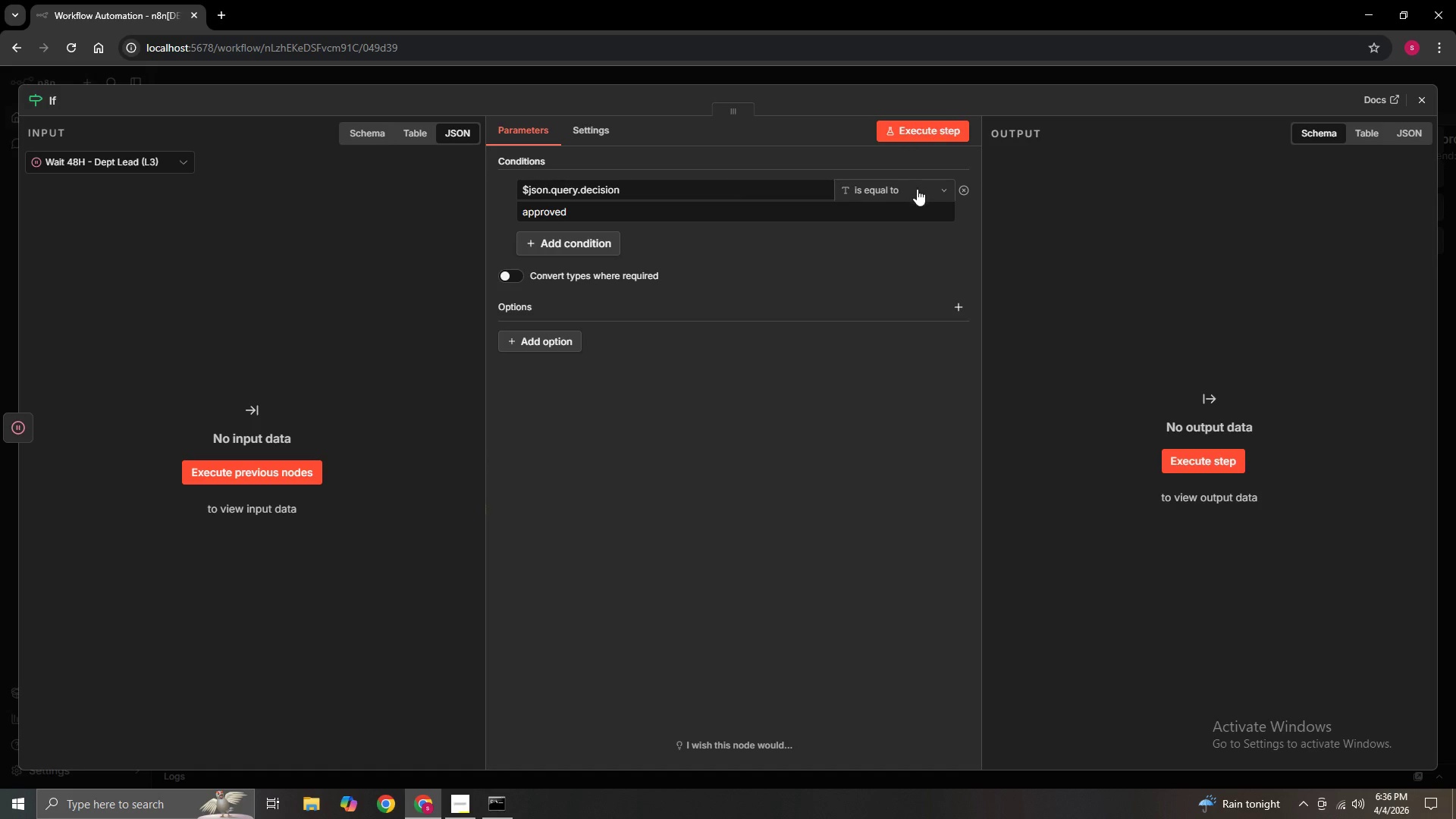 
left_click([906, 127])
 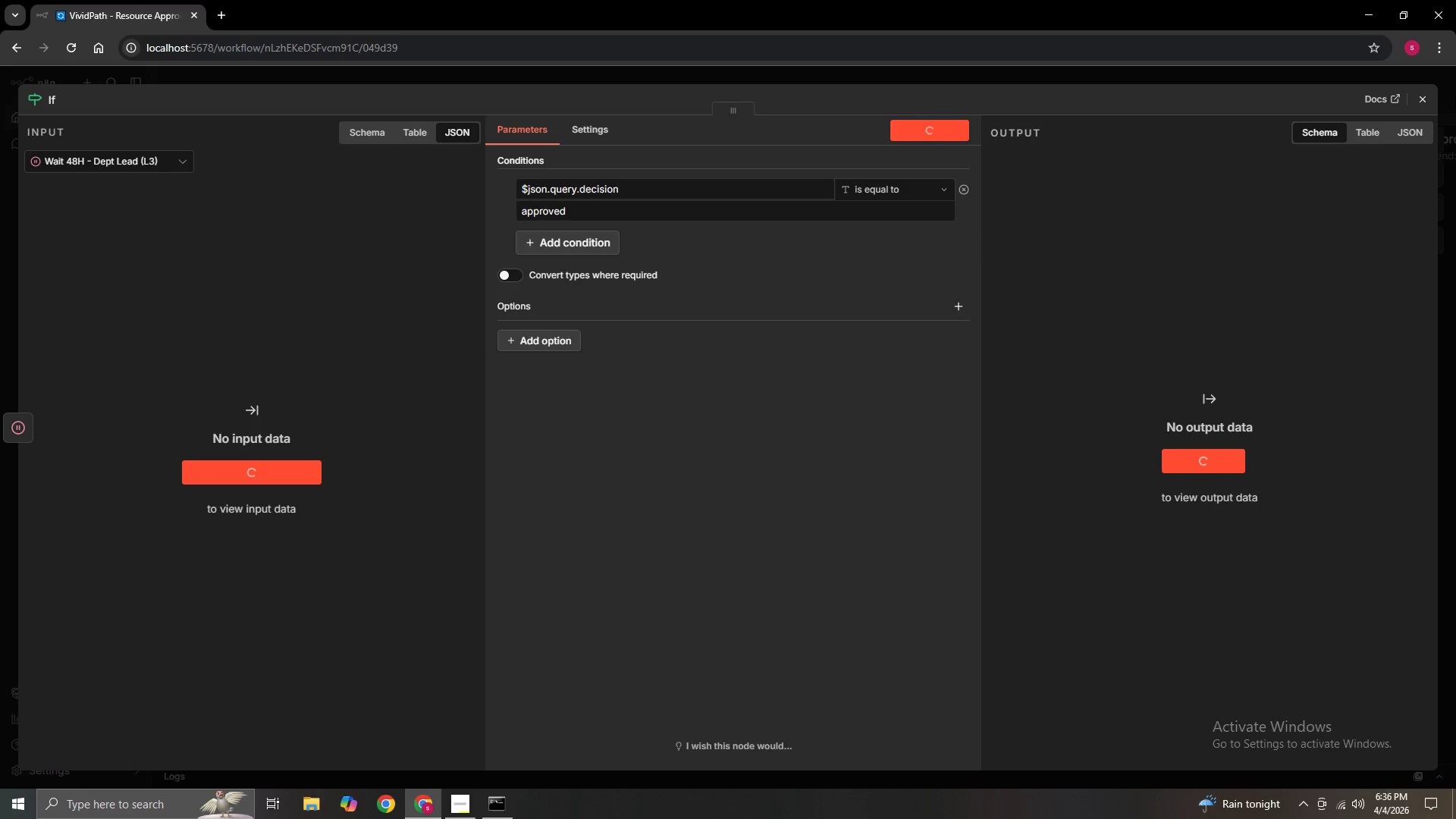 
left_click([1423, 107])
 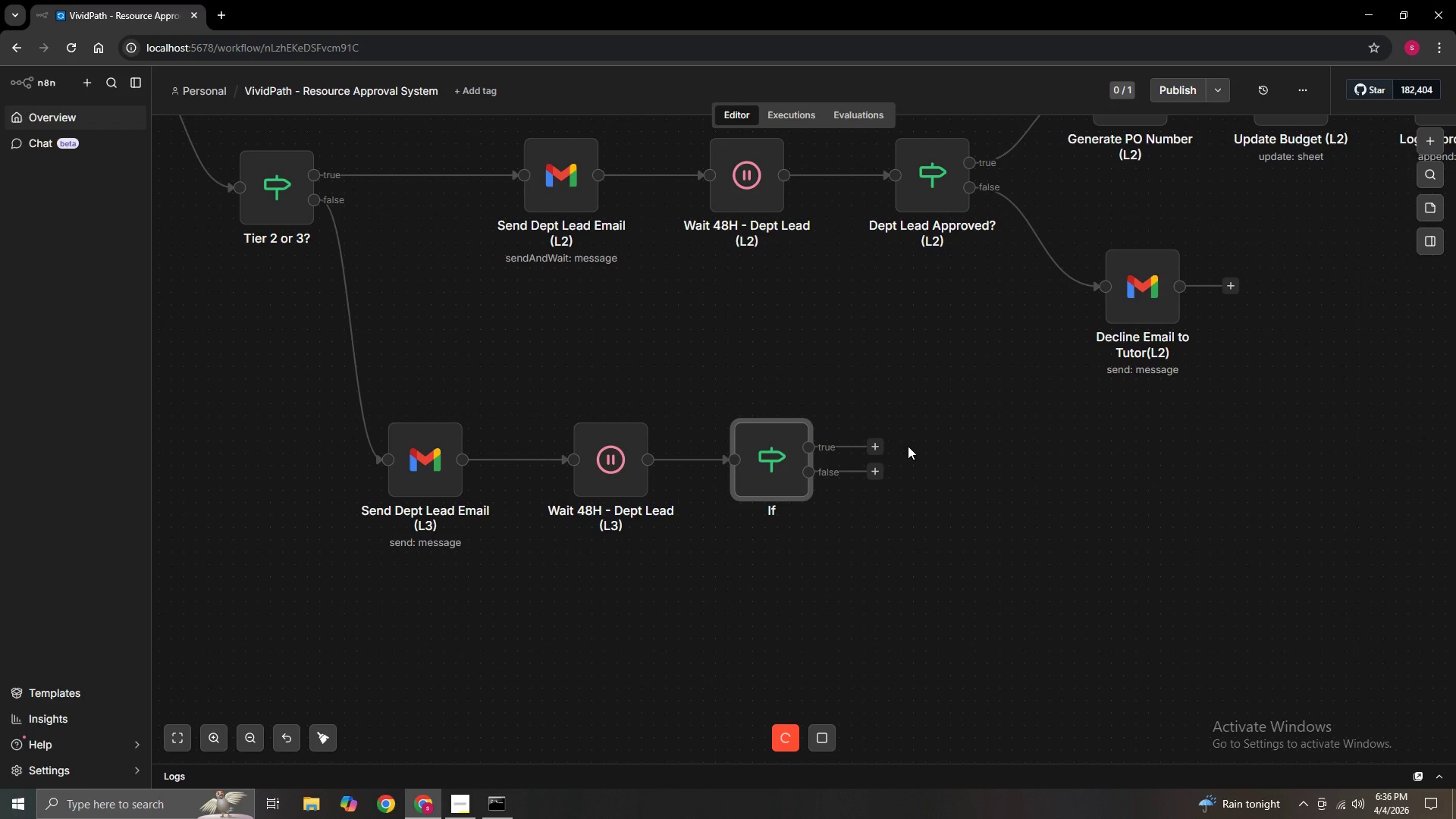 
hold_key(key=ControlLeft, duration=1.38)
scroll: coordinate [898, 433], scroll_direction: down, amount: 3.0
 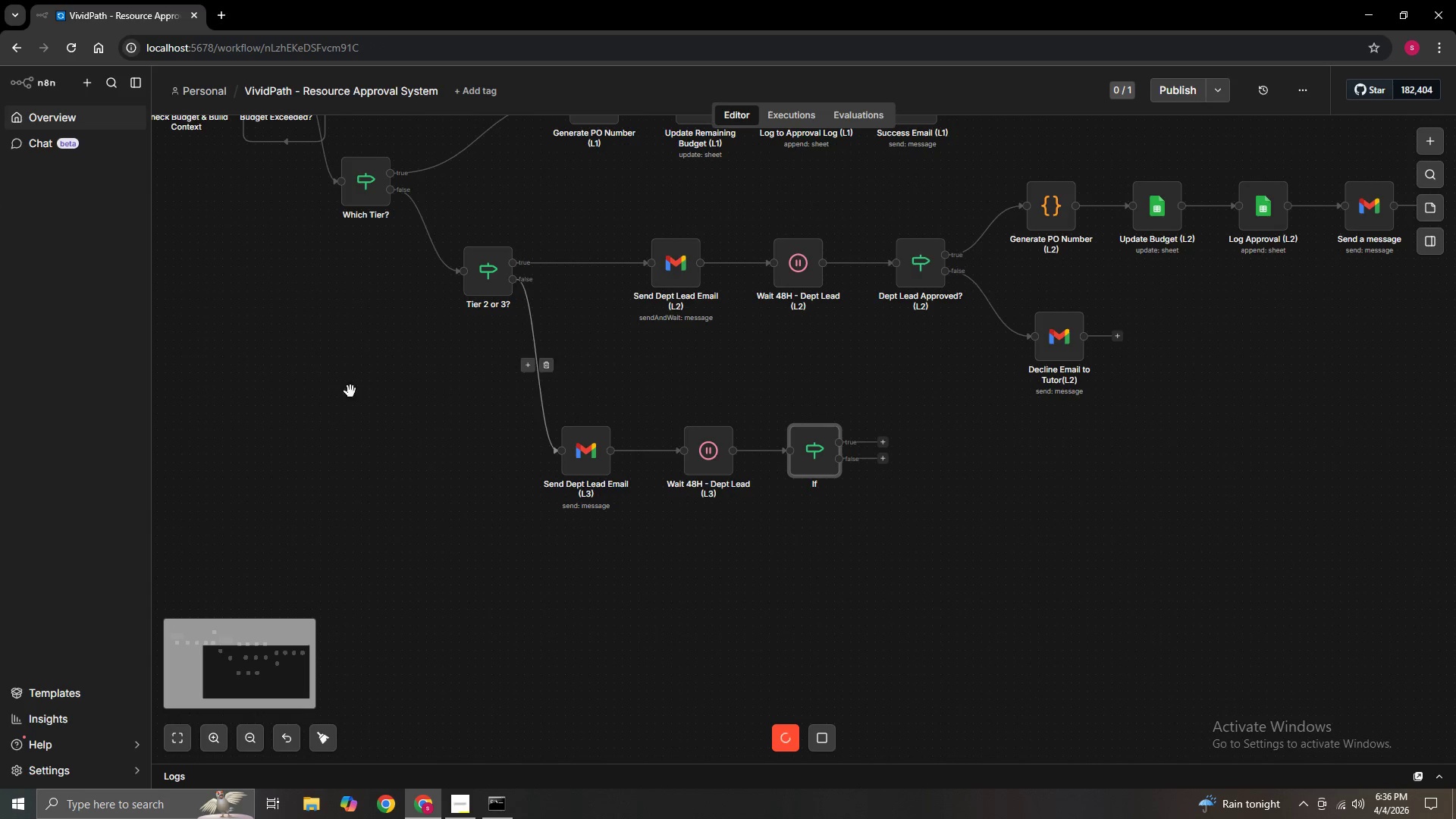 
left_click_drag(start_coordinate=[334, 388], to_coordinate=[1040, 603])
 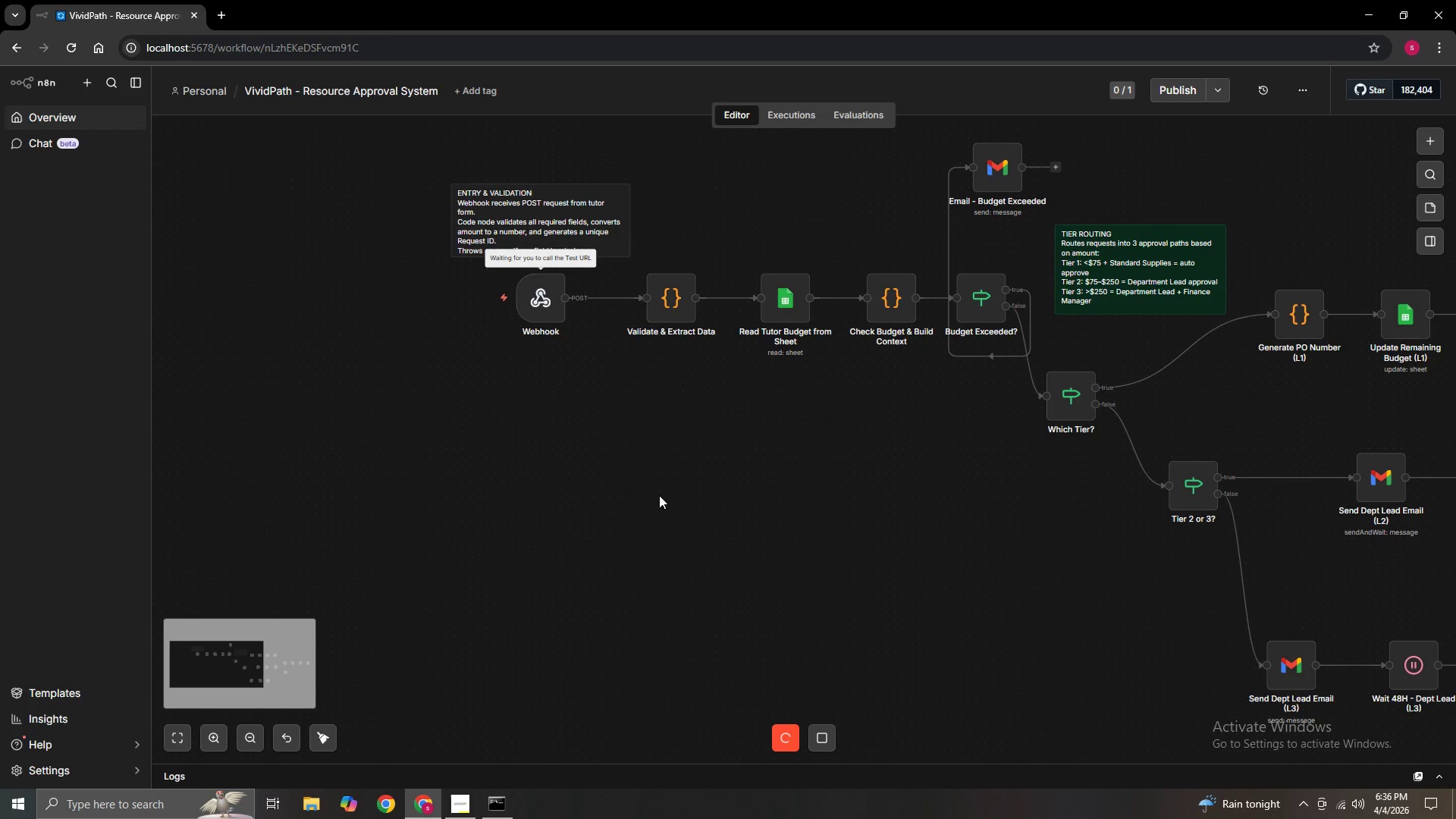 
left_click_drag(start_coordinate=[660, 502], to_coordinate=[704, 570])
 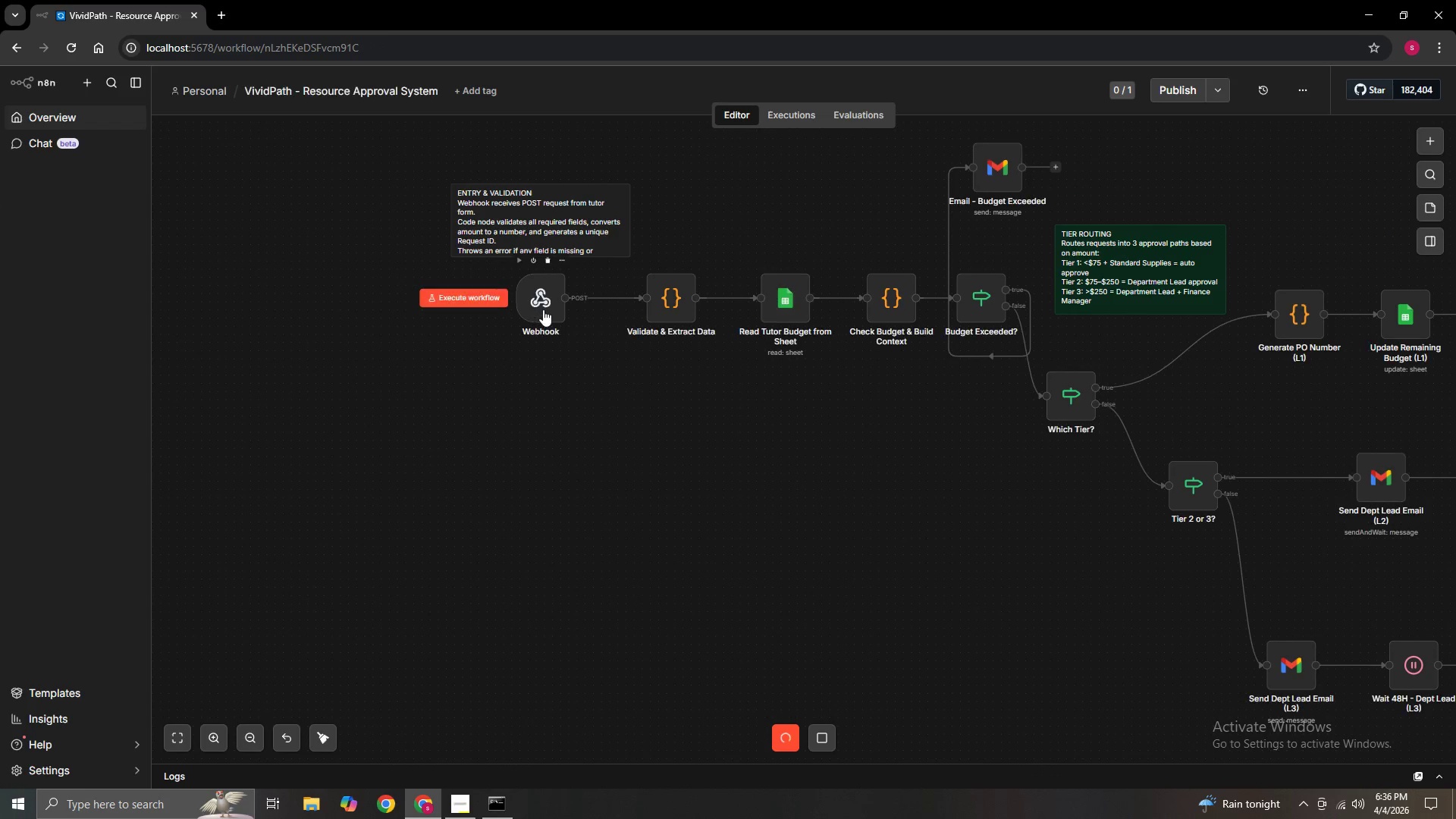 
hold_key(key=ControlLeft, duration=0.39)
 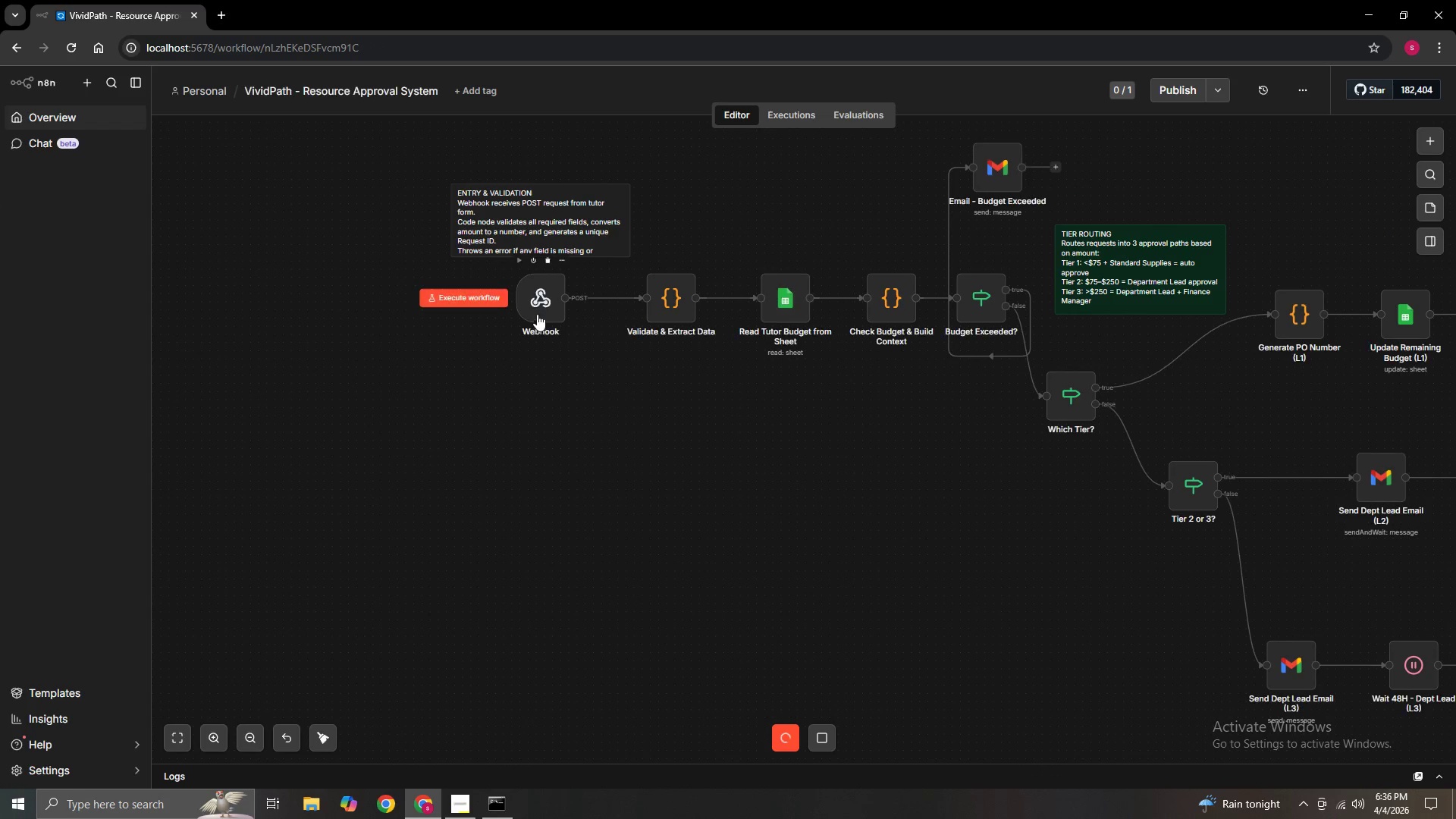 
left_click([543, 309])
 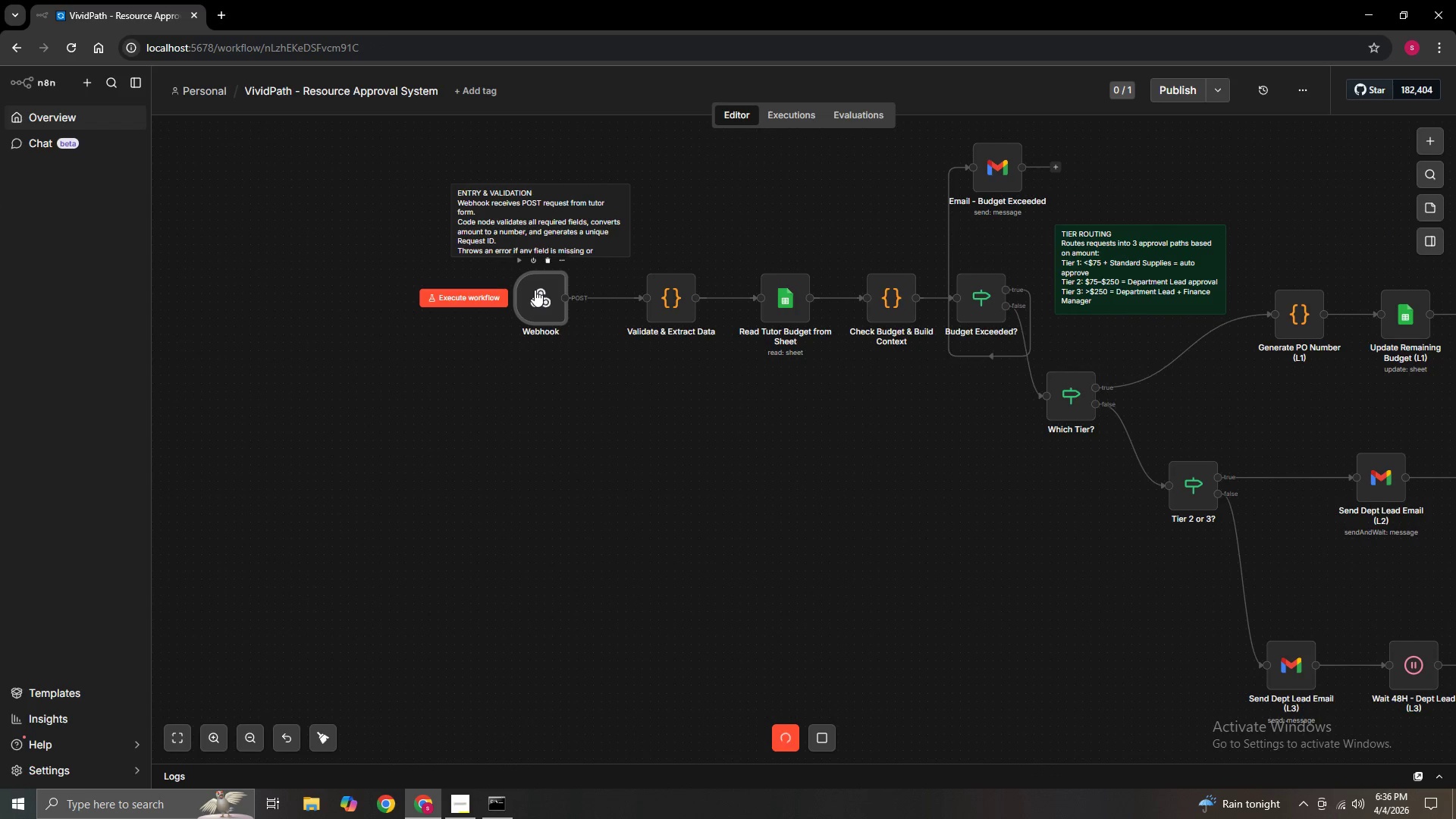 
double_click([537, 293])
 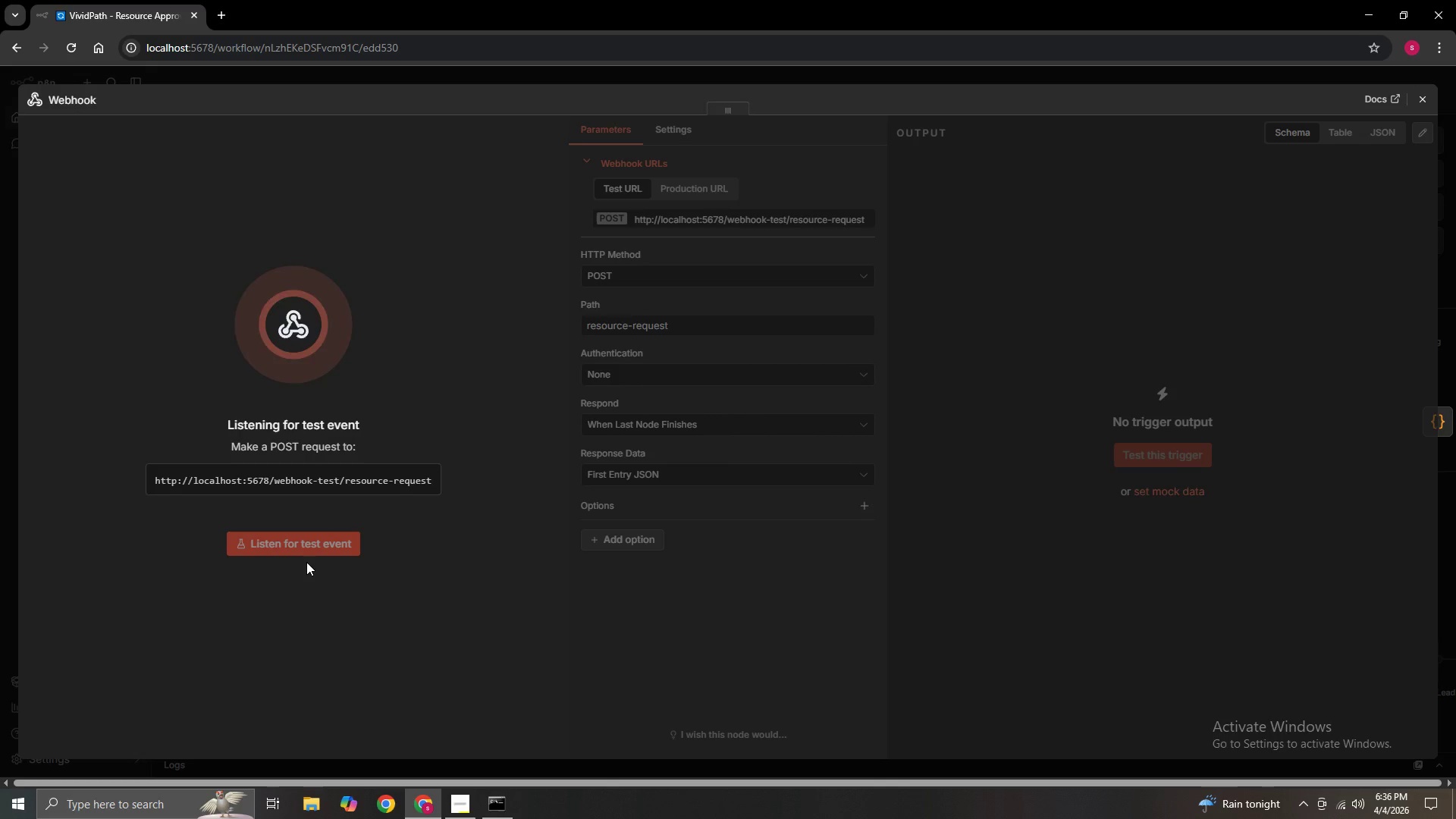 
left_click([306, 553])
 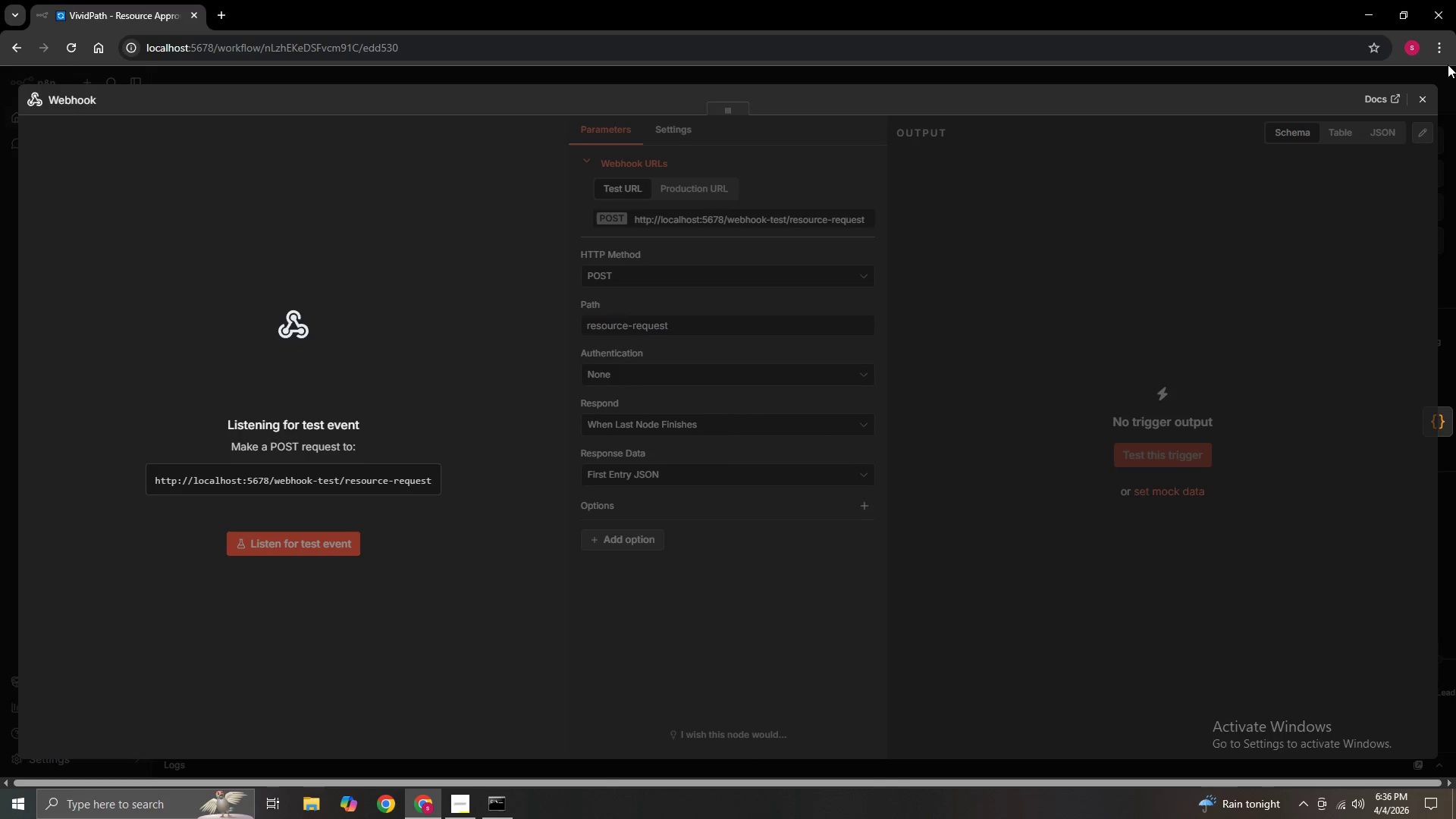 
left_click([1429, 93])
 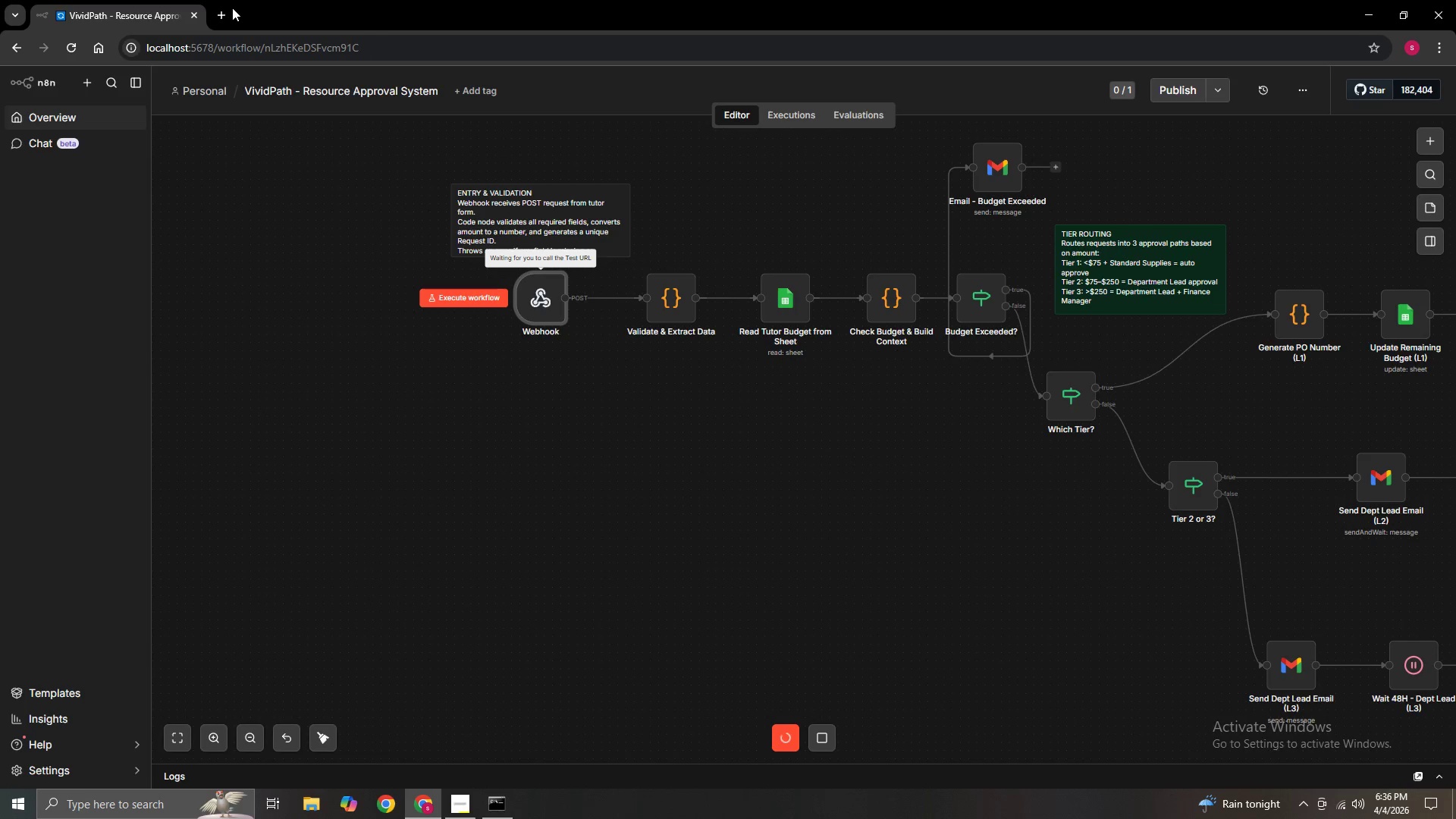 
left_click([218, 8])
 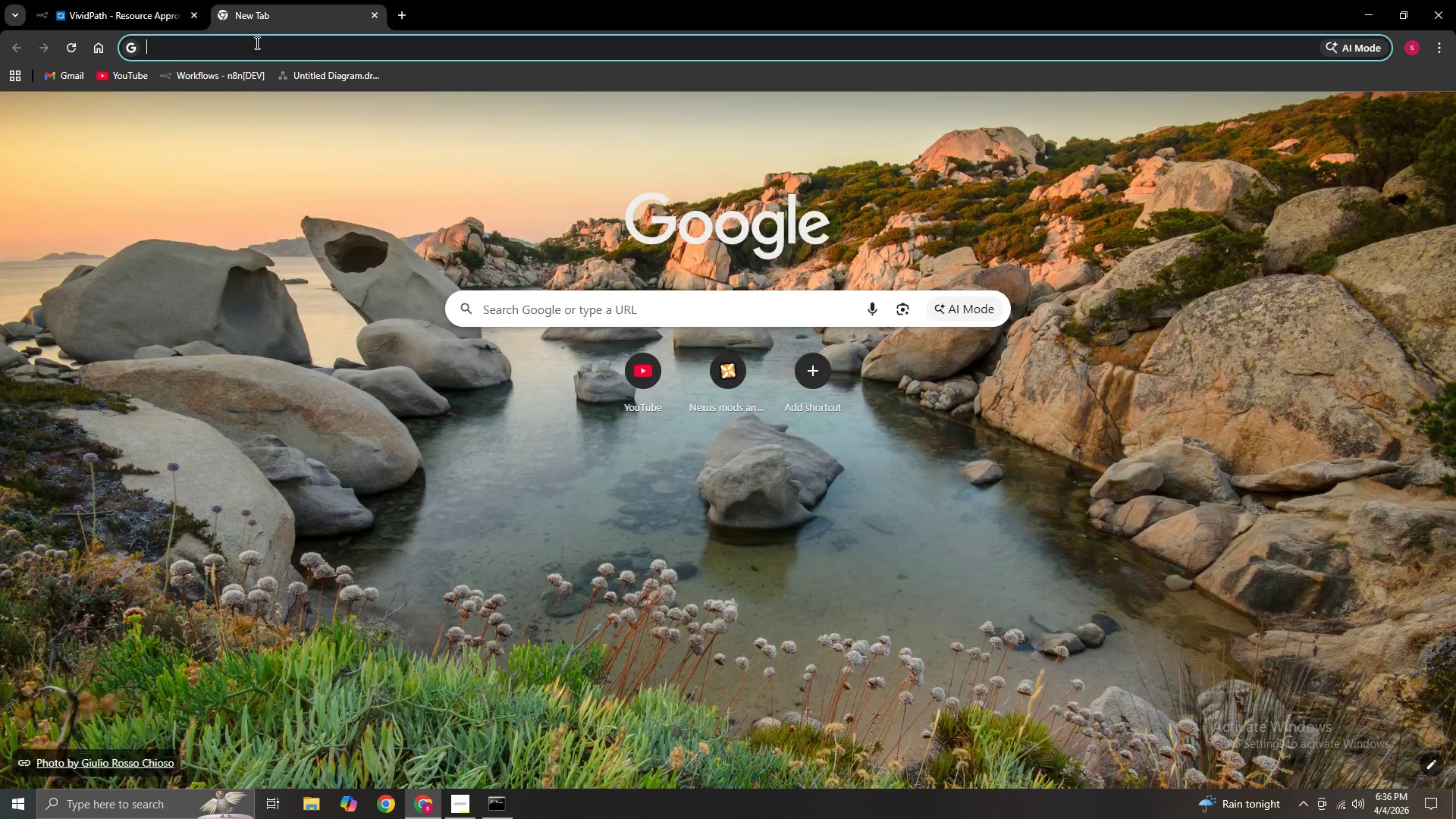 
left_click([256, 50])
 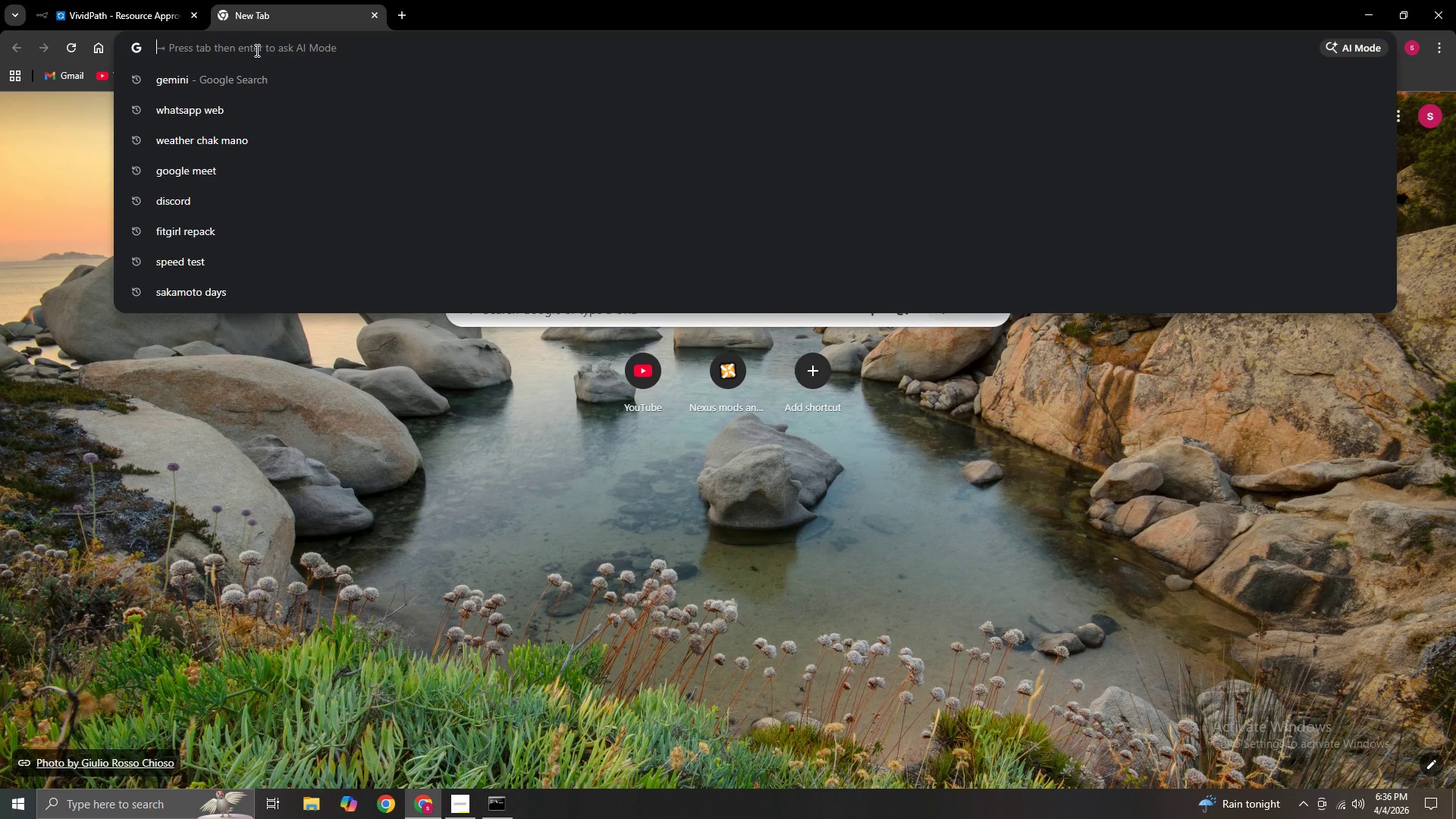 
type(hobb)
key(Backspace)
key(Backspace)
type(pp)
 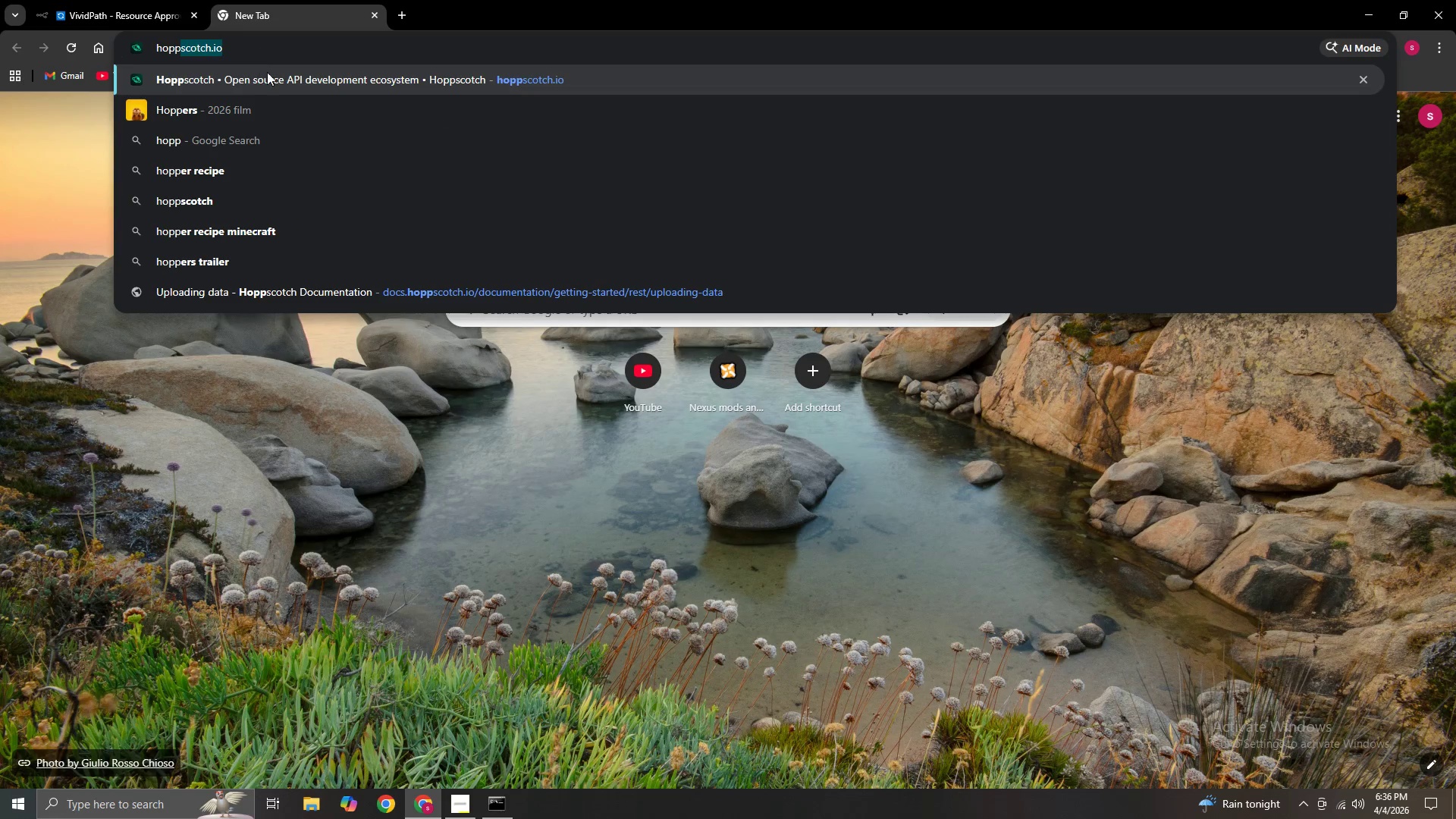 
left_click([268, 77])
 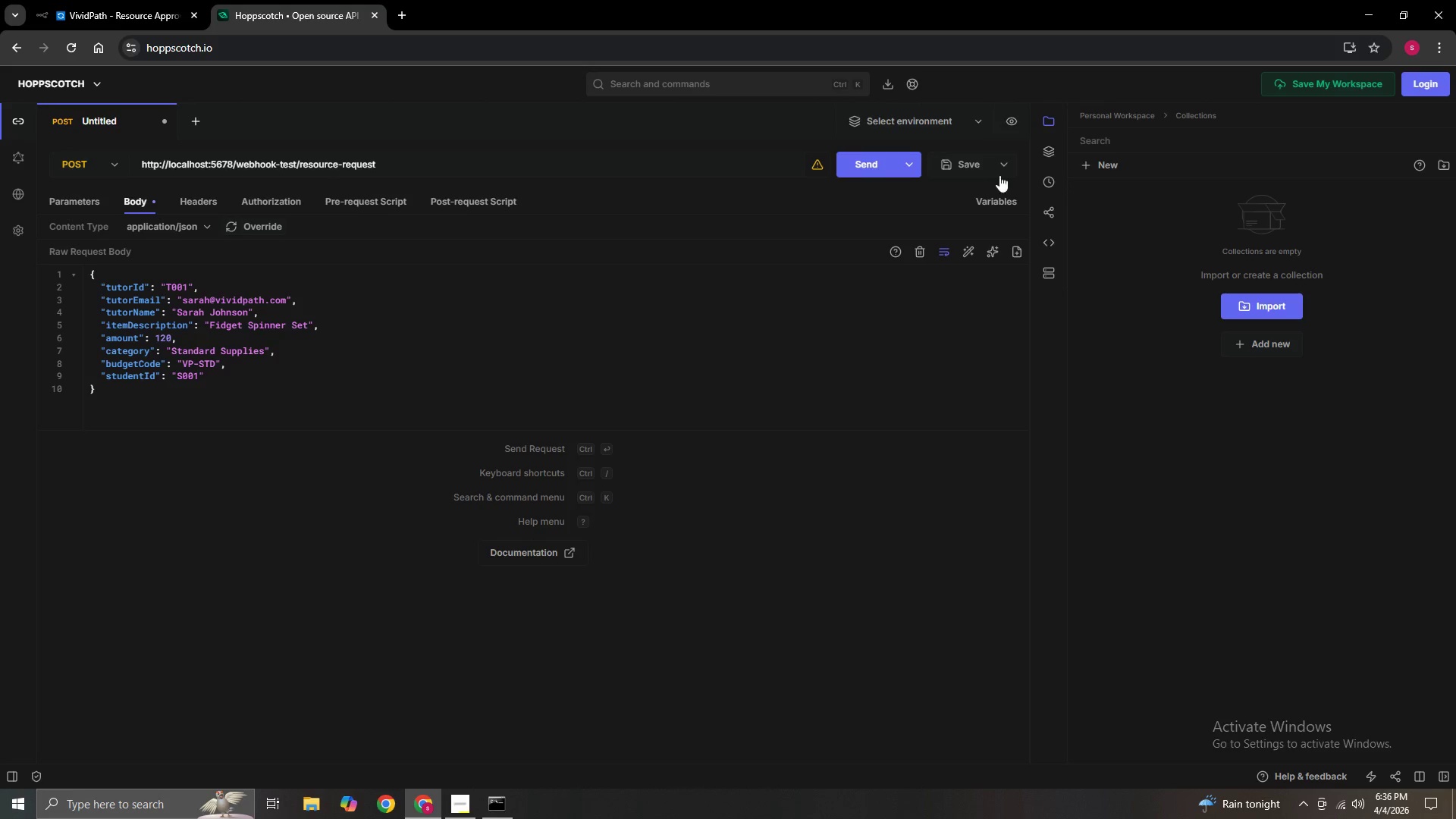 
left_click([868, 170])
 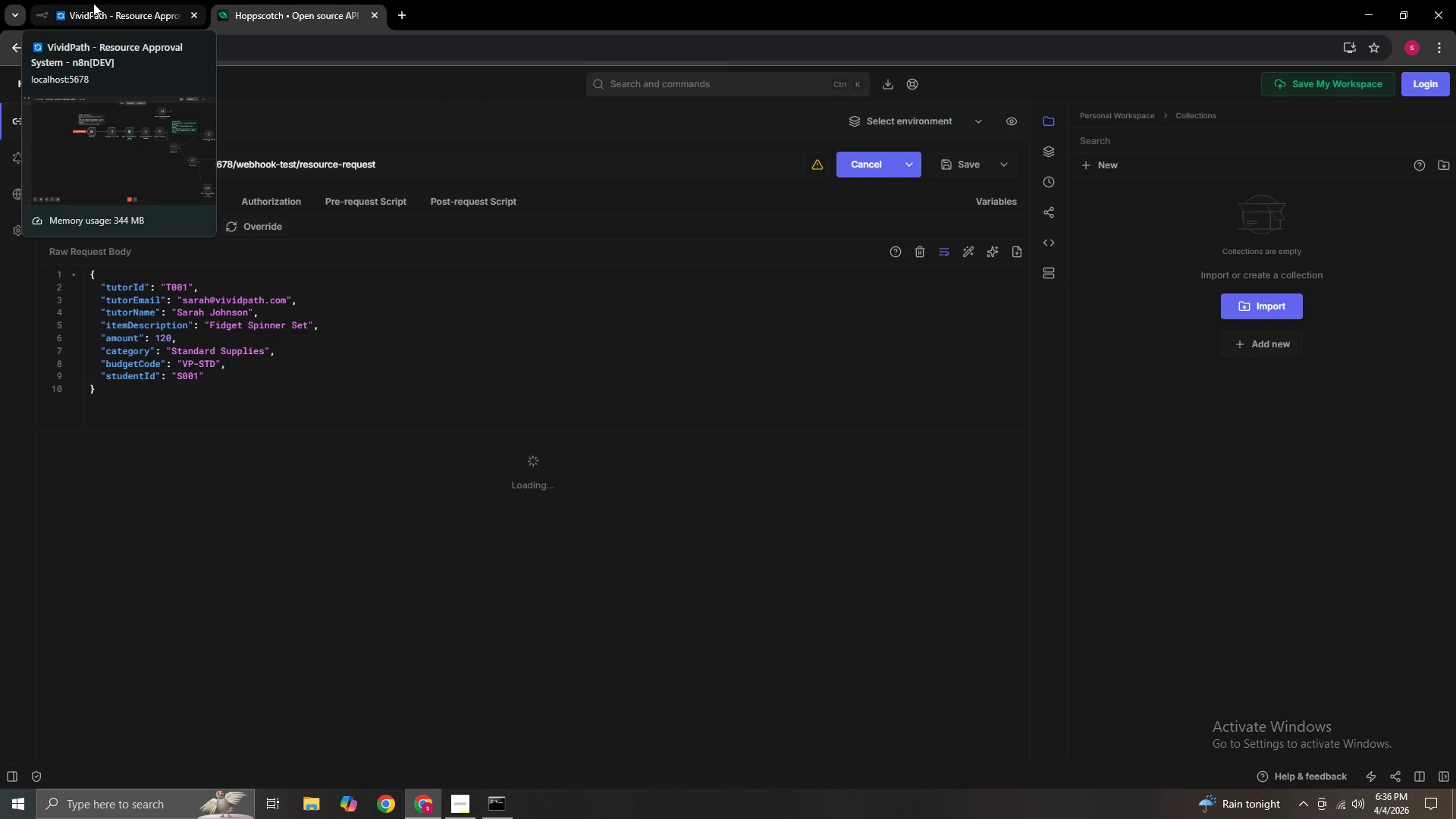 
left_click([93, 3])
 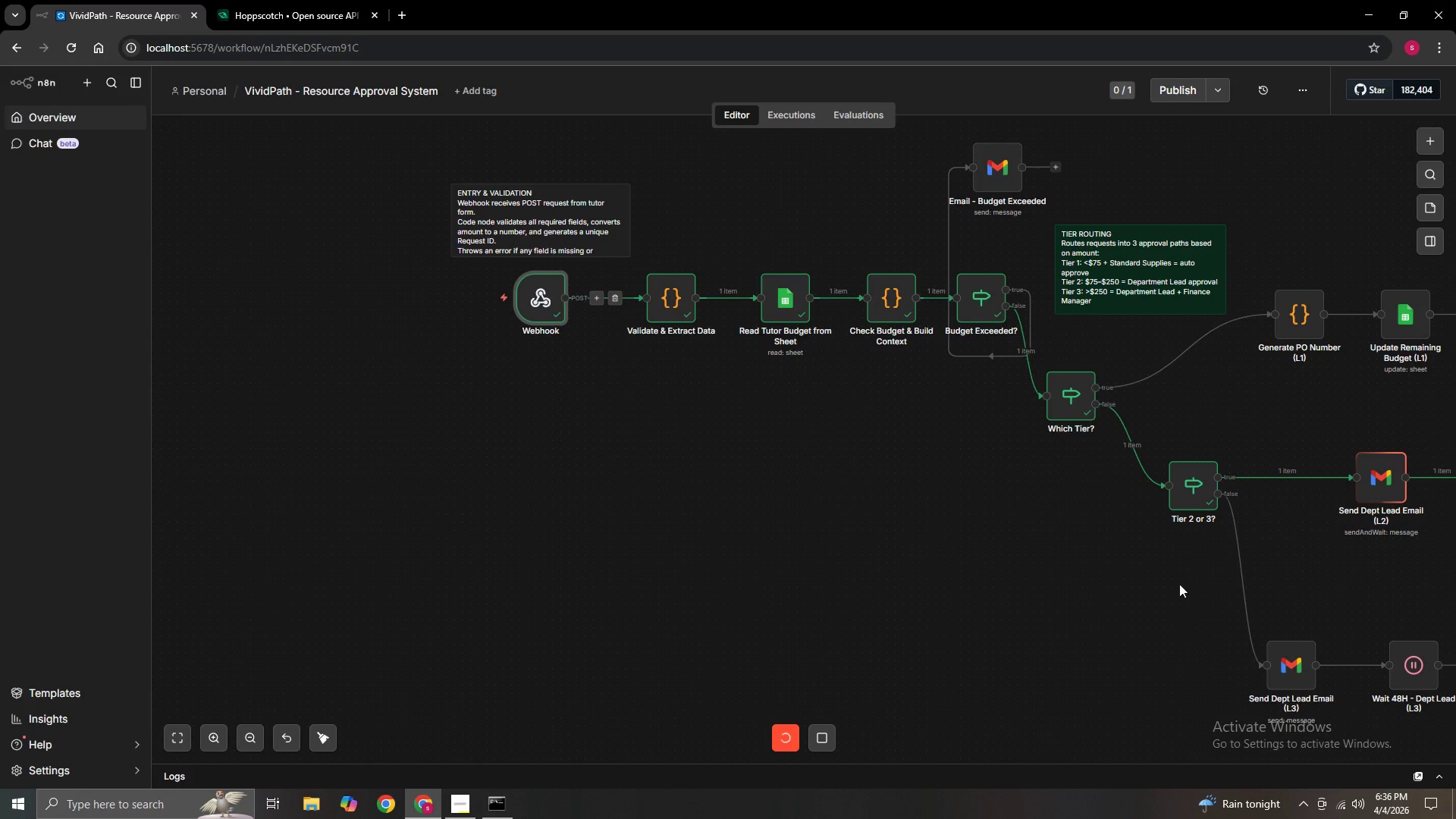 
hold_key(key=ControlLeft, duration=1.34)
left_click_drag(start_coordinate=[1088, 598], to_coordinate=[510, 473])
 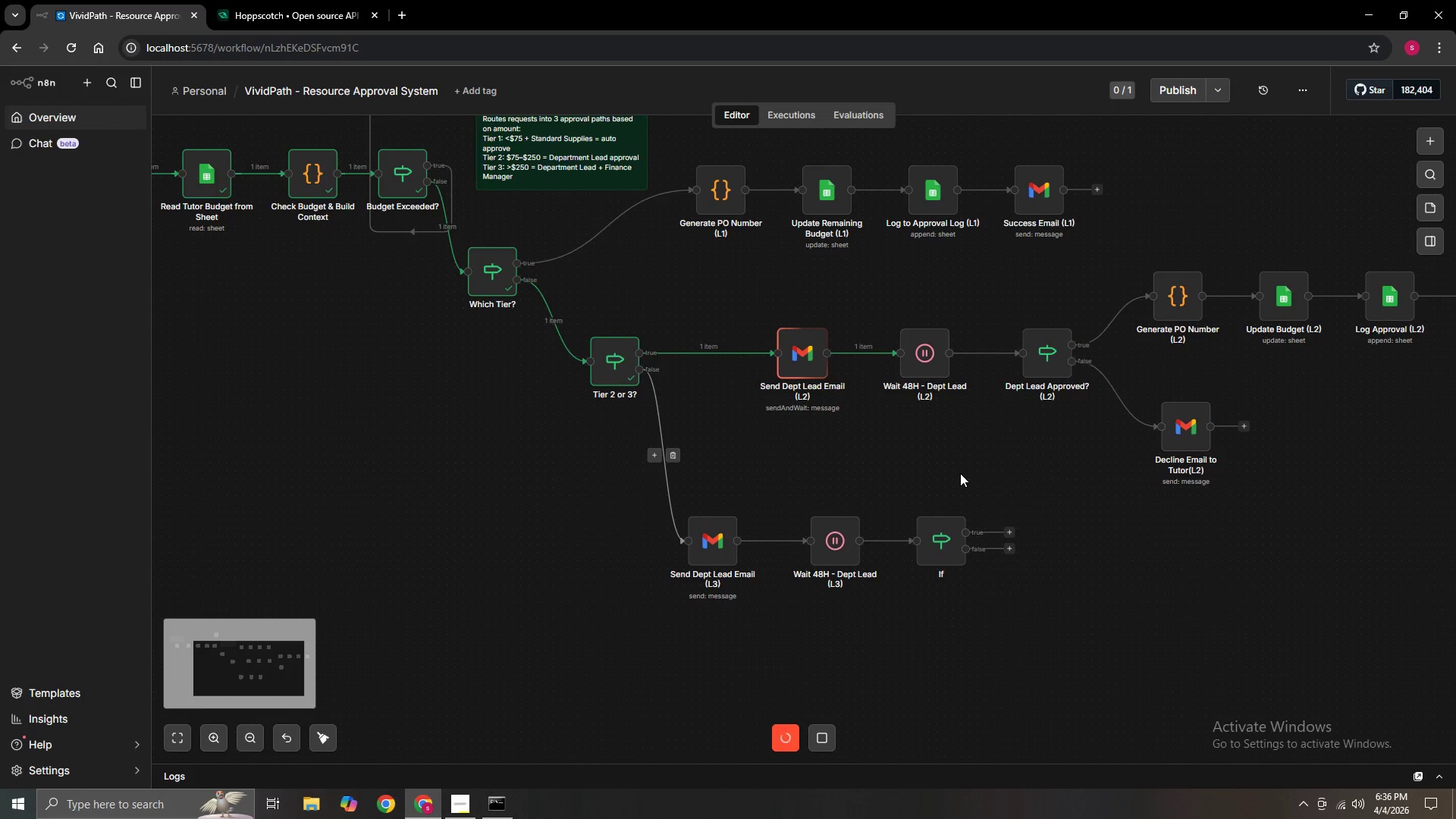 
hold_key(key=ControlLeft, duration=0.47)
left_click_drag(start_coordinate=[960, 473], to_coordinate=[902, 485])
 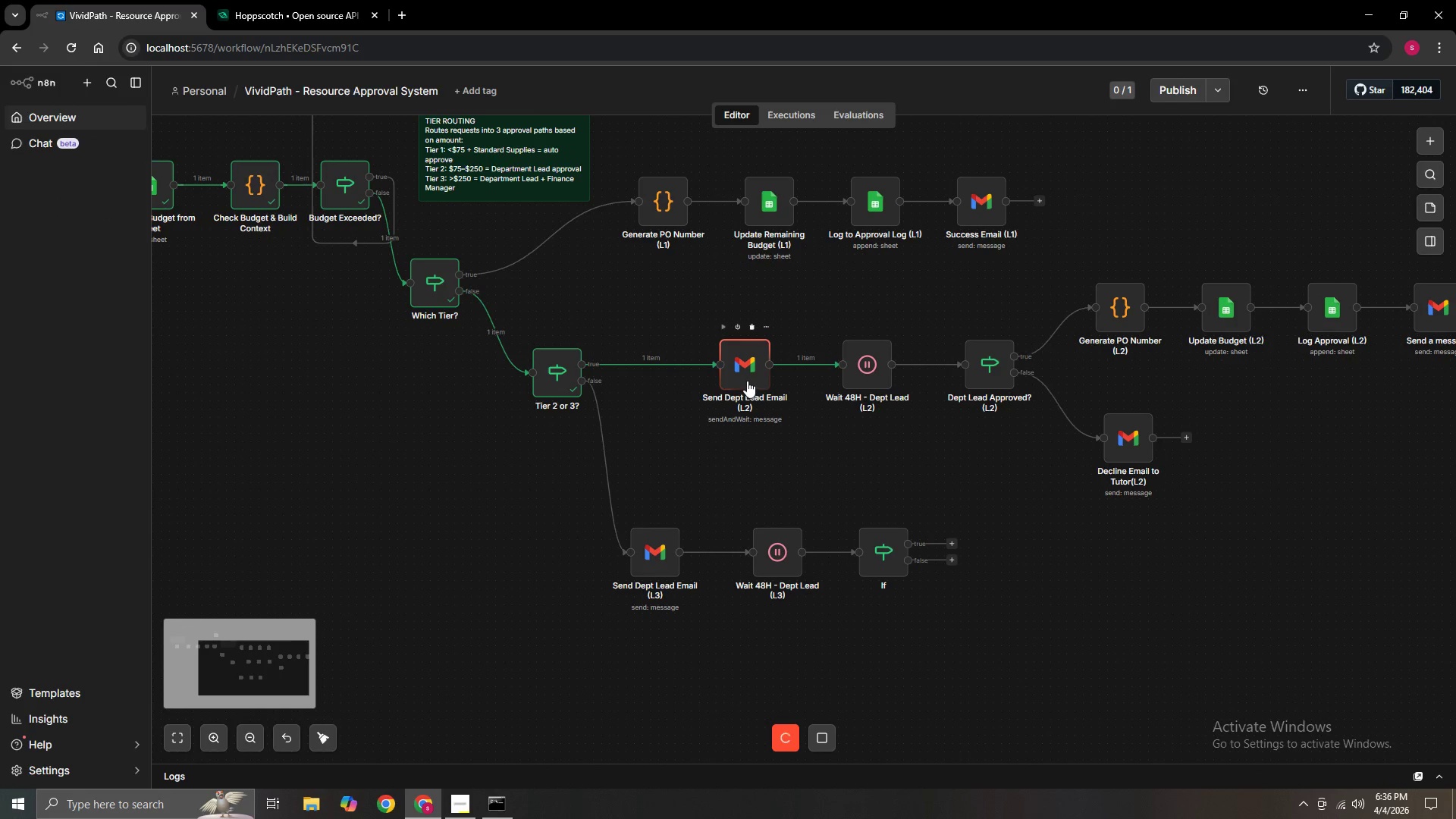 
left_click([747, 381])
 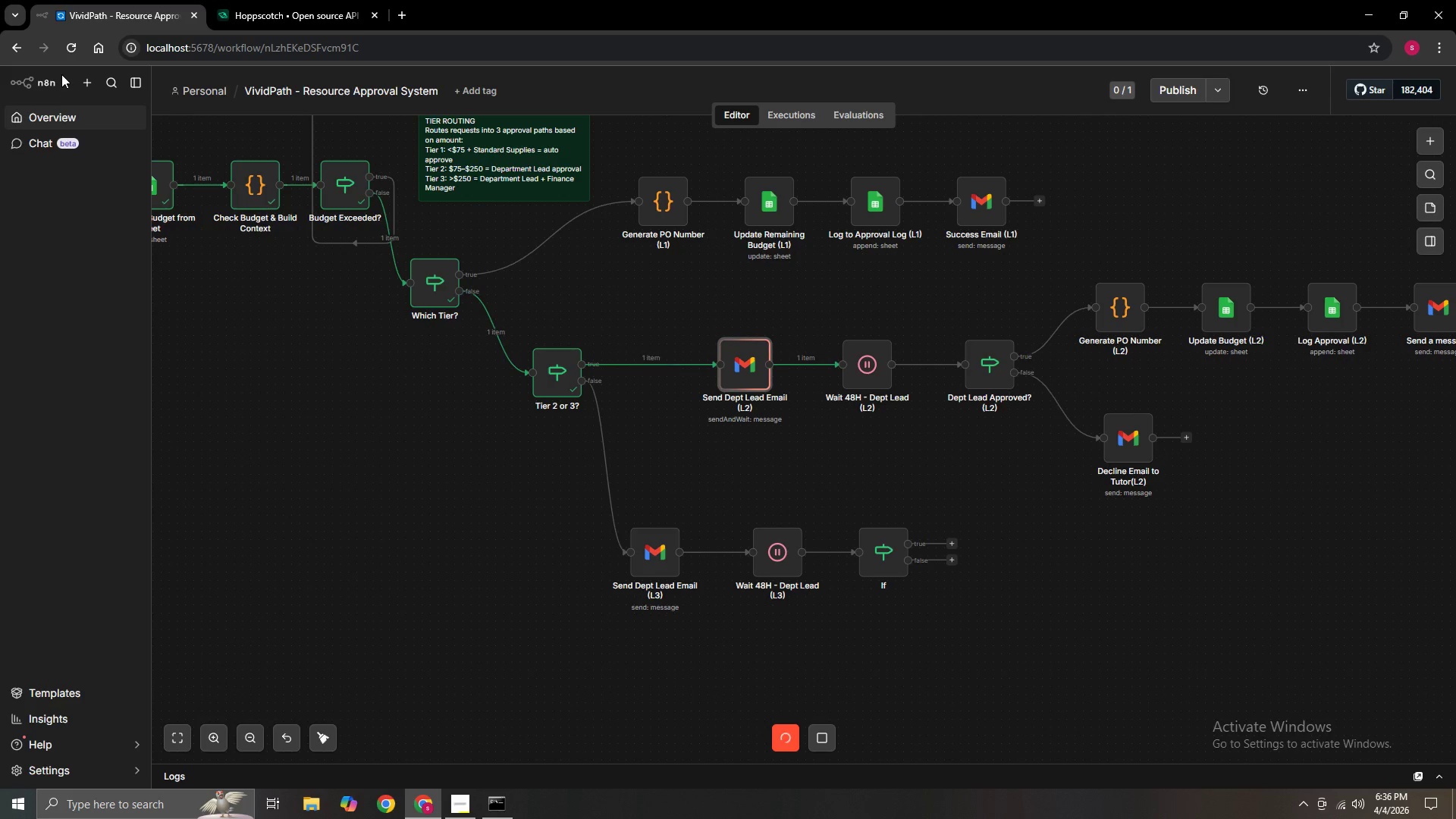 
left_click([64, 52])
 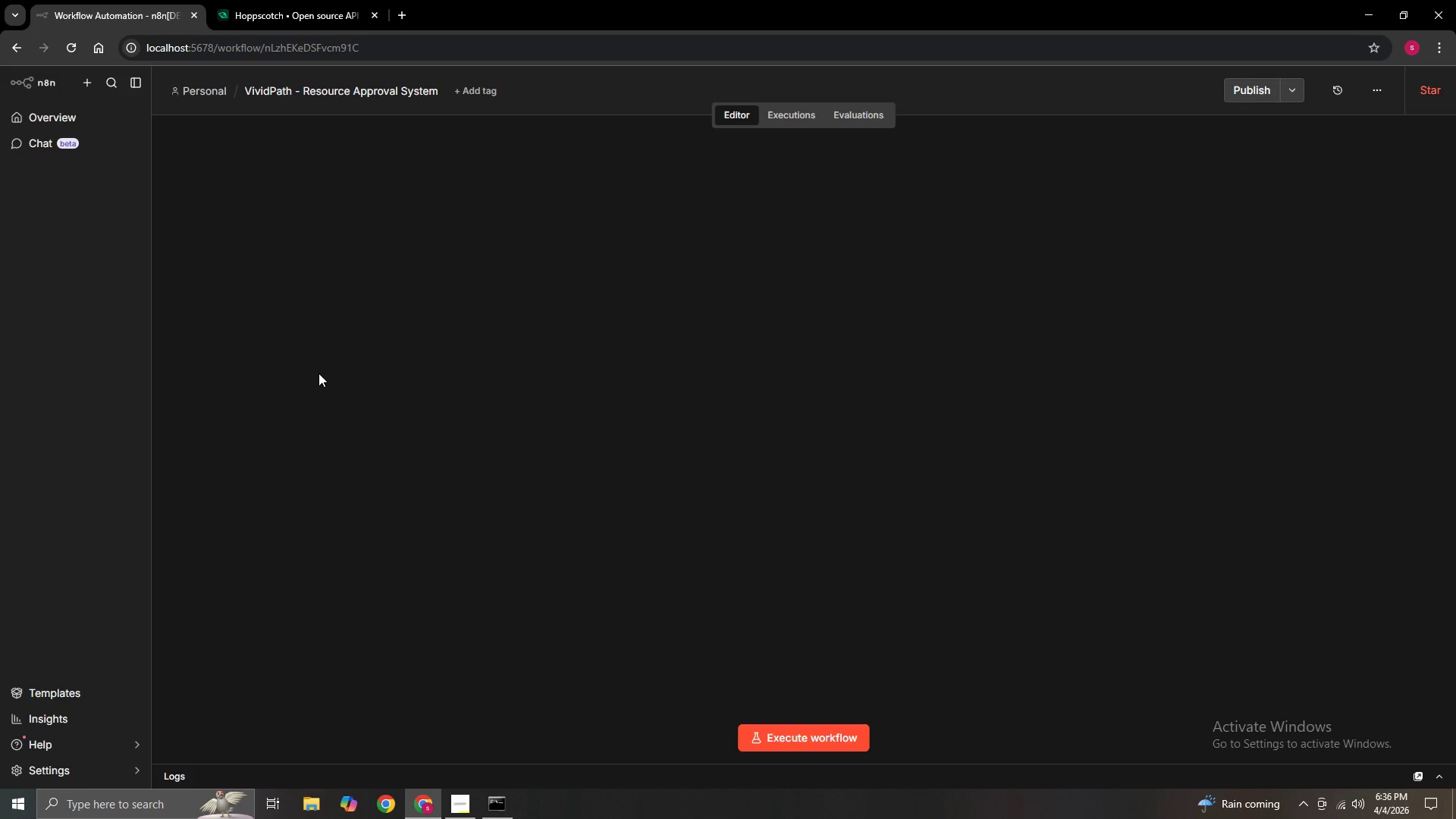 
wait(5.5)
 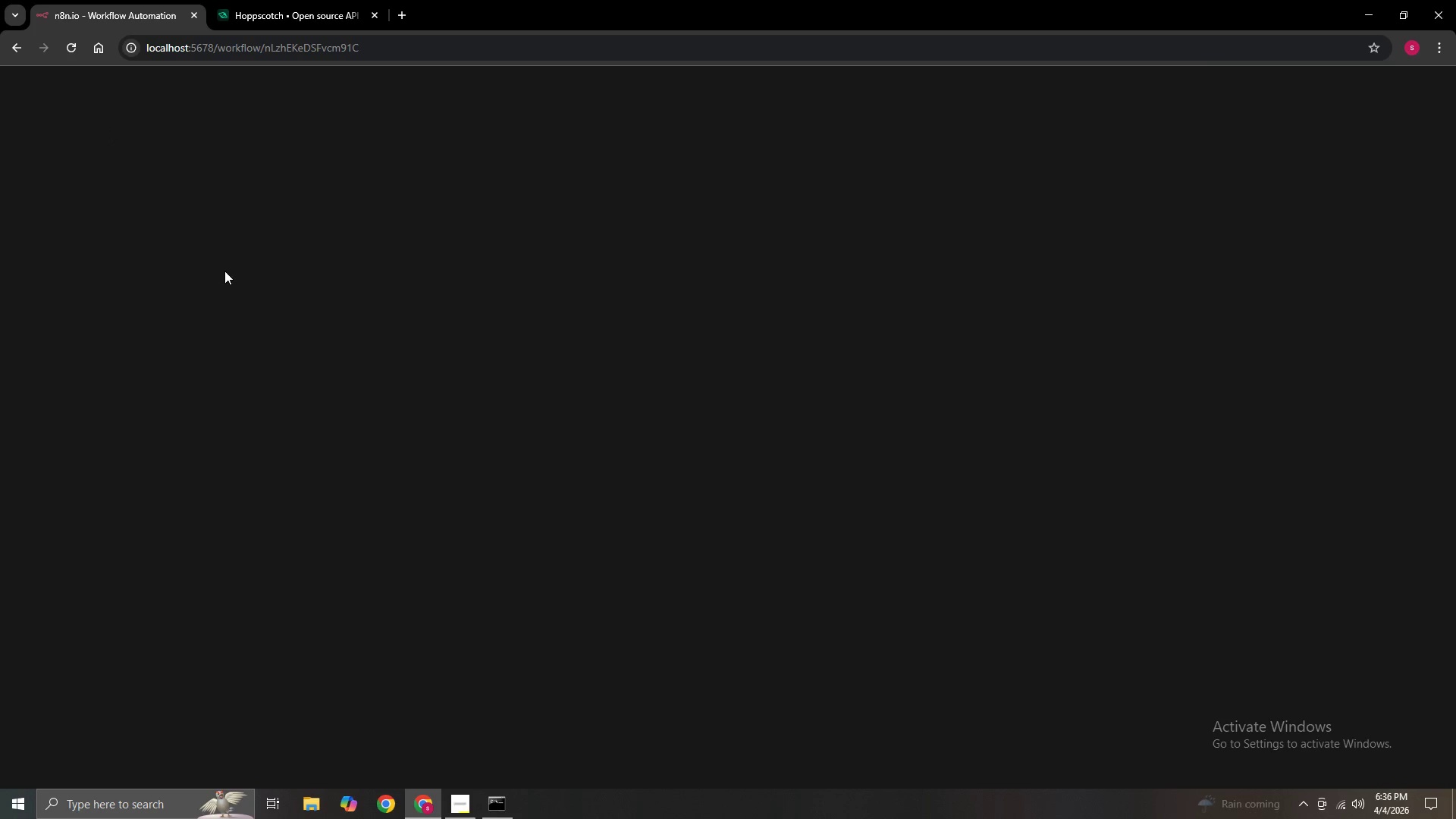 
hold_key(key=ControlLeft, duration=0.98)
left_click_drag(start_coordinate=[433, 495], to_coordinate=[216, 350])
 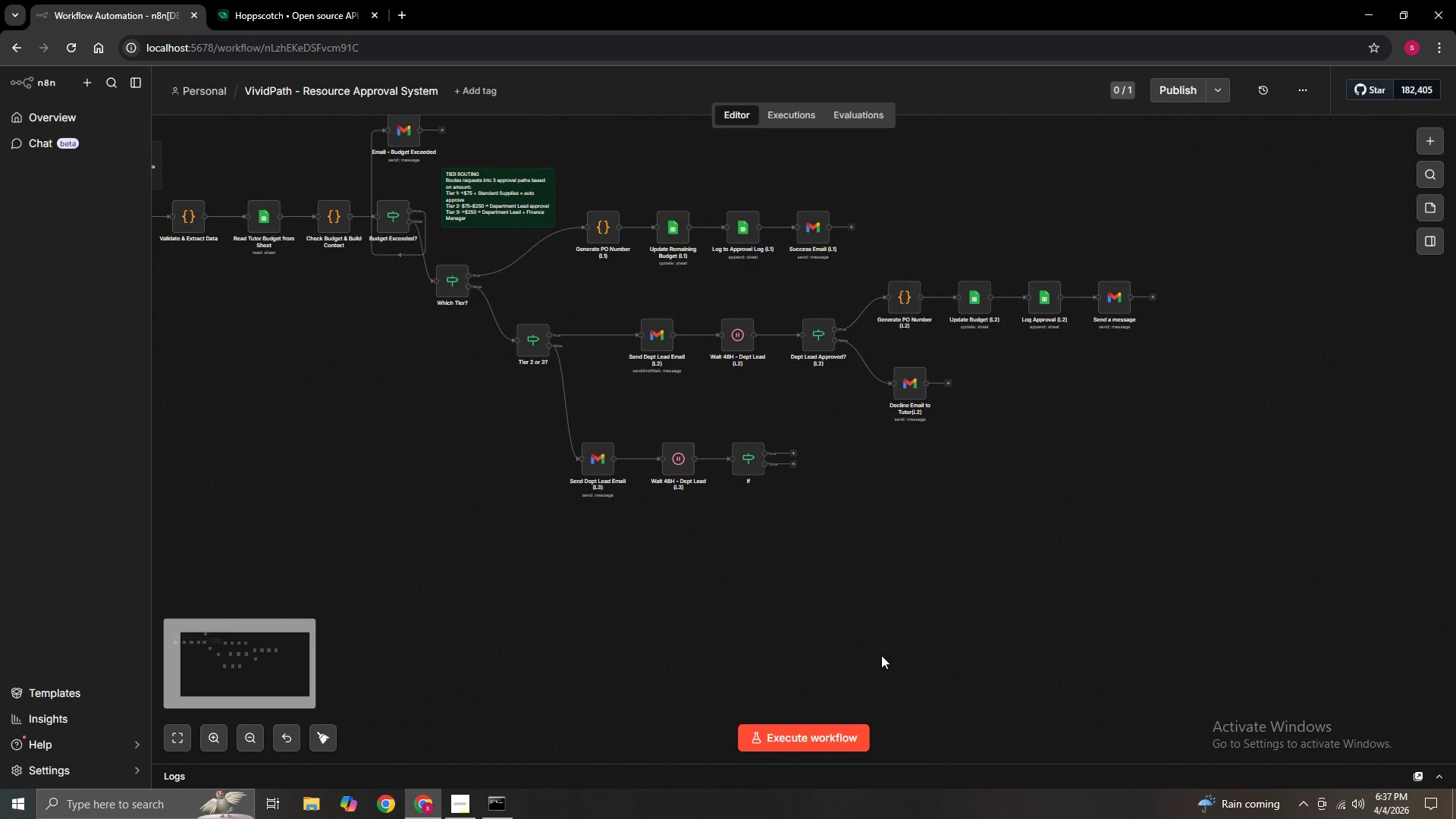 
left_click_drag(start_coordinate=[880, 654], to_coordinate=[811, 607])
 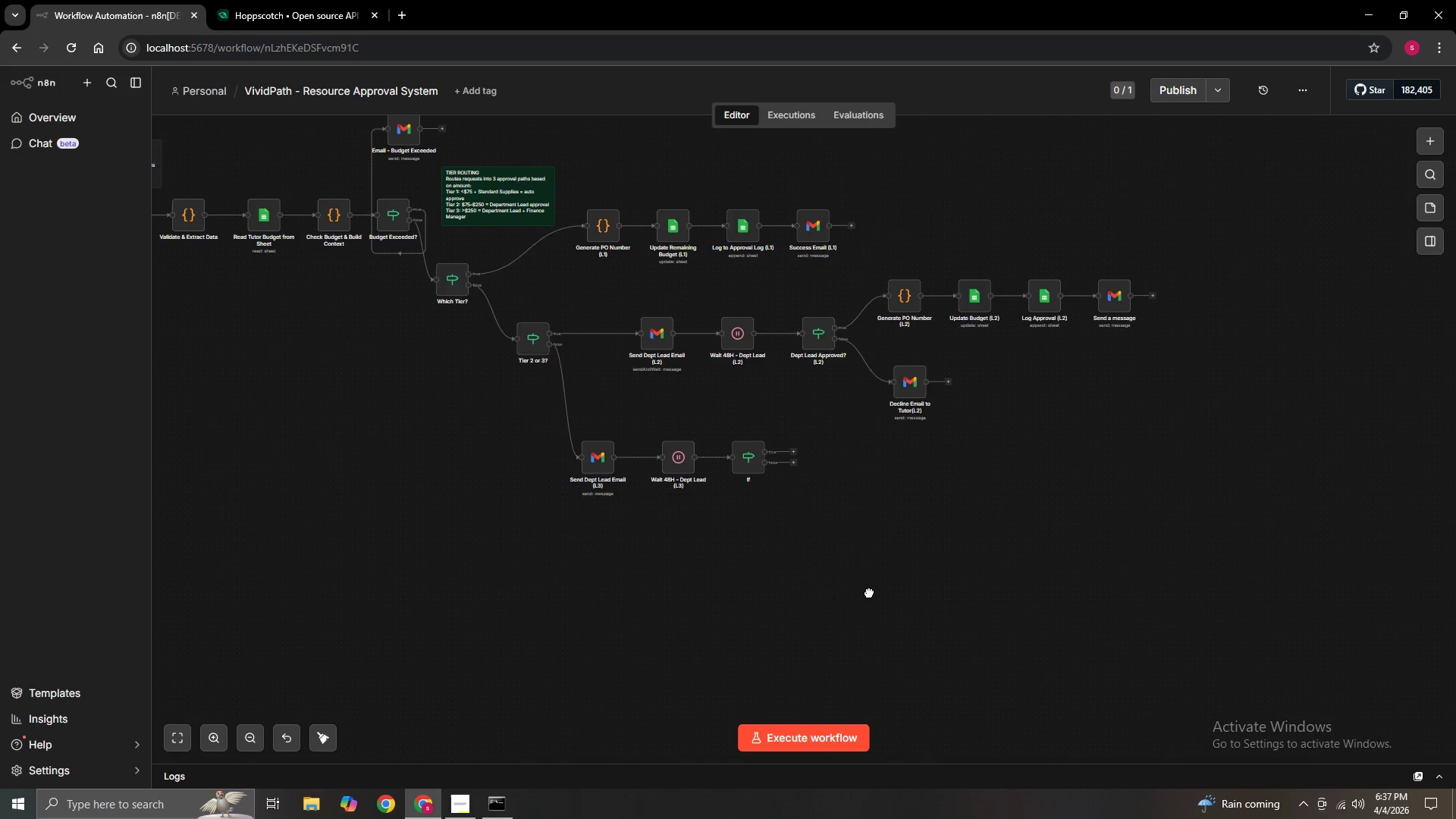 
hold_key(key=ControlLeft, duration=0.53)
 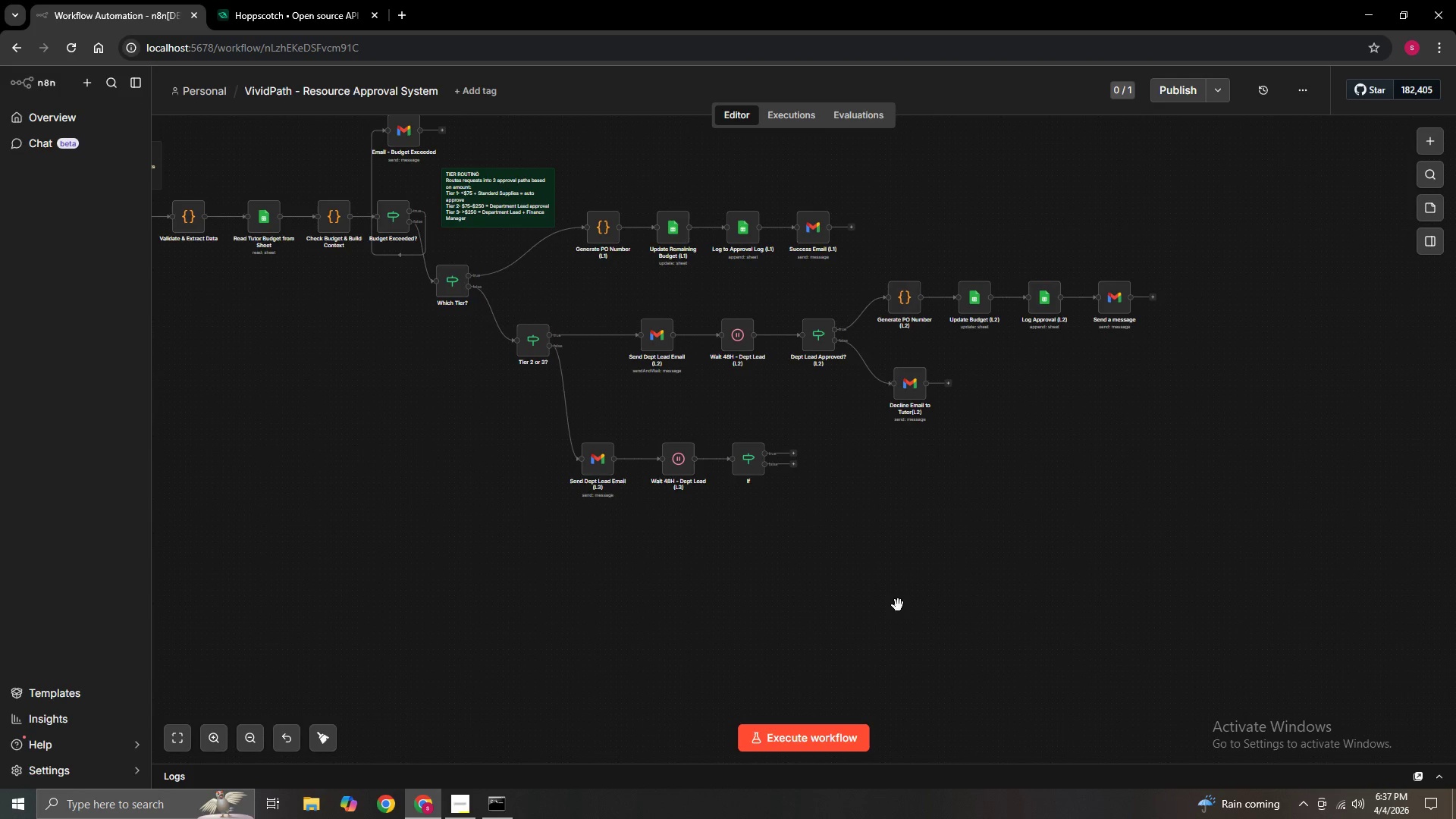 
hold_key(key=ControlLeft, duration=0.86)
left_click_drag(start_coordinate=[898, 605], to_coordinate=[836, 576])
 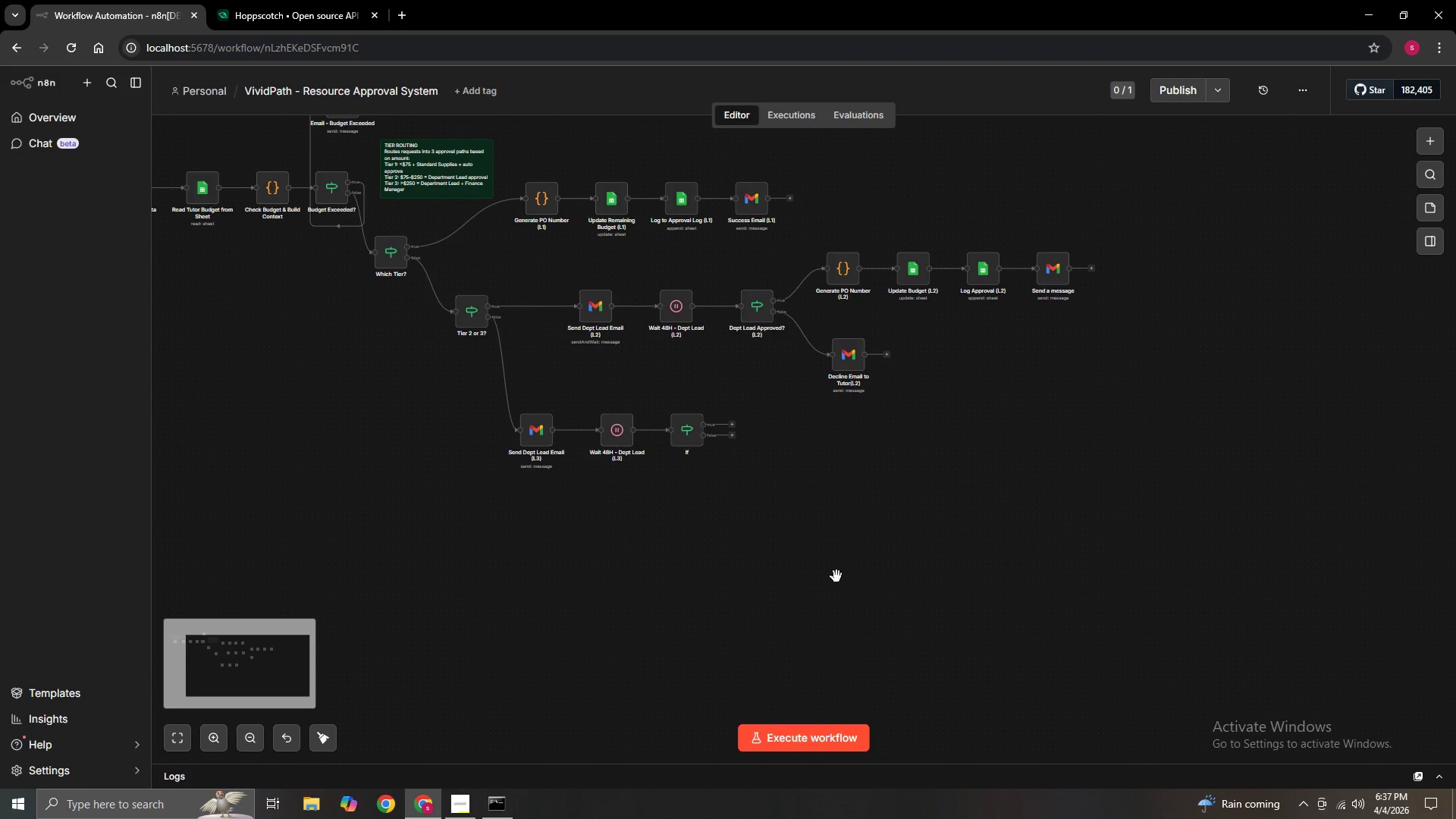 
hold_key(key=ControlLeft, duration=0.95)
scroll: coordinate [836, 576], scroll_direction: up, amount: 2.0
 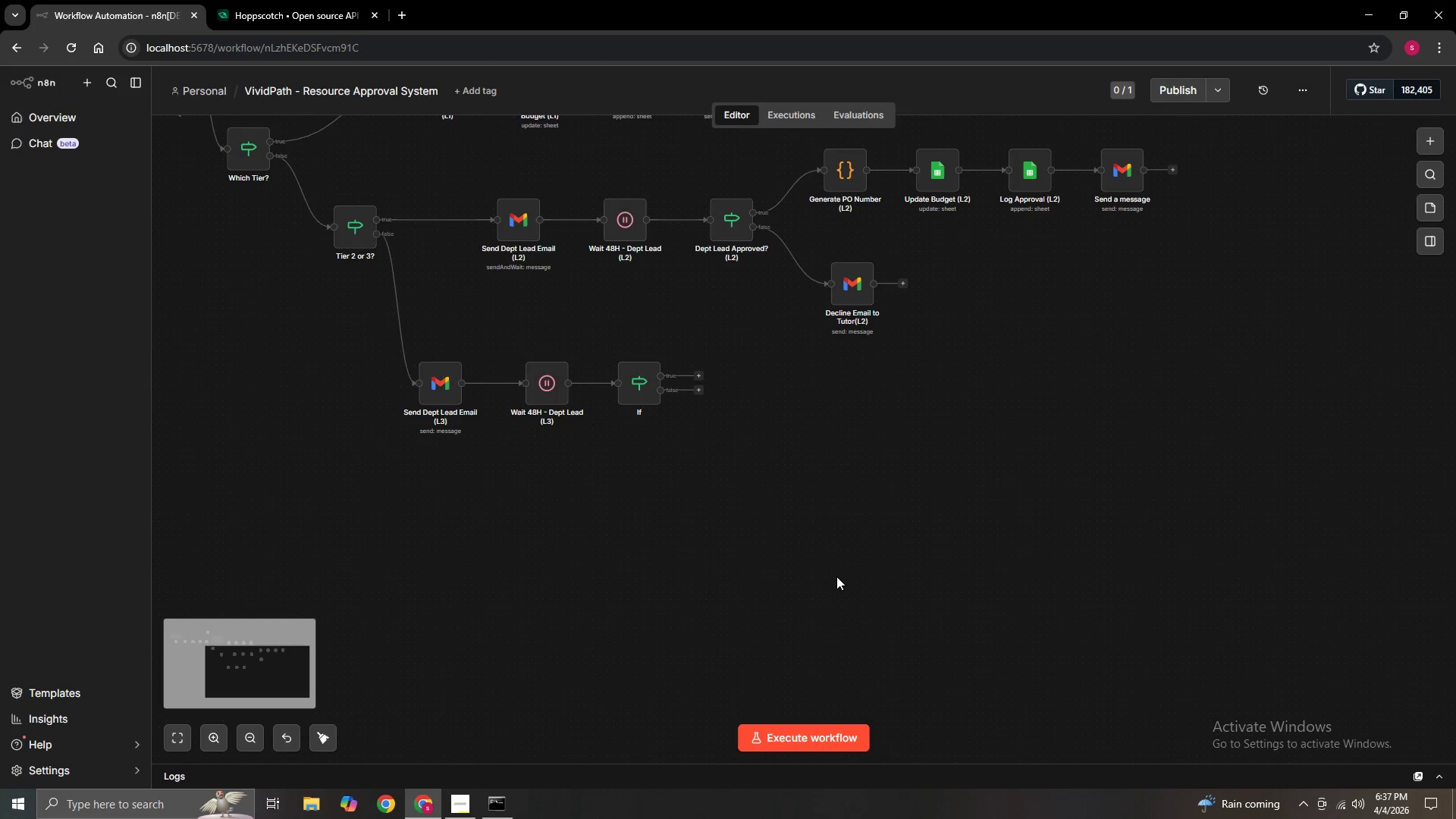 
hold_key(key=ControlLeft, duration=0.52)
scroll: coordinate [836, 576], scroll_direction: up, amount: 2.0
 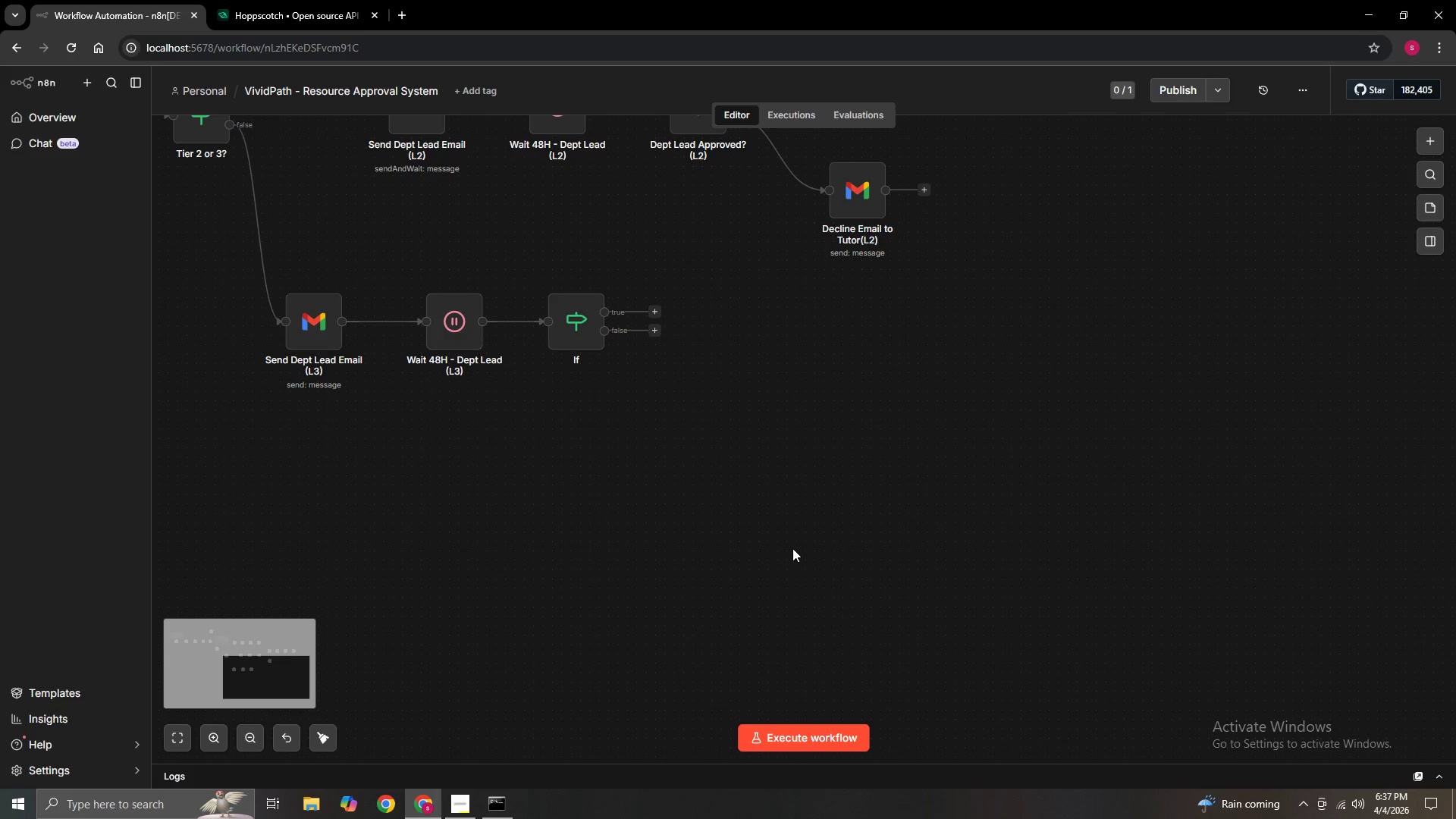 
hold_key(key=ControlLeft, duration=1.16)
left_click_drag(start_coordinate=[792, 548], to_coordinate=[877, 664])
 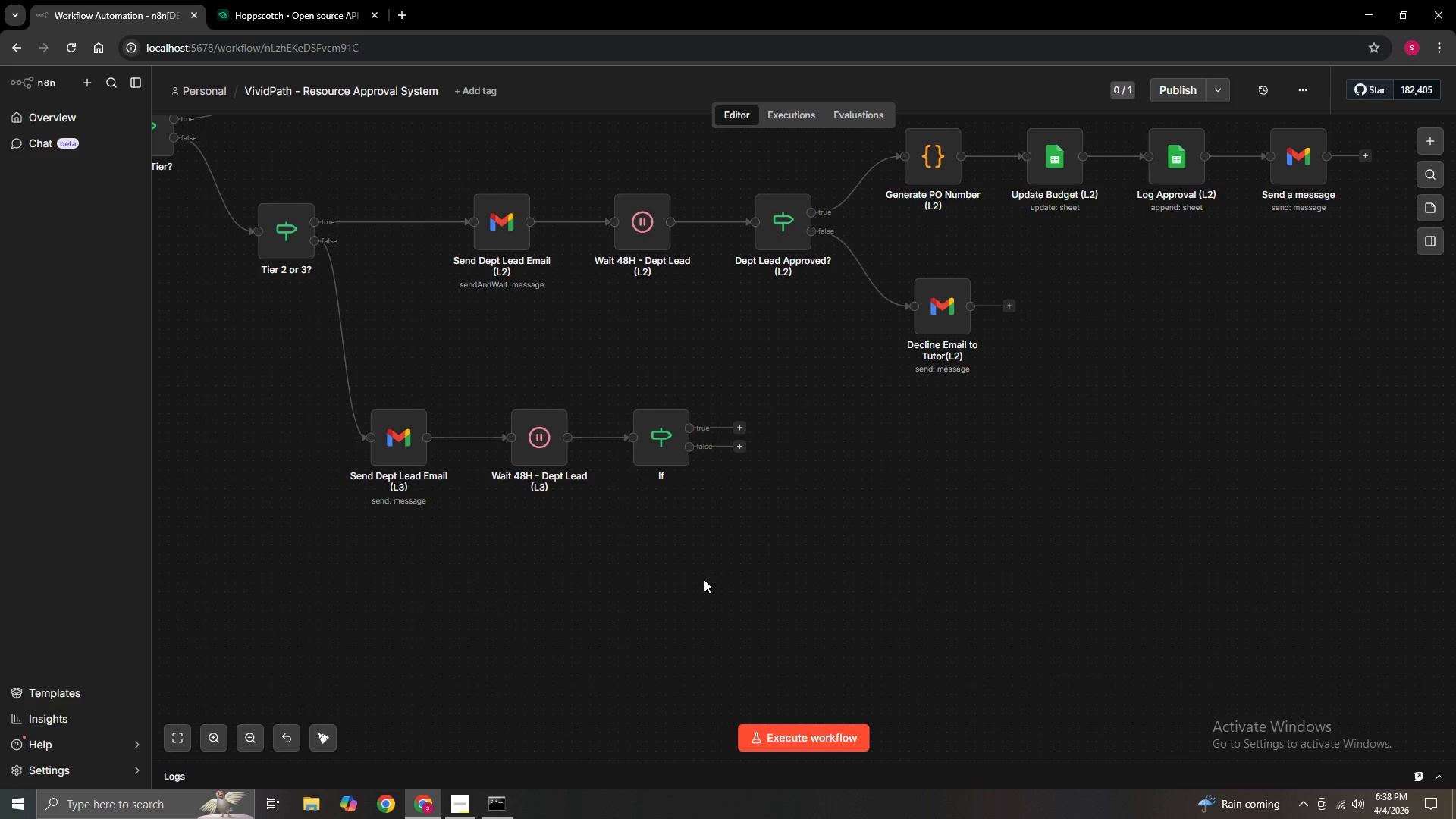 
wait(80.91)
 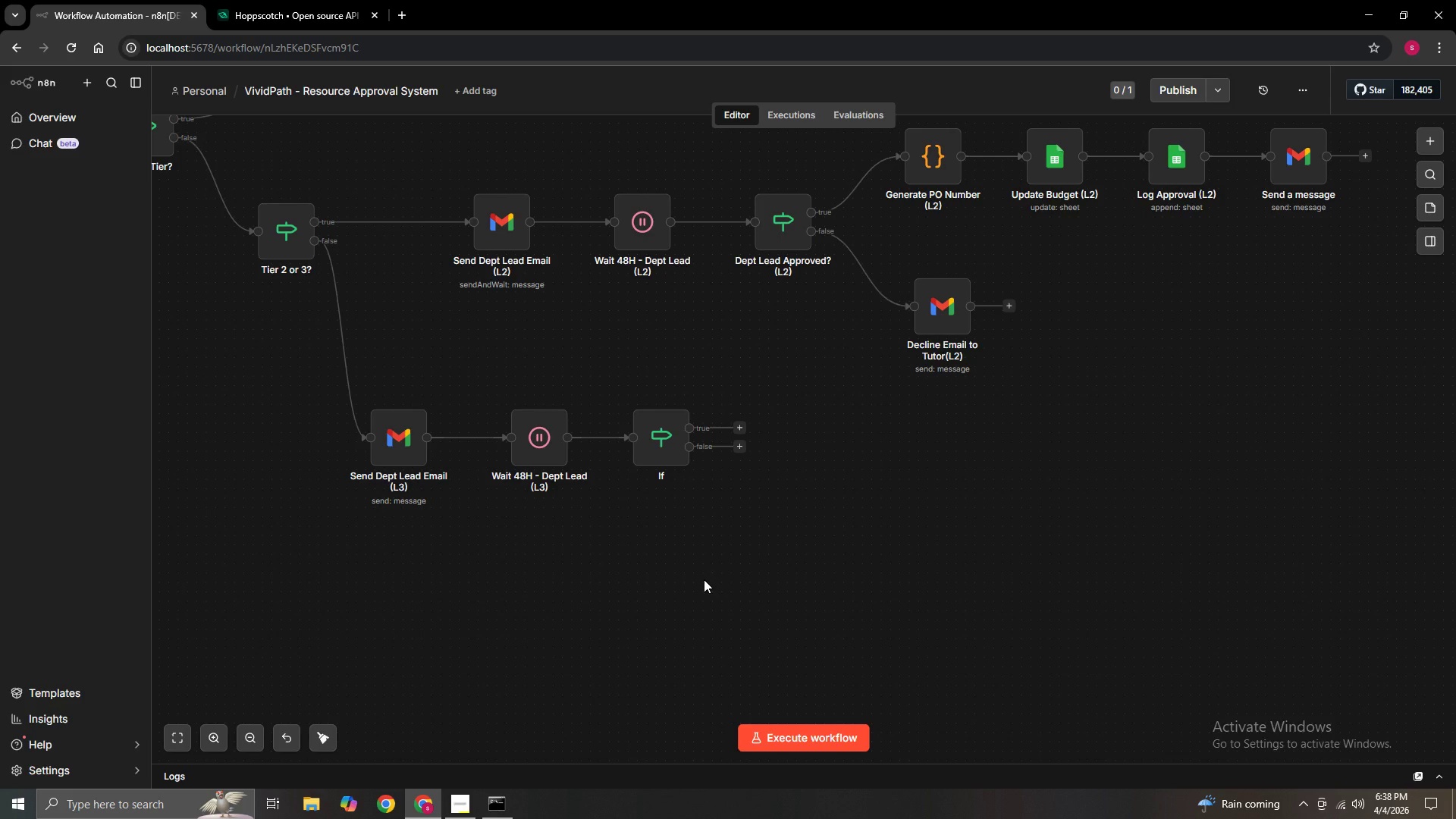 
left_click_drag(start_coordinate=[736, 447], to_coordinate=[769, 480])
 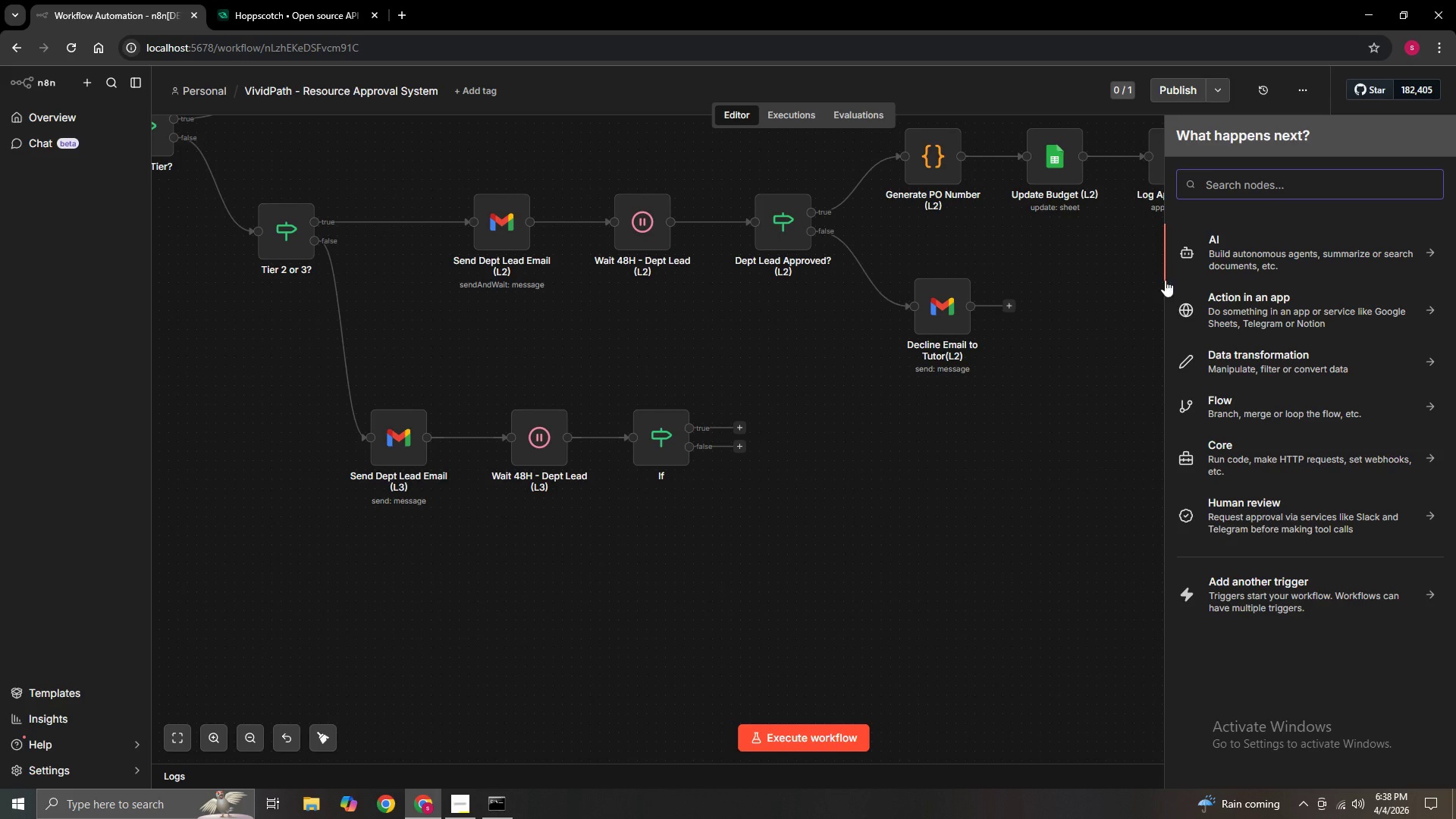 
wait(5.73)
 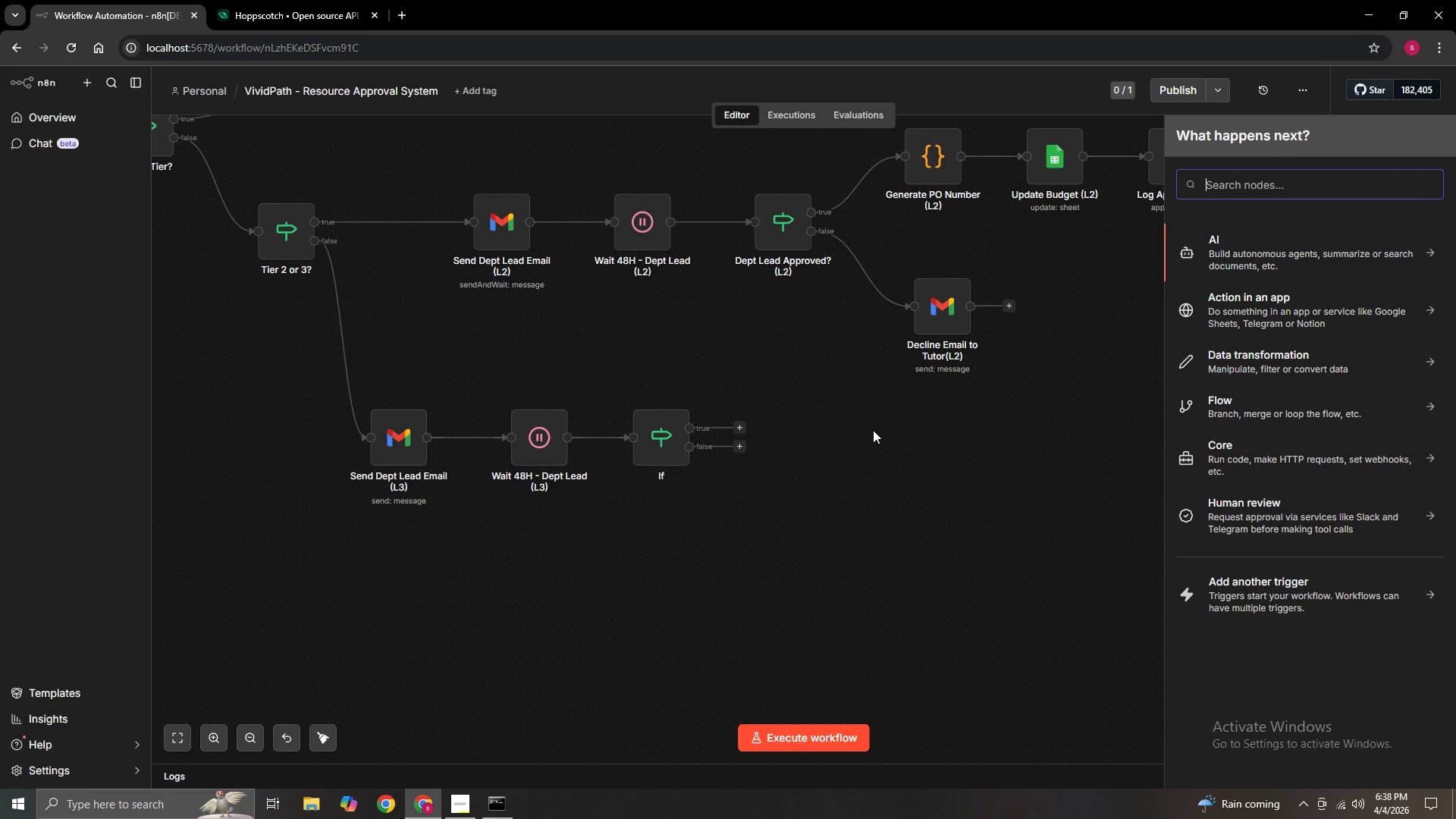 
left_click([1250, 184])
 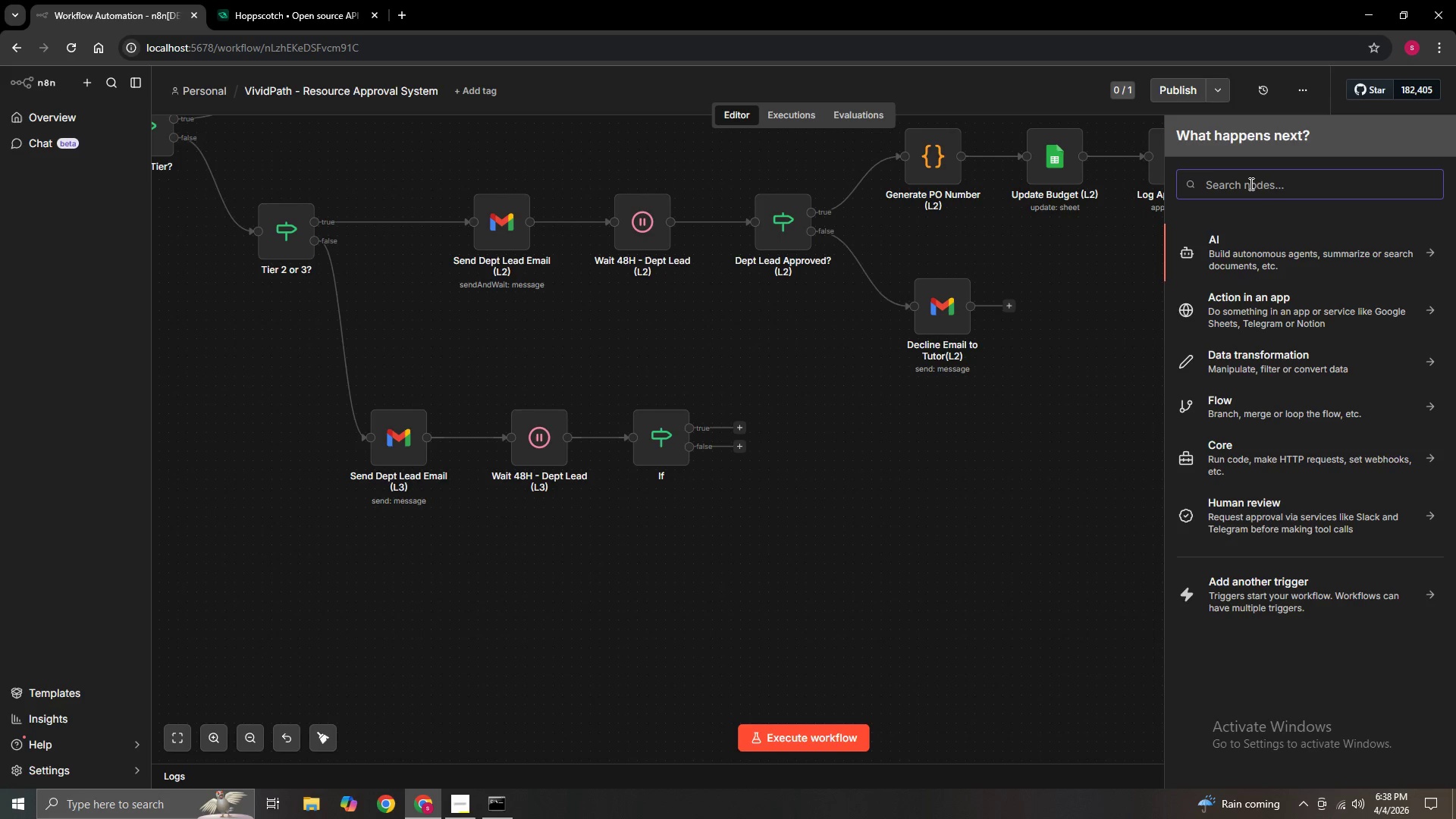 
key(Shift+G)
 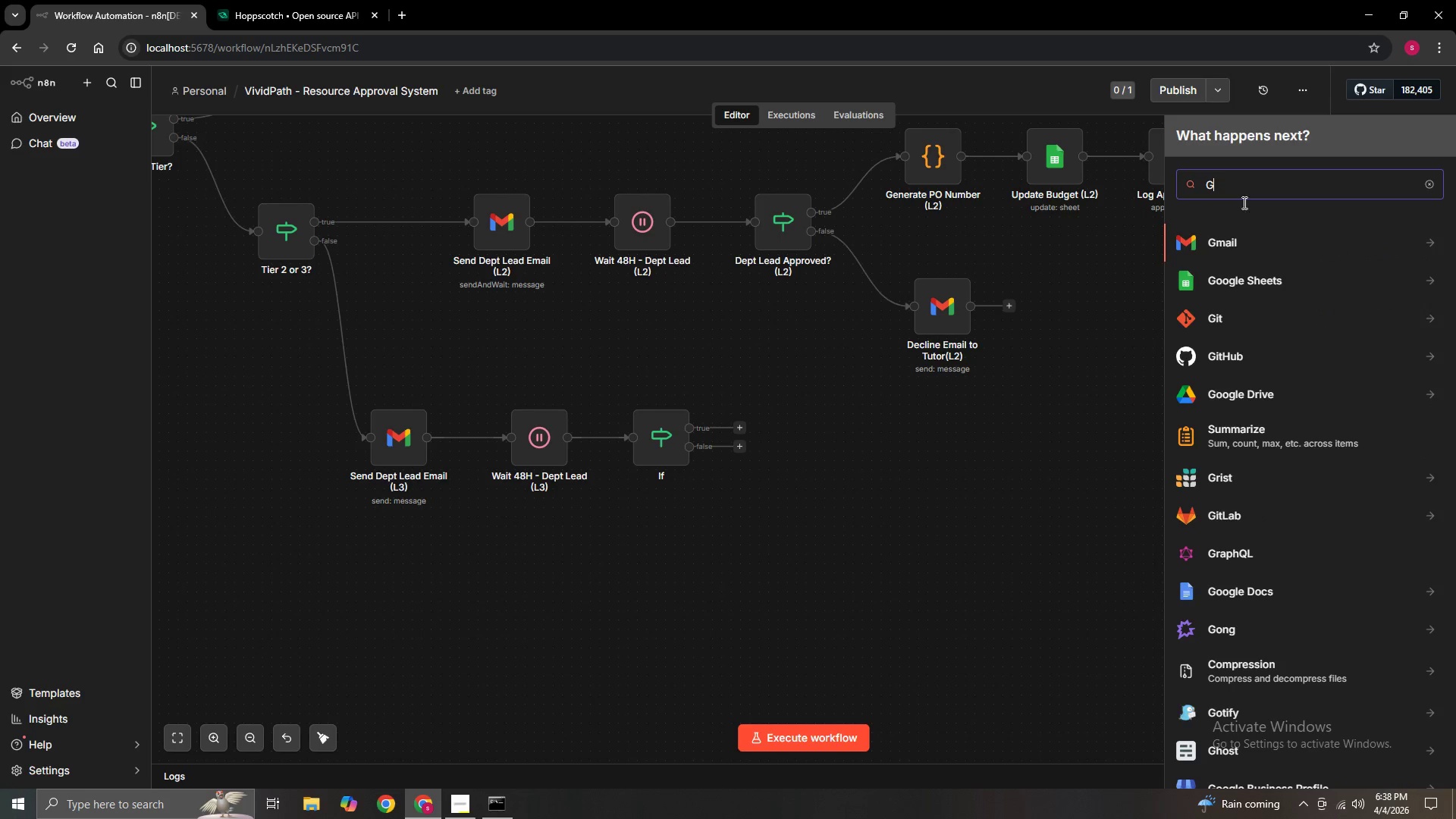 
left_click([1232, 234])
 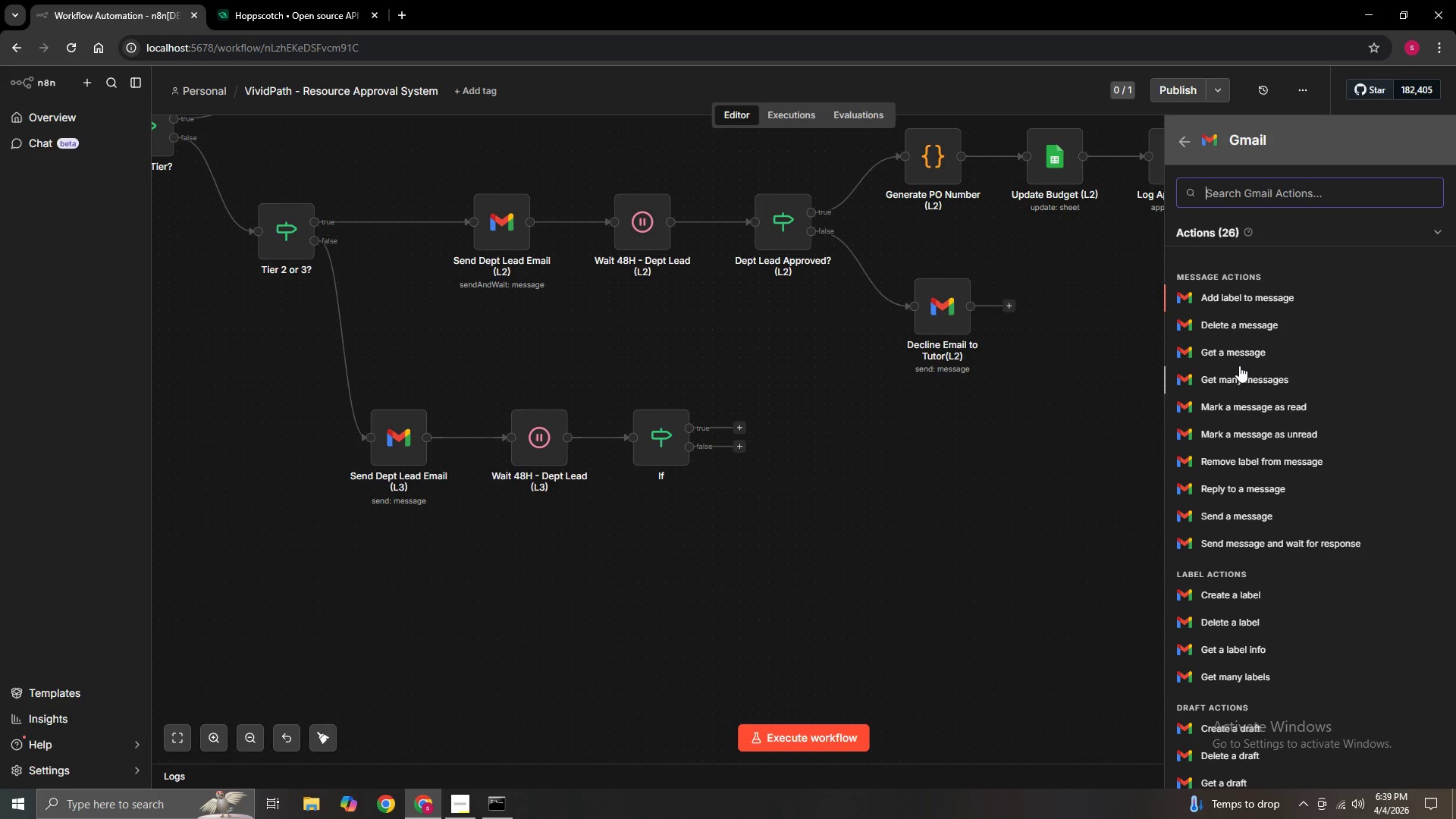 
wait(53.95)
 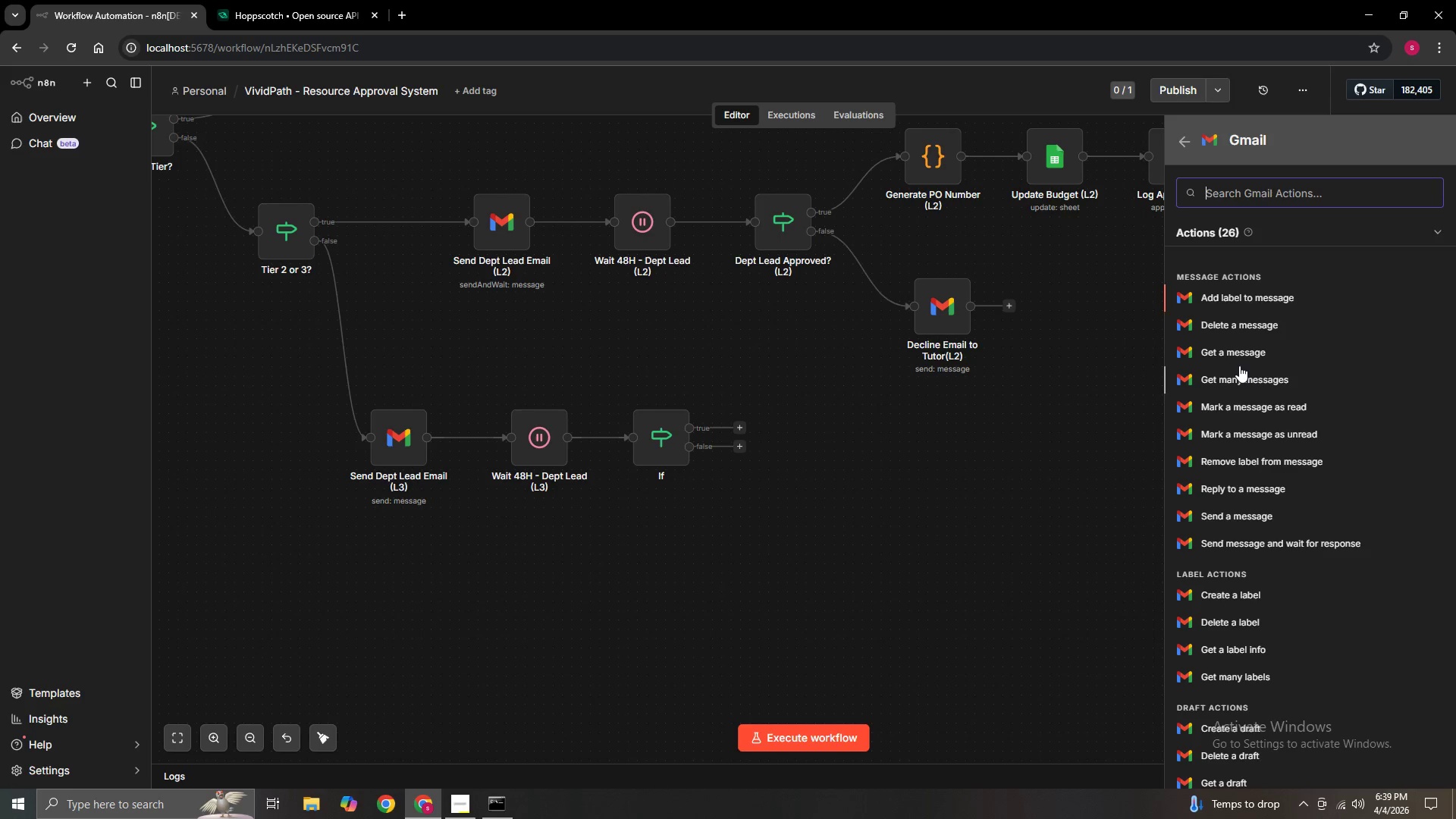 
left_click([1234, 515])
 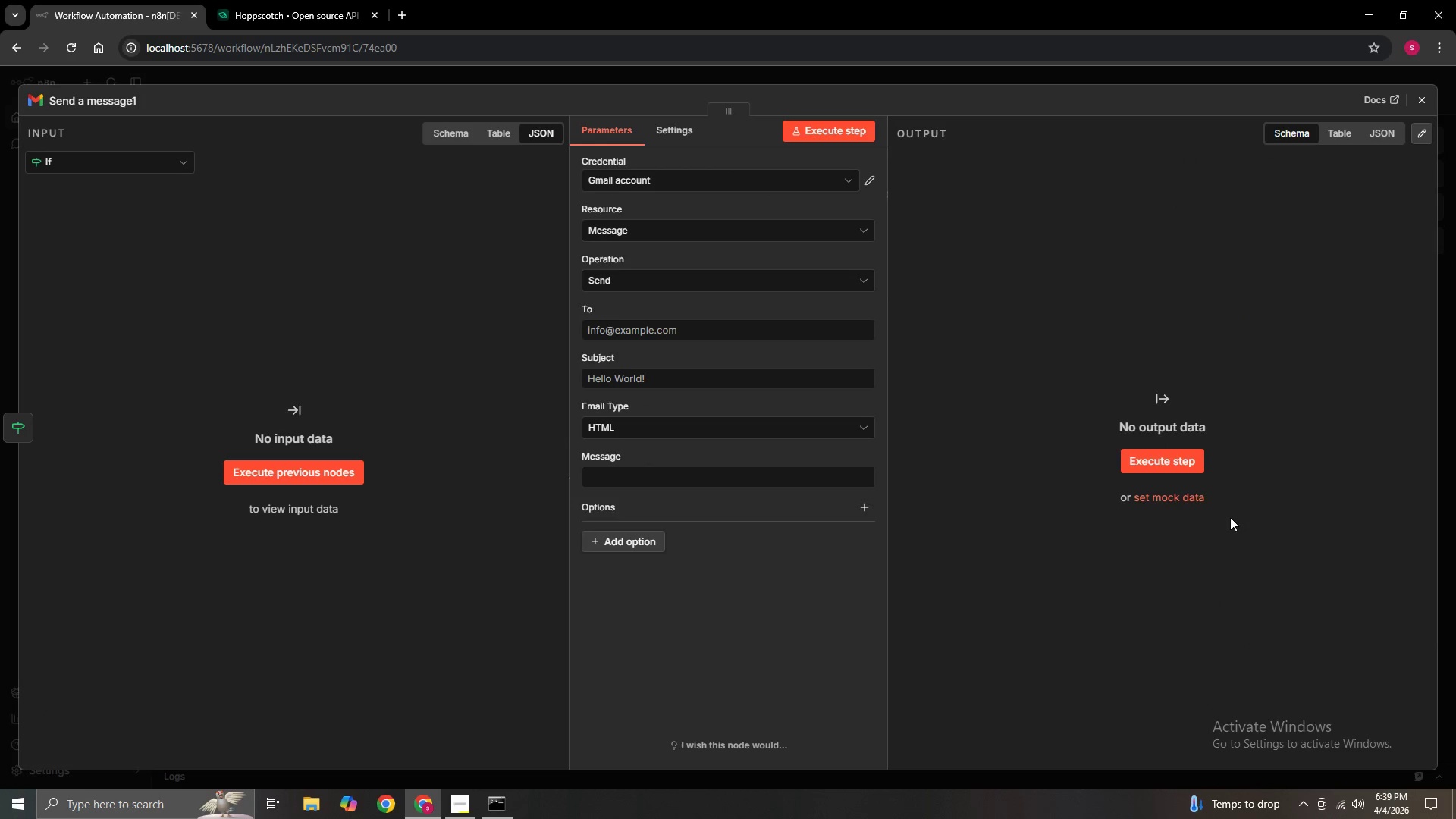 
mouse_move([777, 300])
 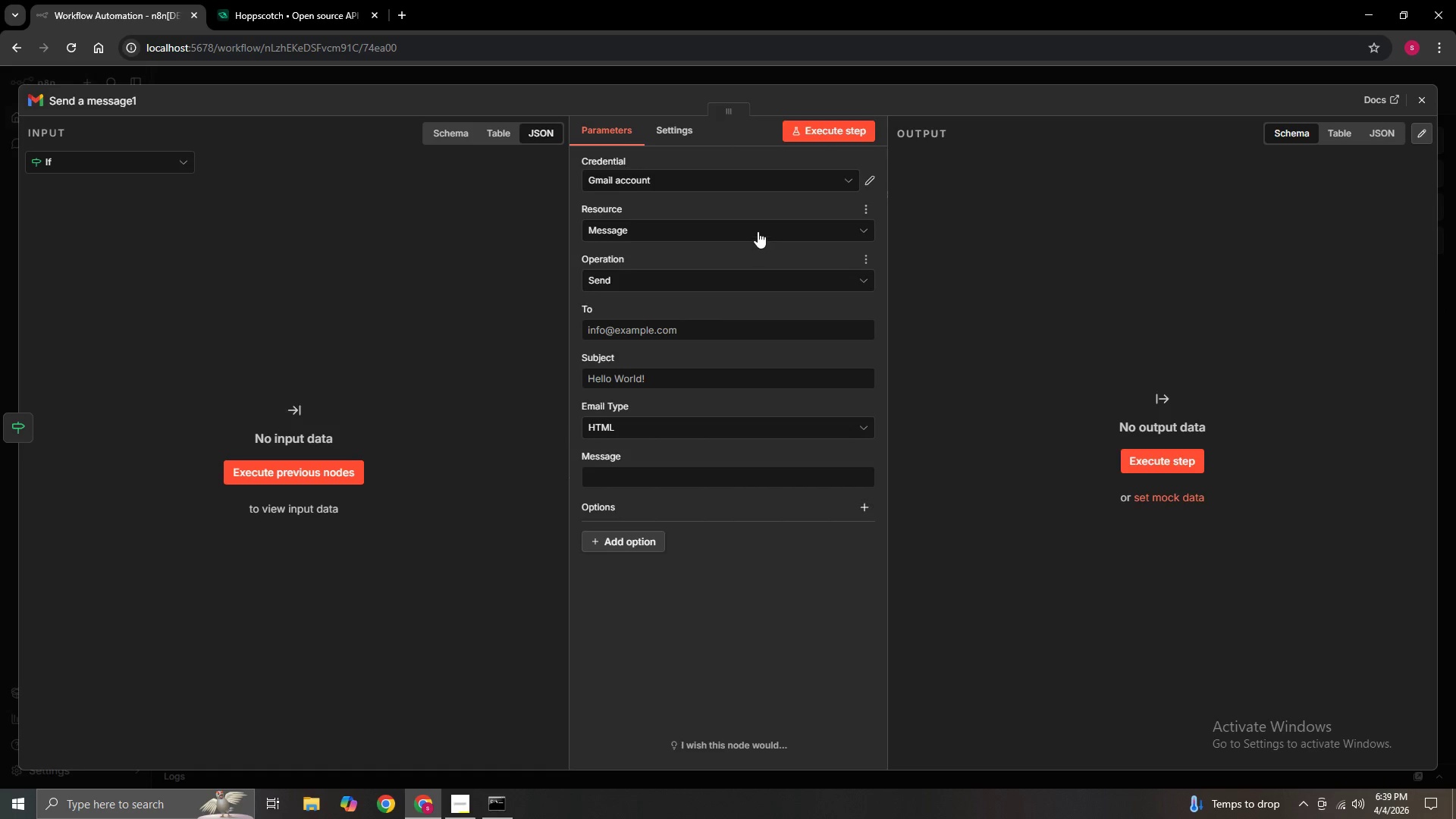 
left_click([758, 231])
 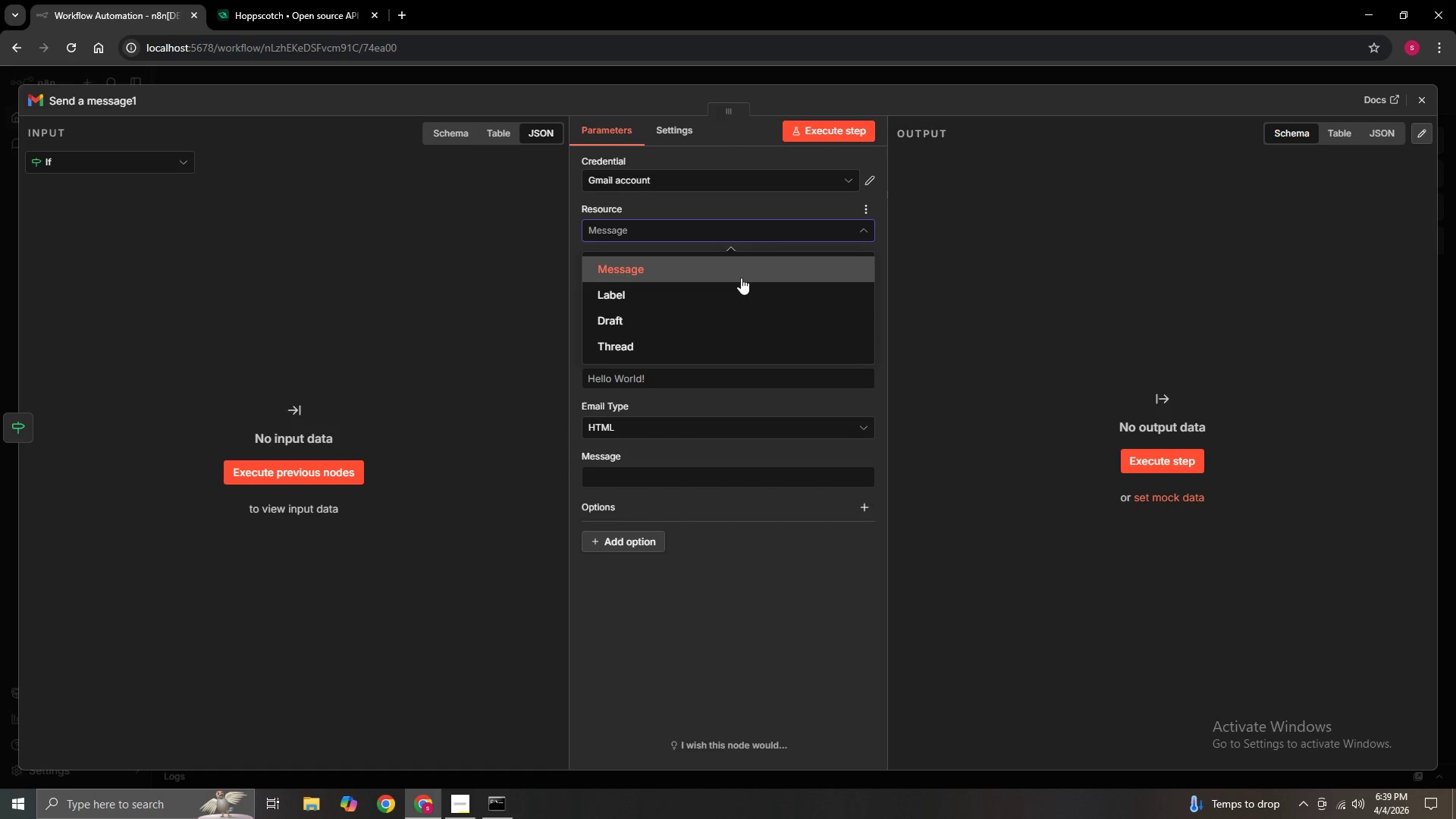 
left_click([736, 266])
 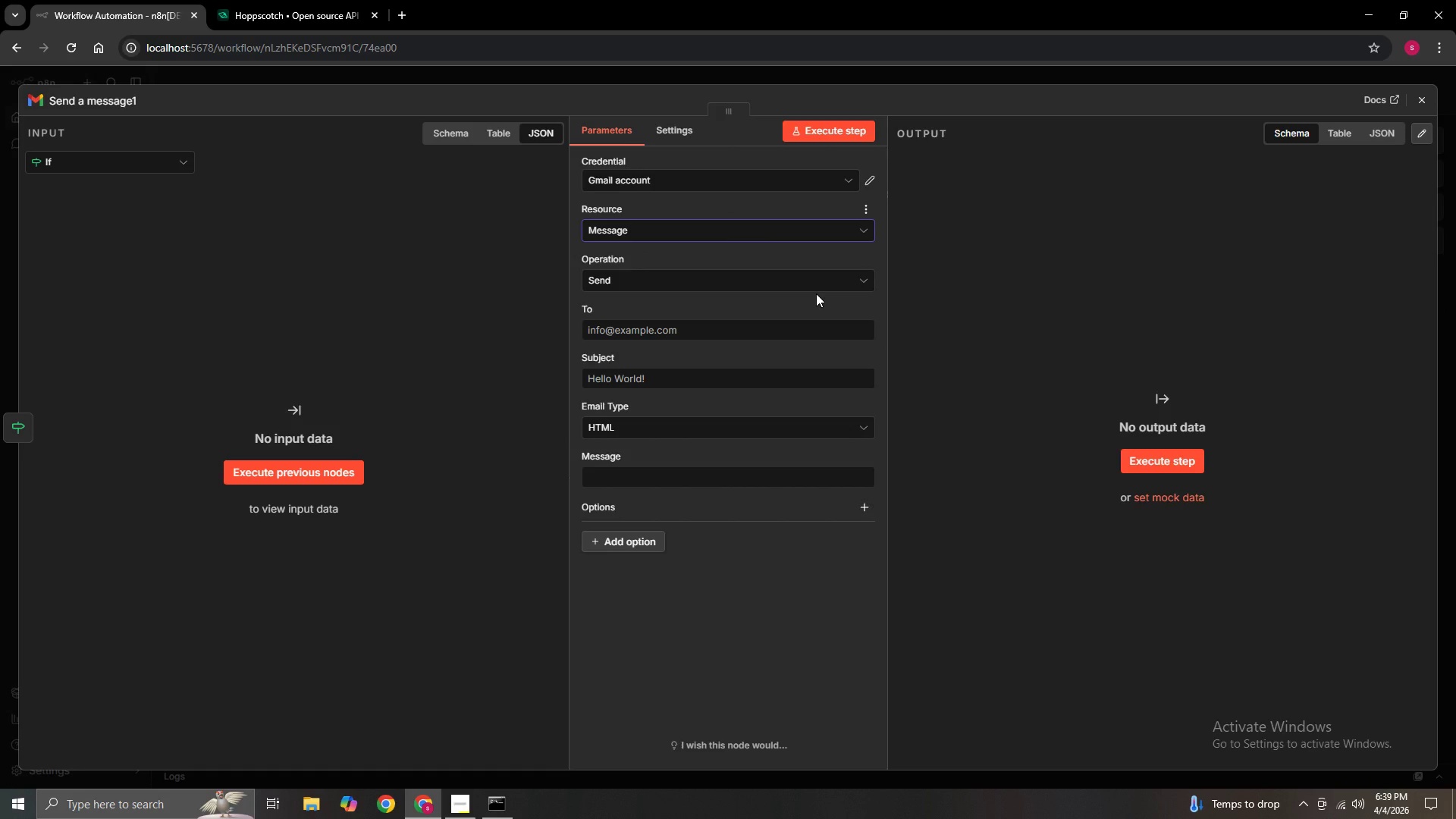 
left_click([816, 293])
 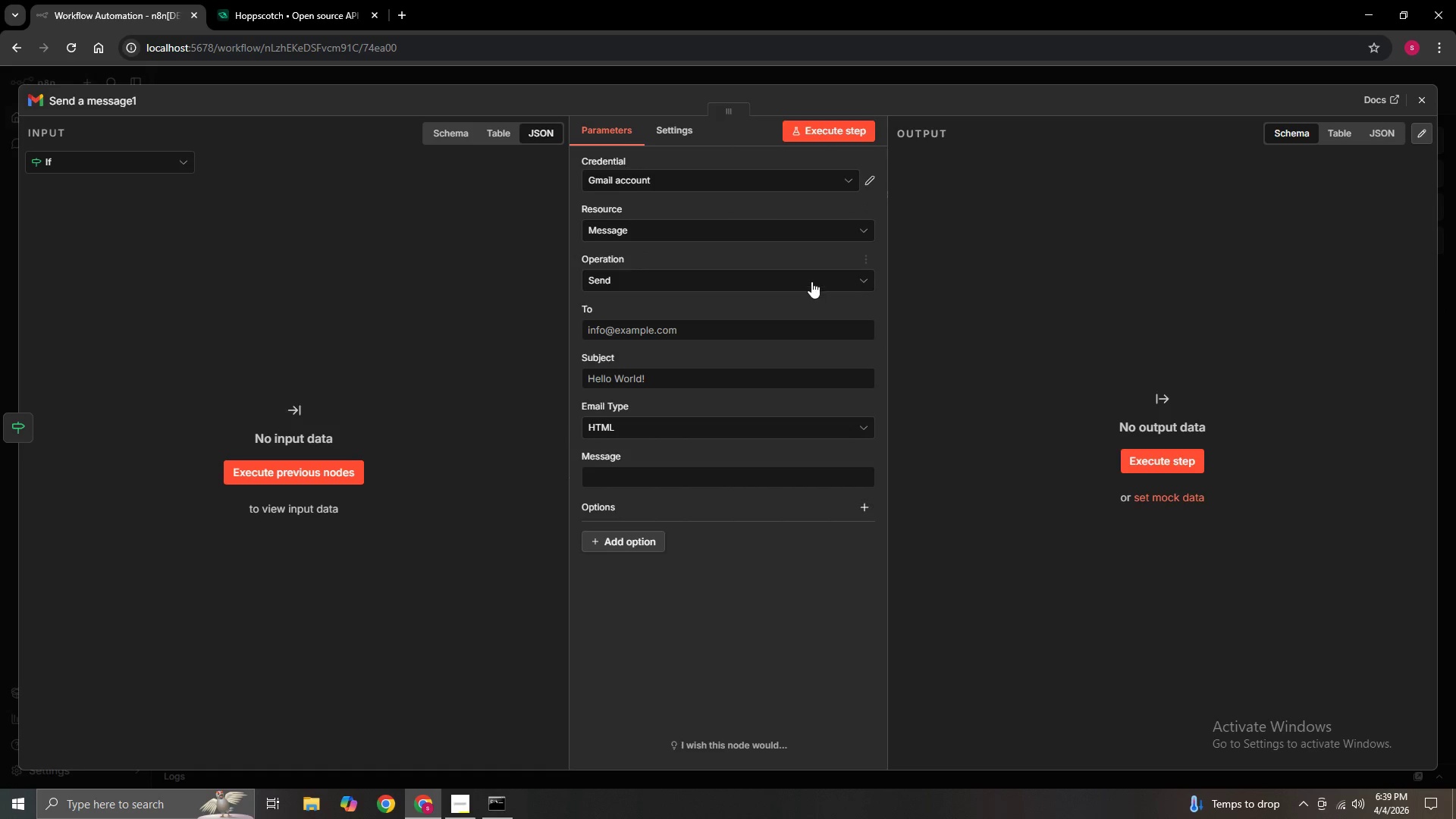 
left_click([811, 281])
 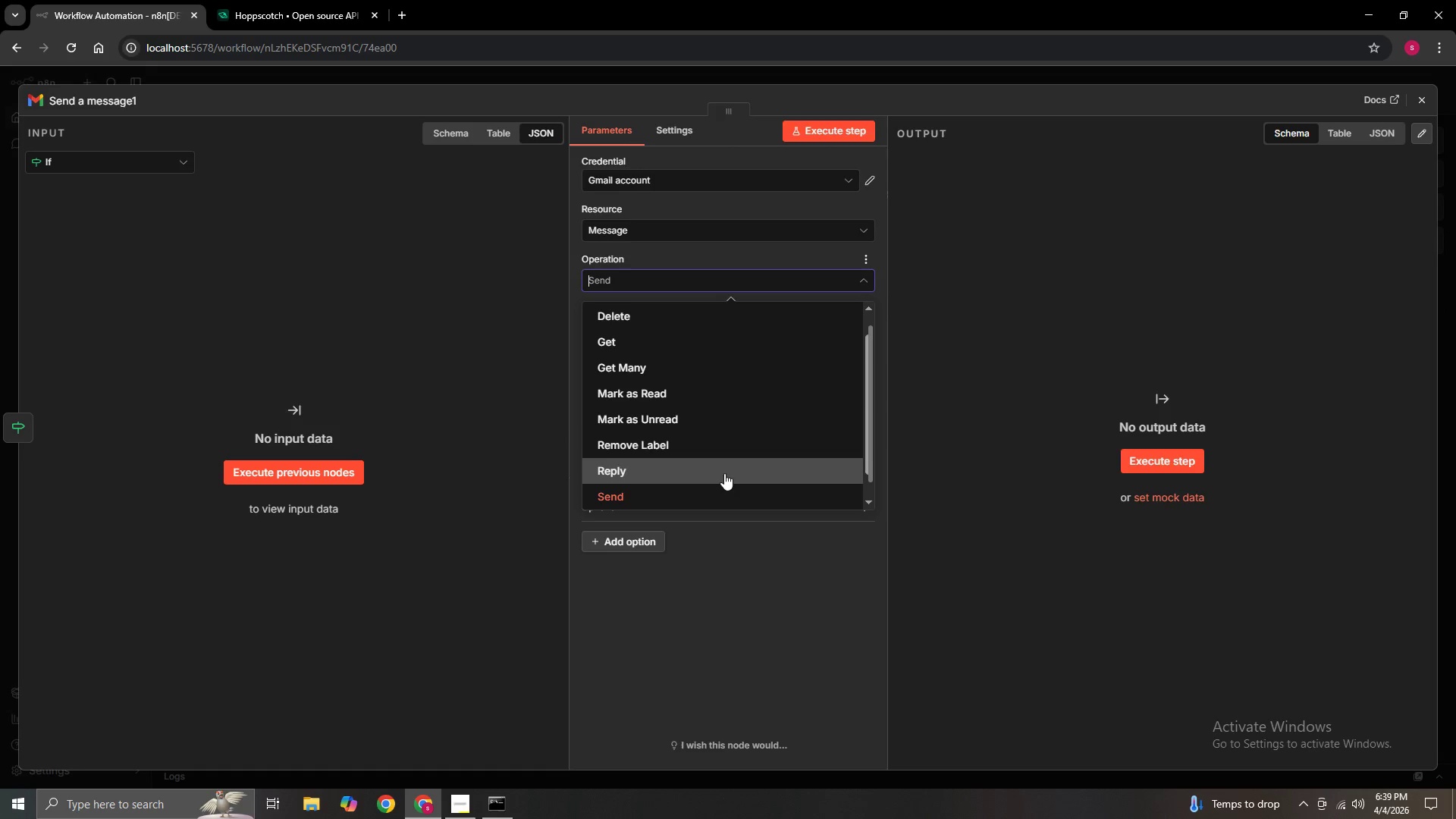 
left_click([714, 496])
 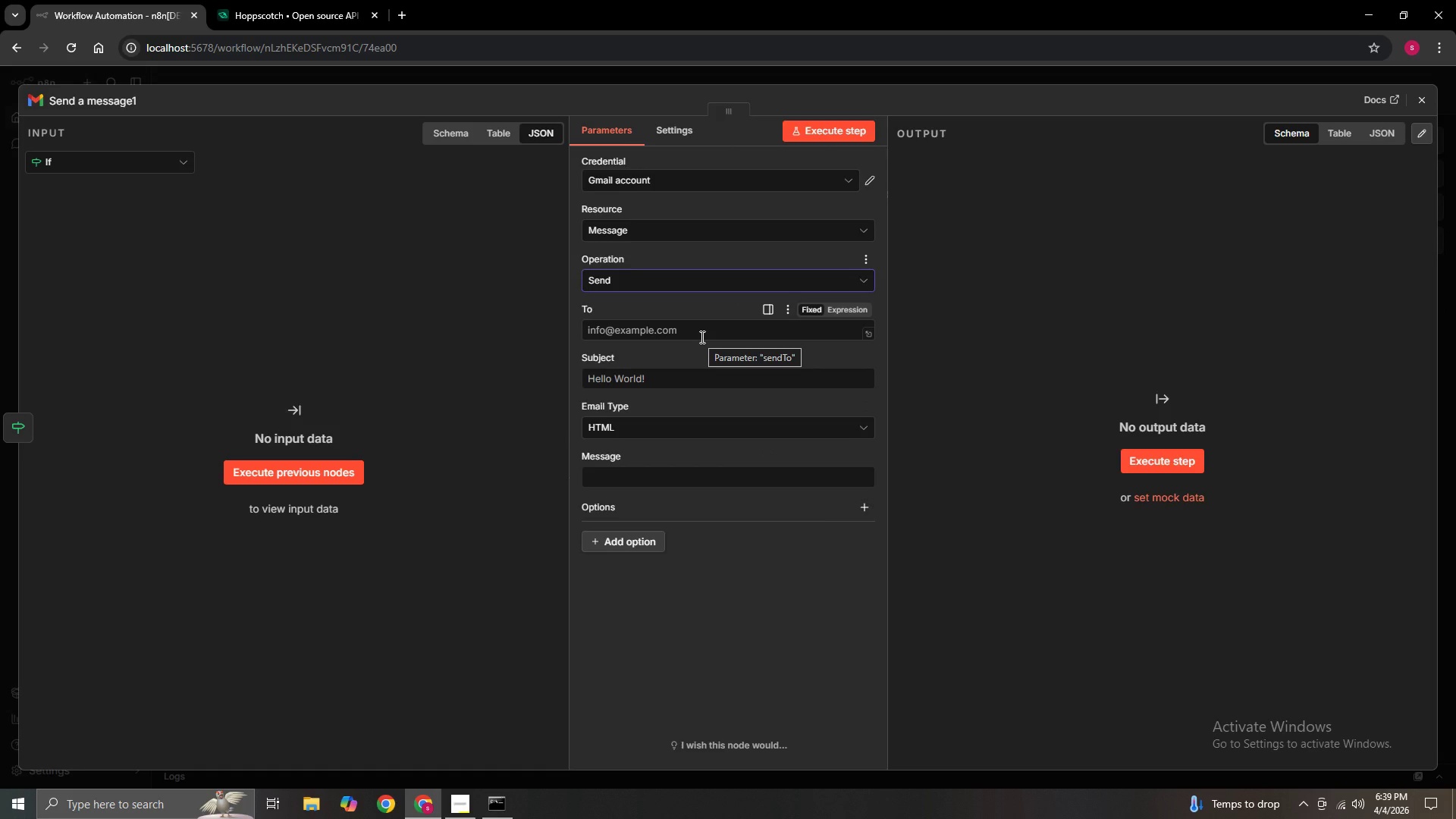 
left_click([701, 337])
 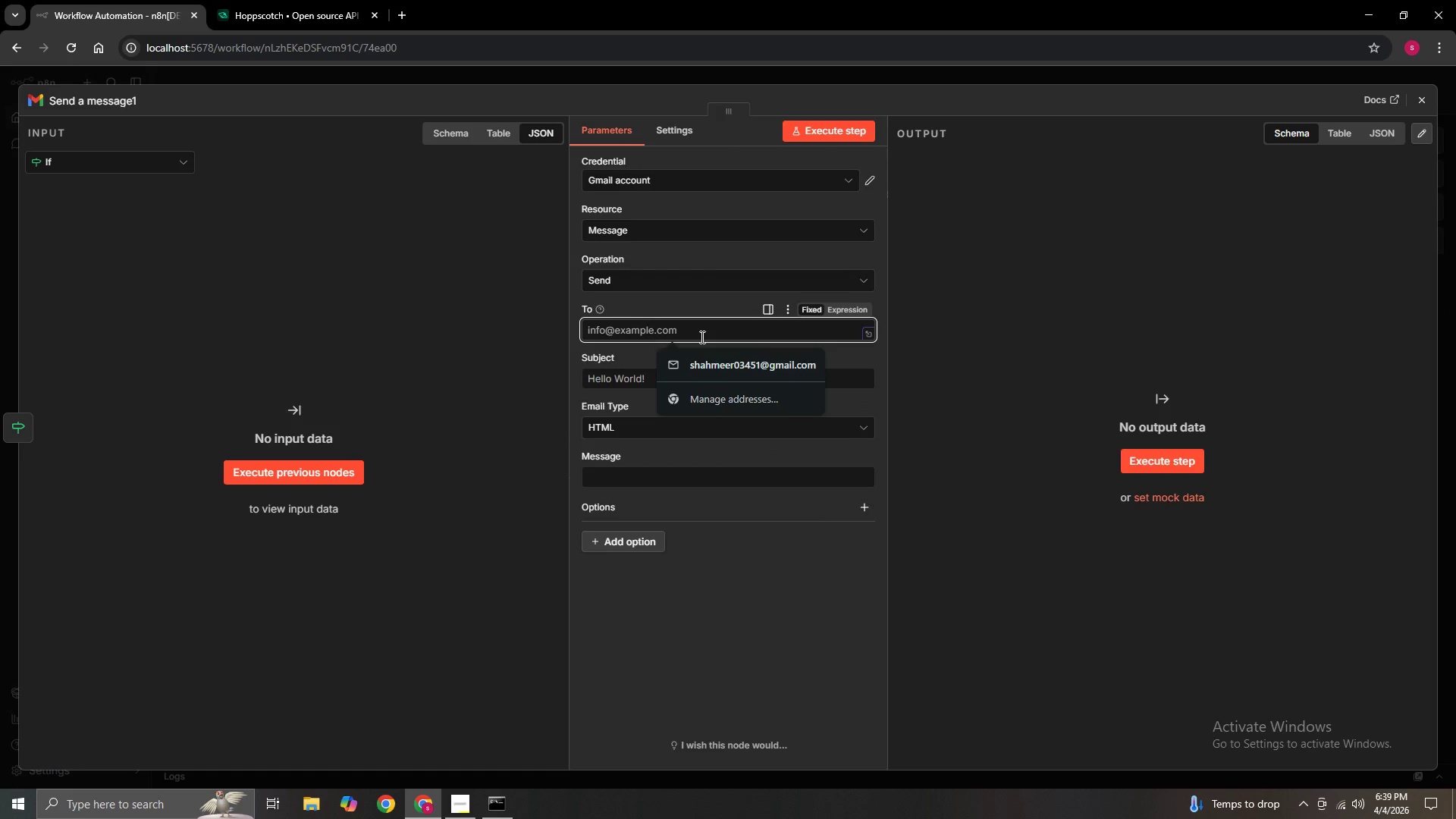 
hold_key(key=ShiftLeft, duration=1.5)
 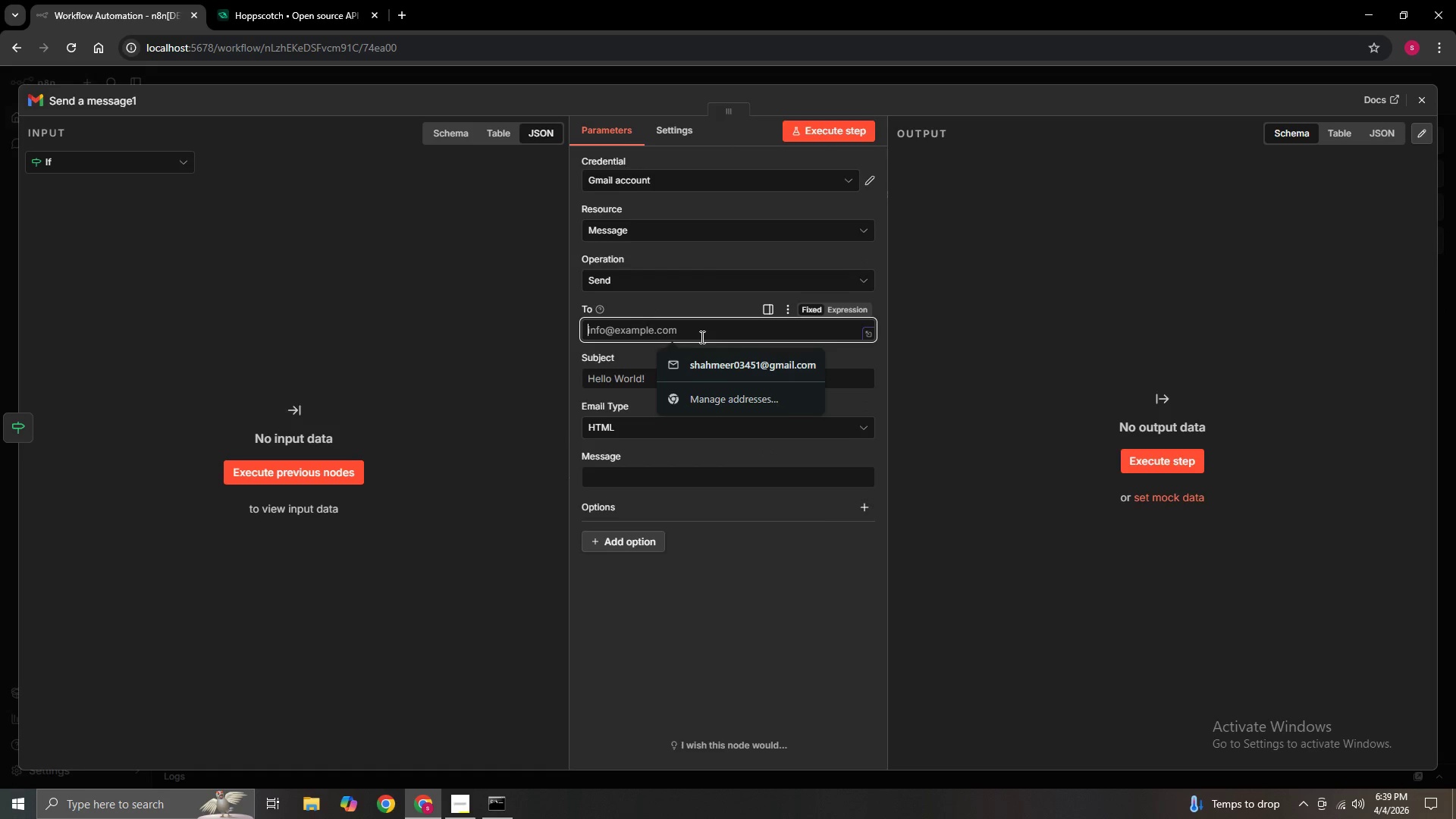 
hold_key(key=ShiftLeft, duration=1.52)
 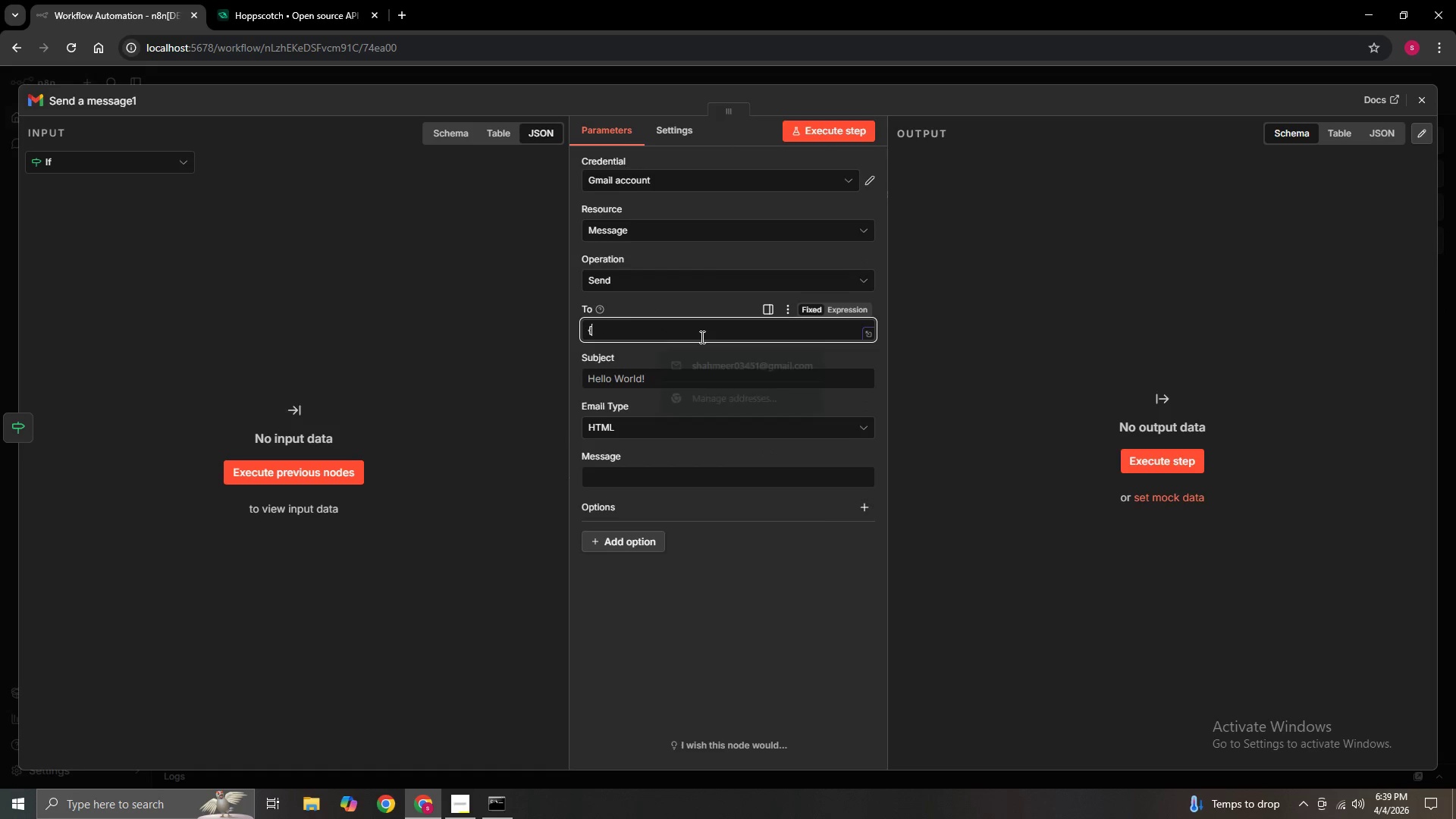 
key(Shift+BracketLeft)
 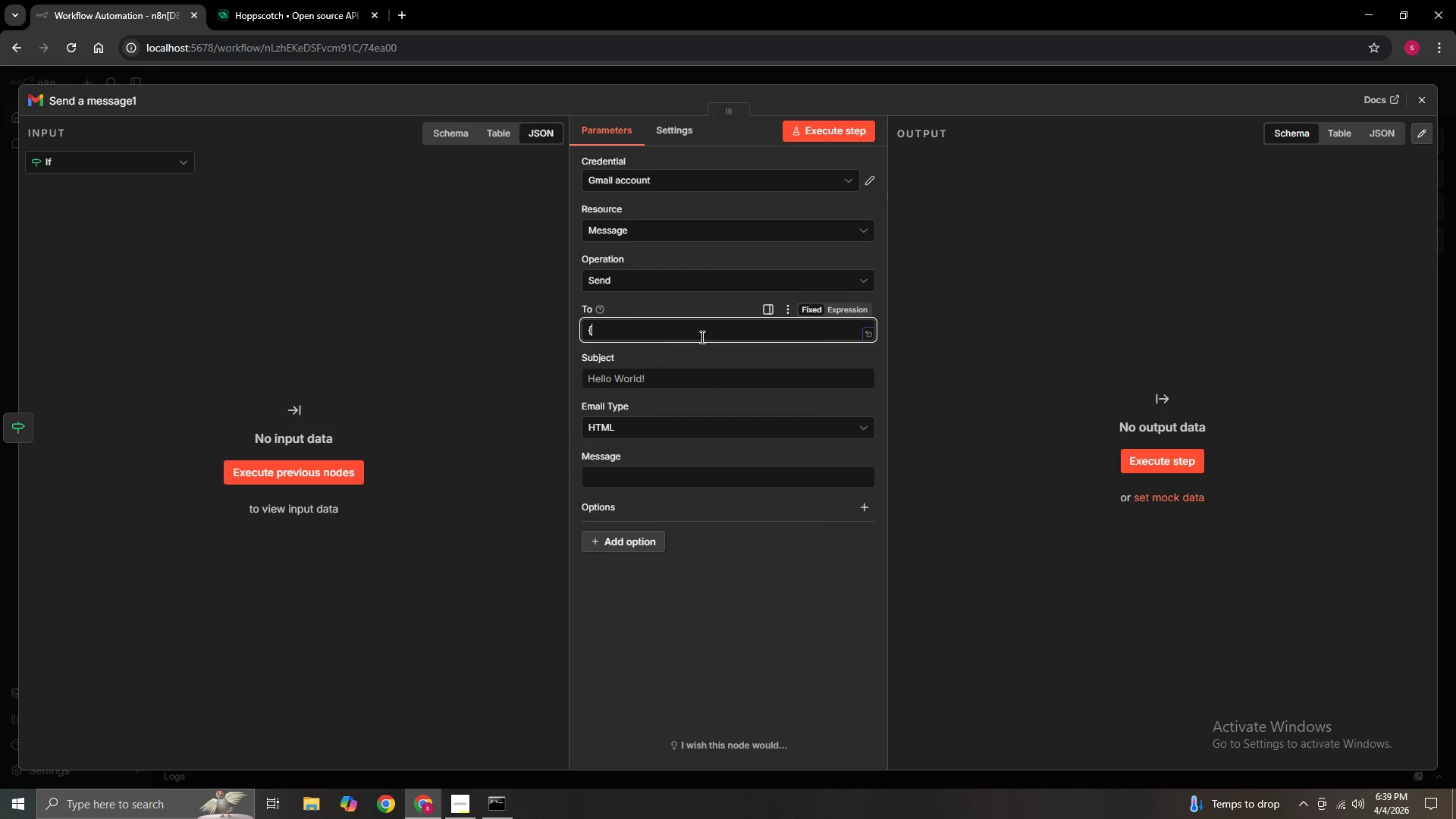 
key(Shift+BracketLeft)
 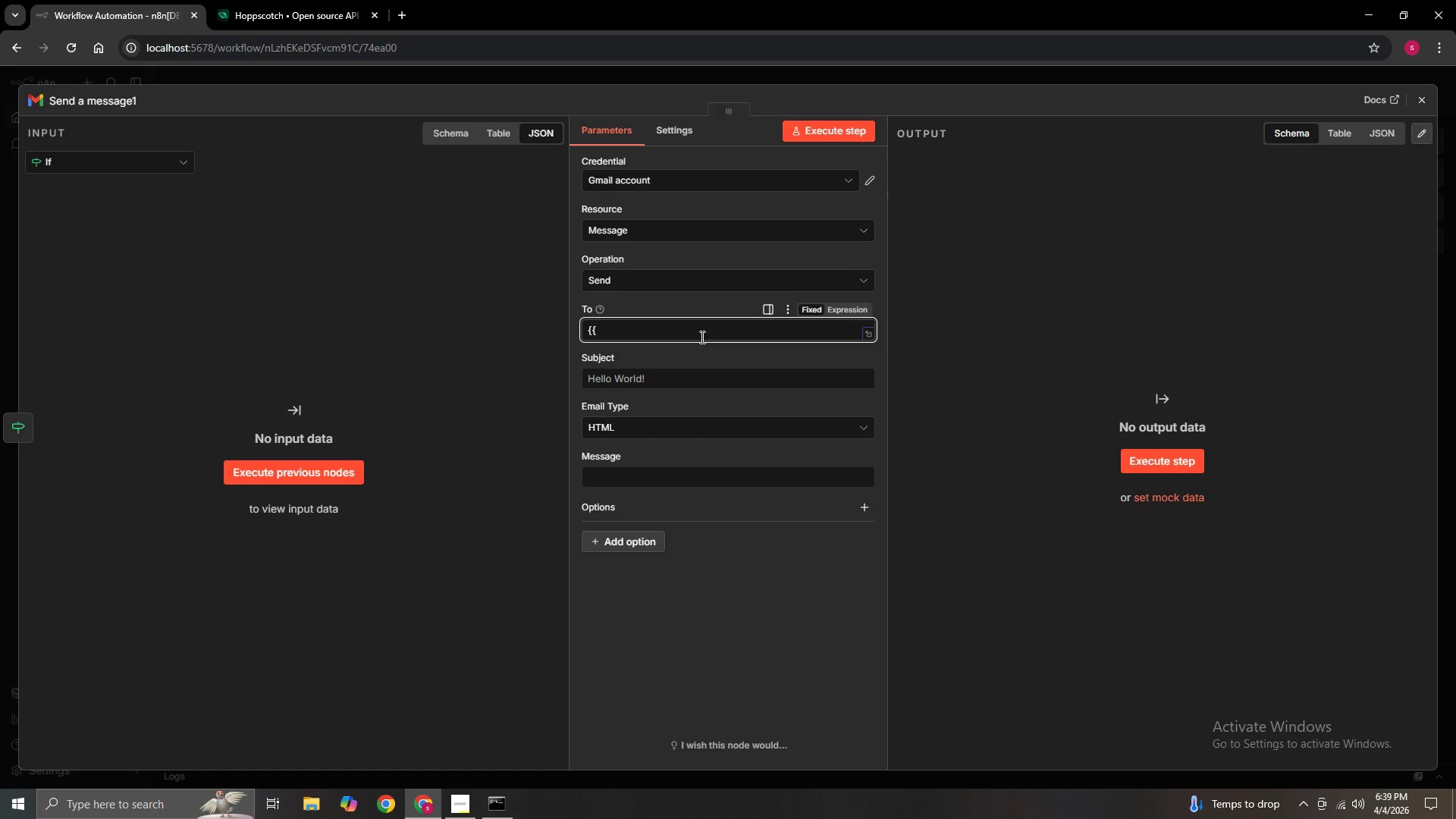 
type($json.tutorEmail)
 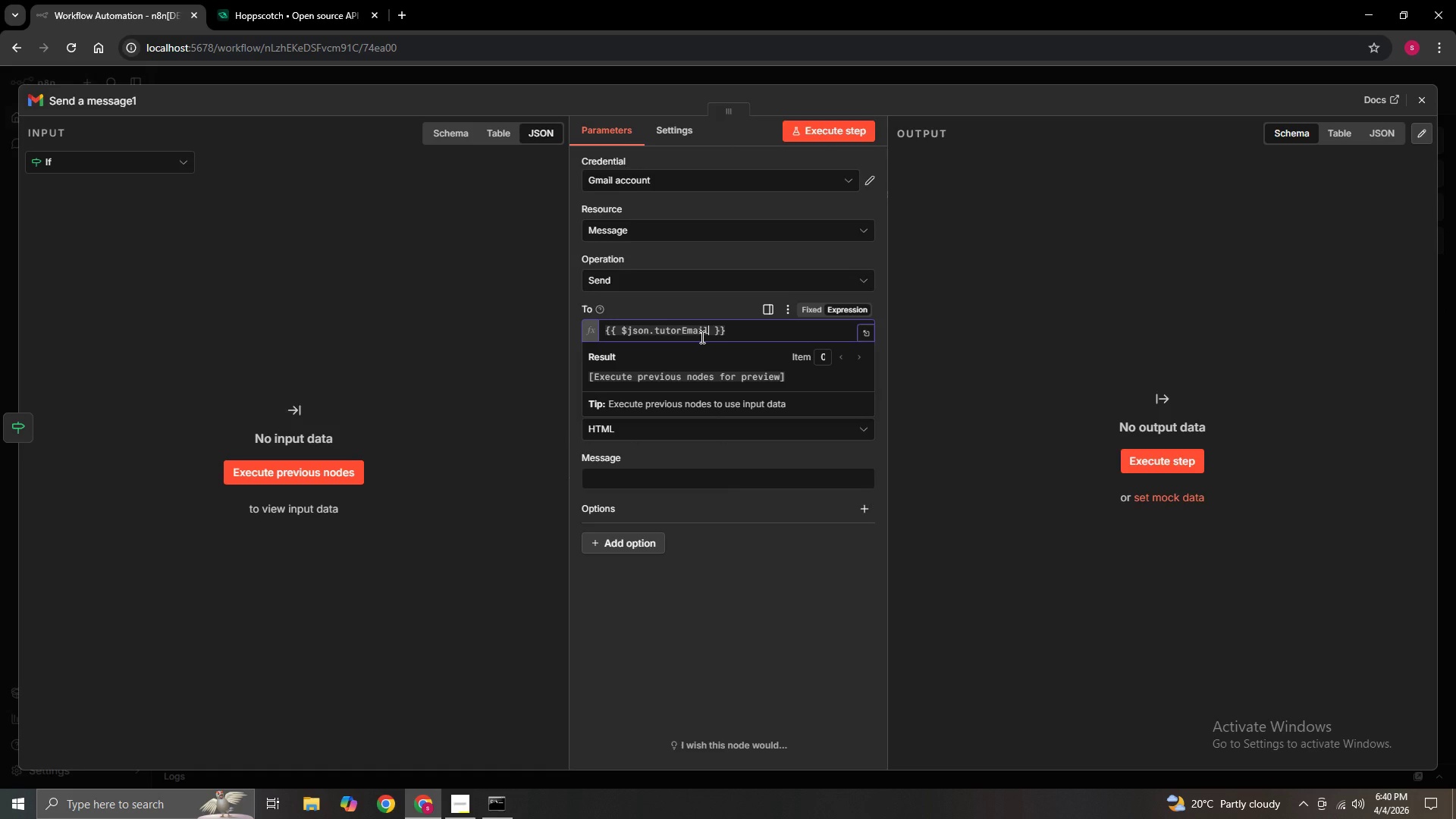 
left_click([916, 381])
 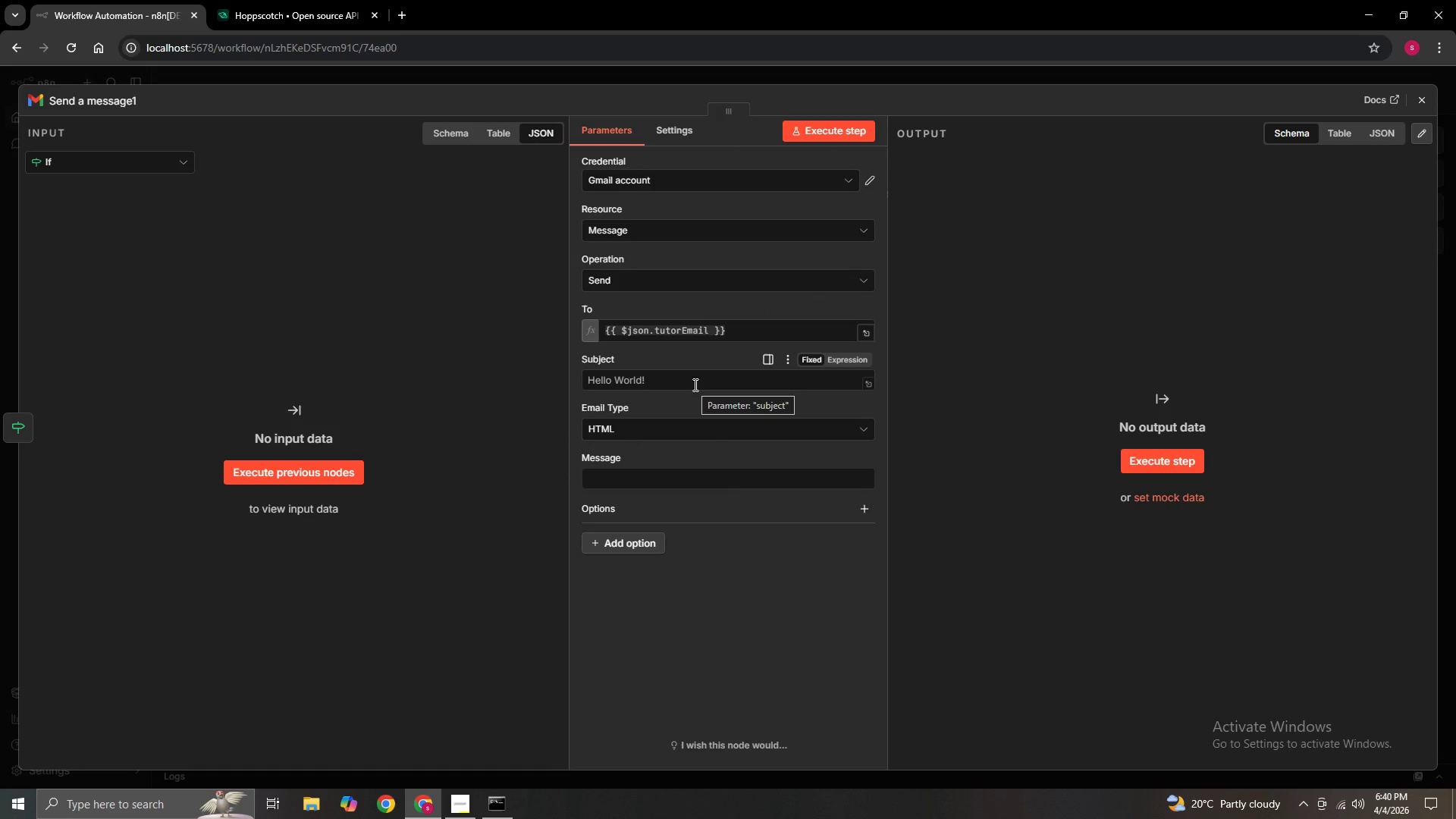 
left_click([694, 384])
 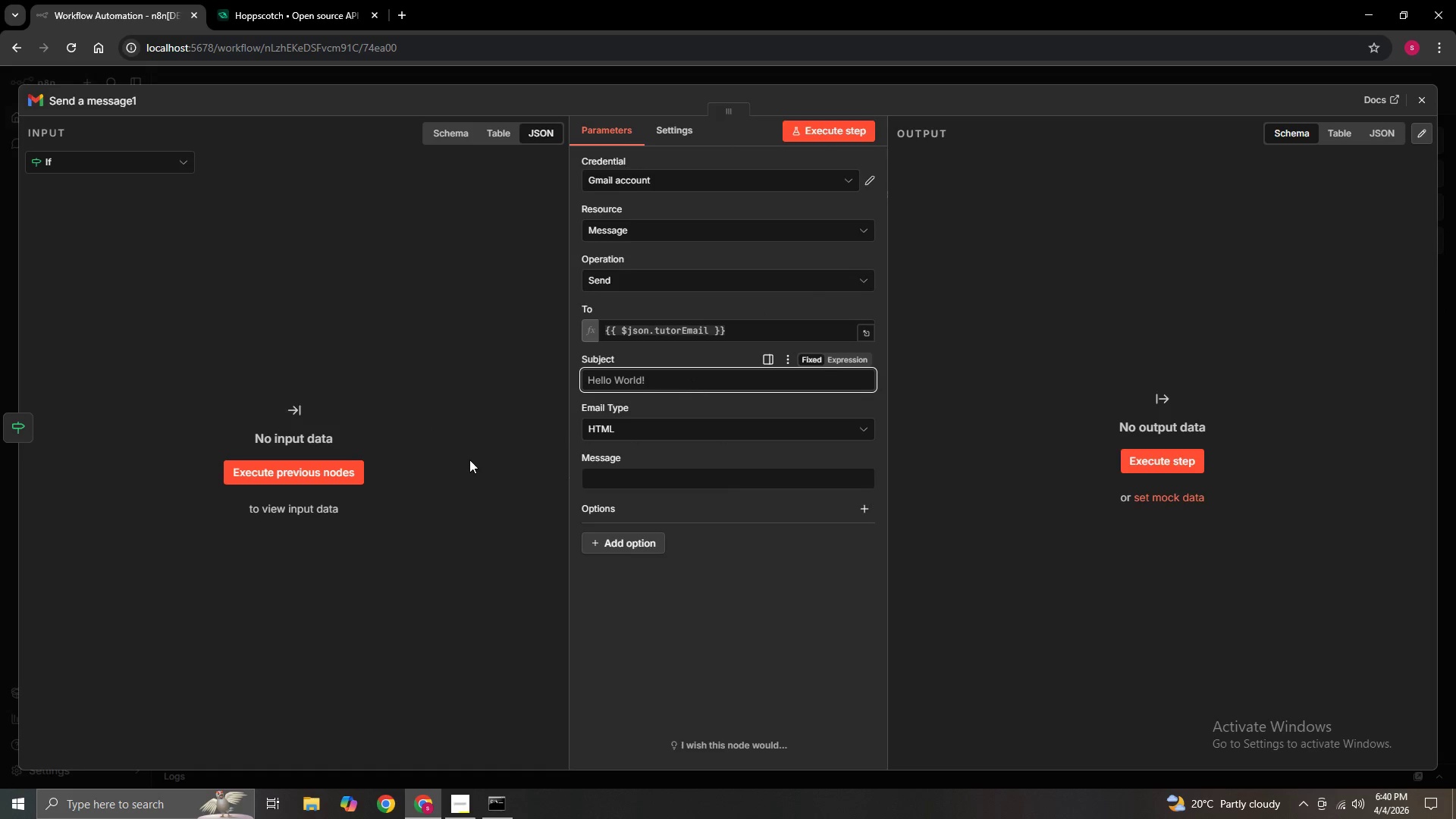 
wait(5.62)
 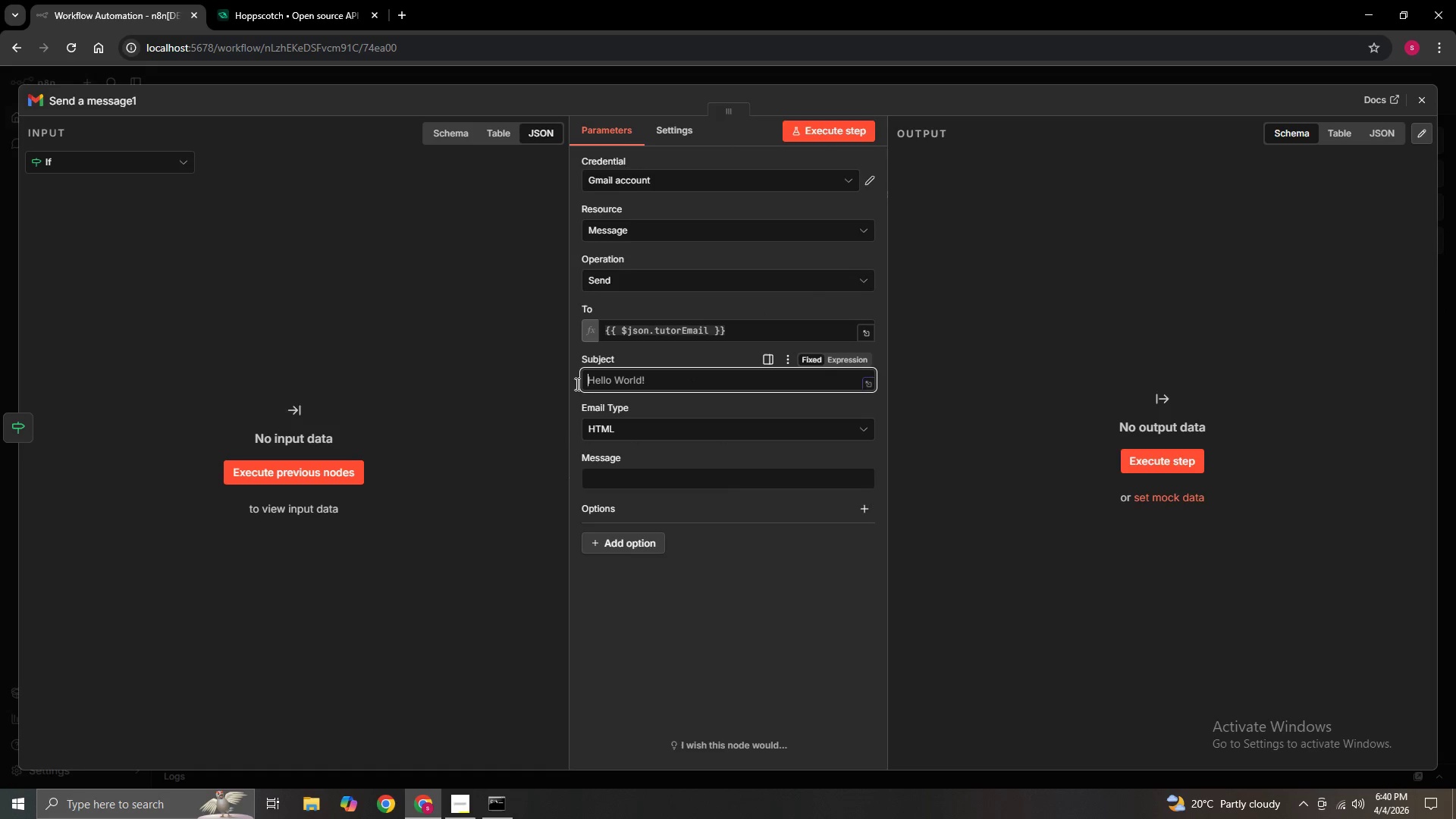 
type(P)
key(Backspace)
type(Resource Request Approved - PO {{ $json.tutorEmail)
 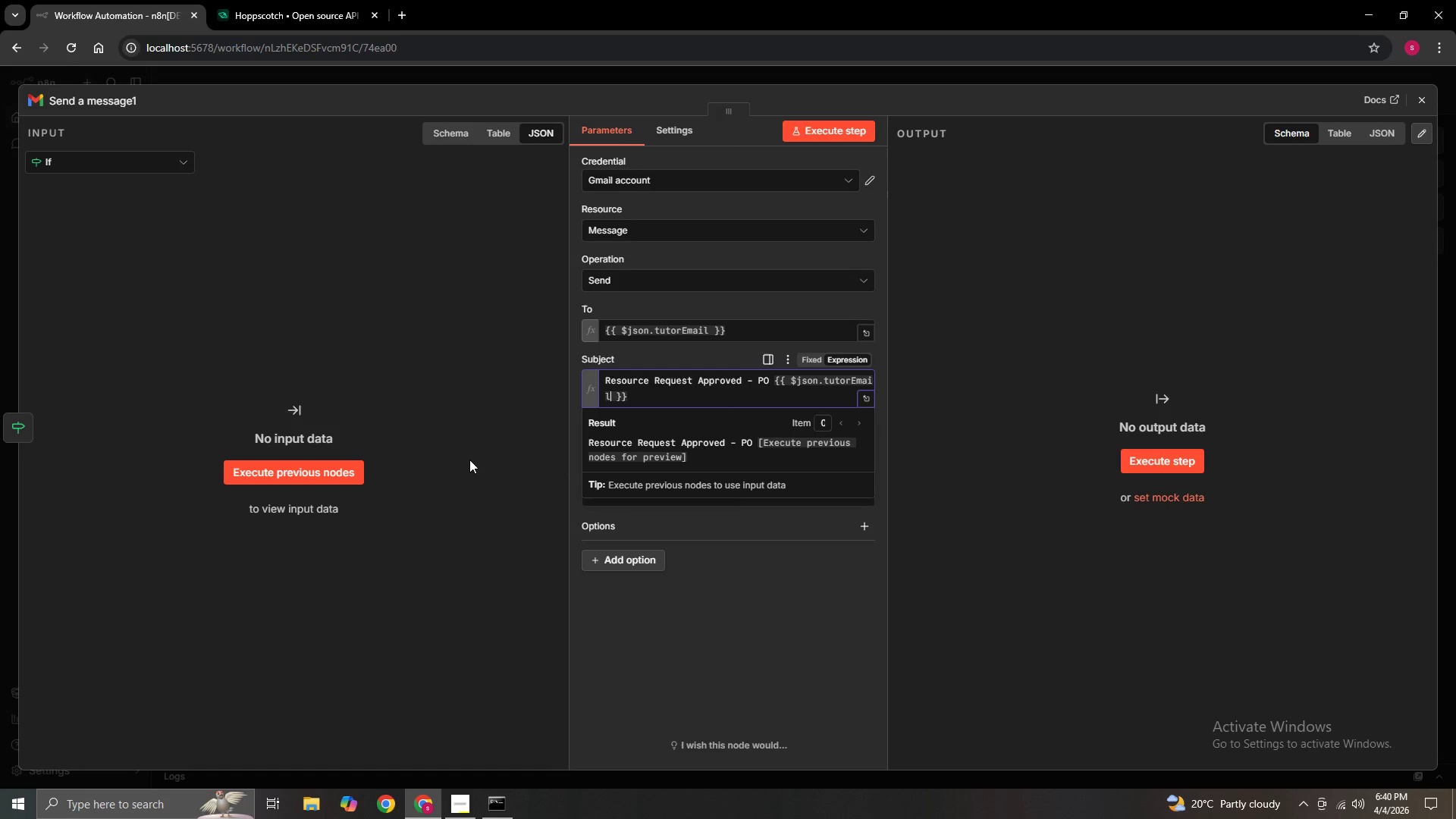 
left_click([865, 403])
 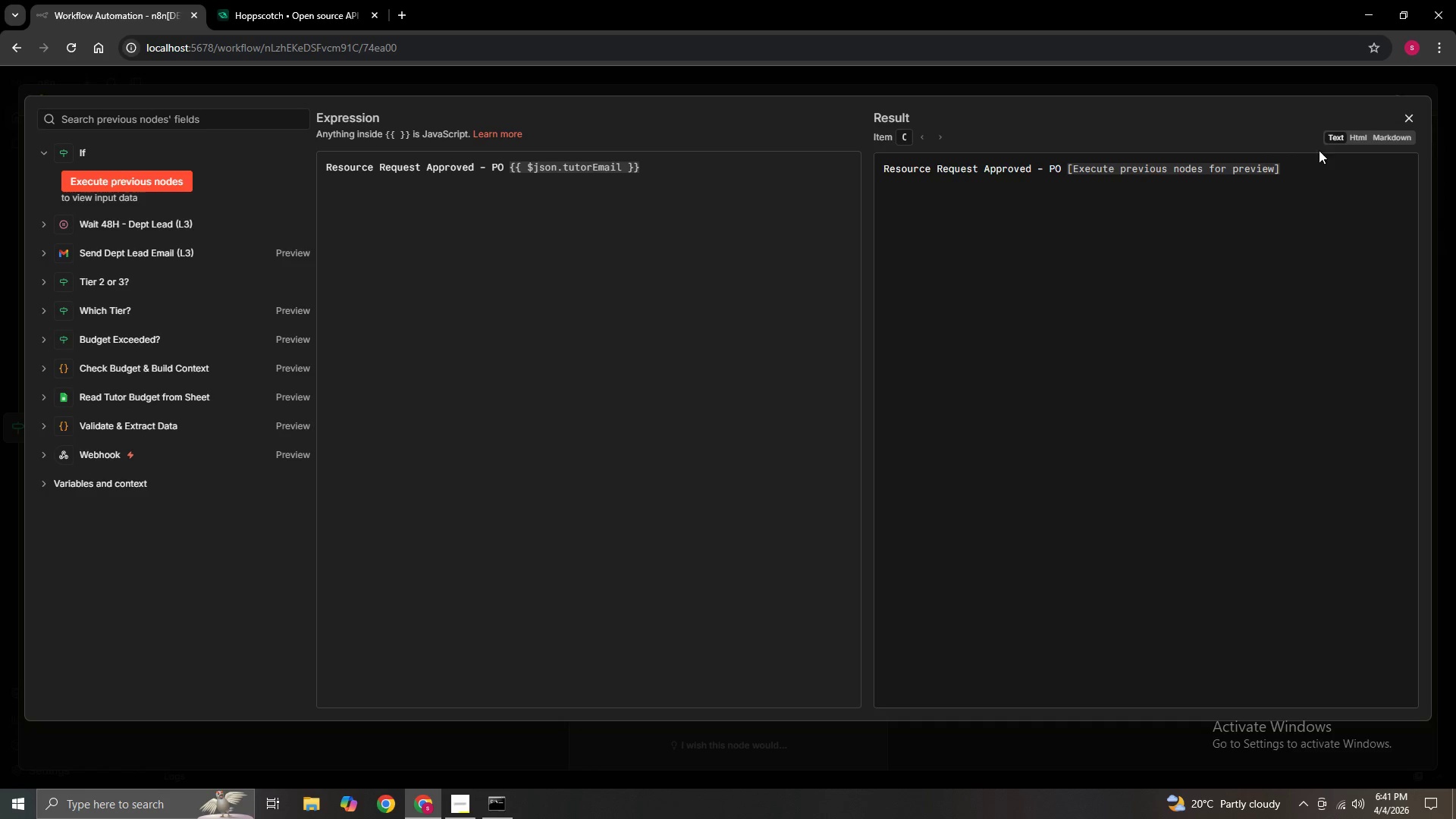 
wait(5.47)
 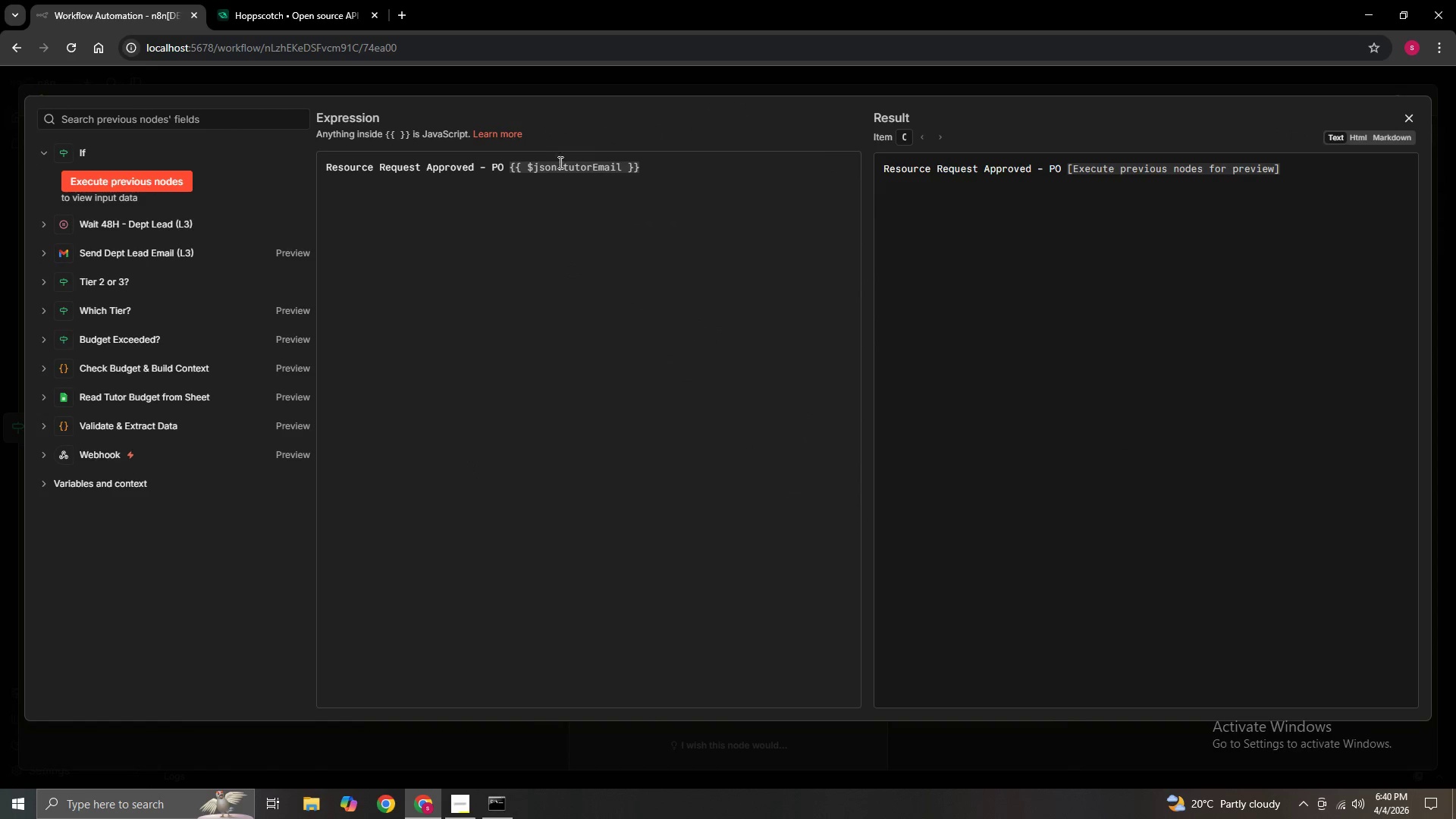 
left_click([1409, 120])
 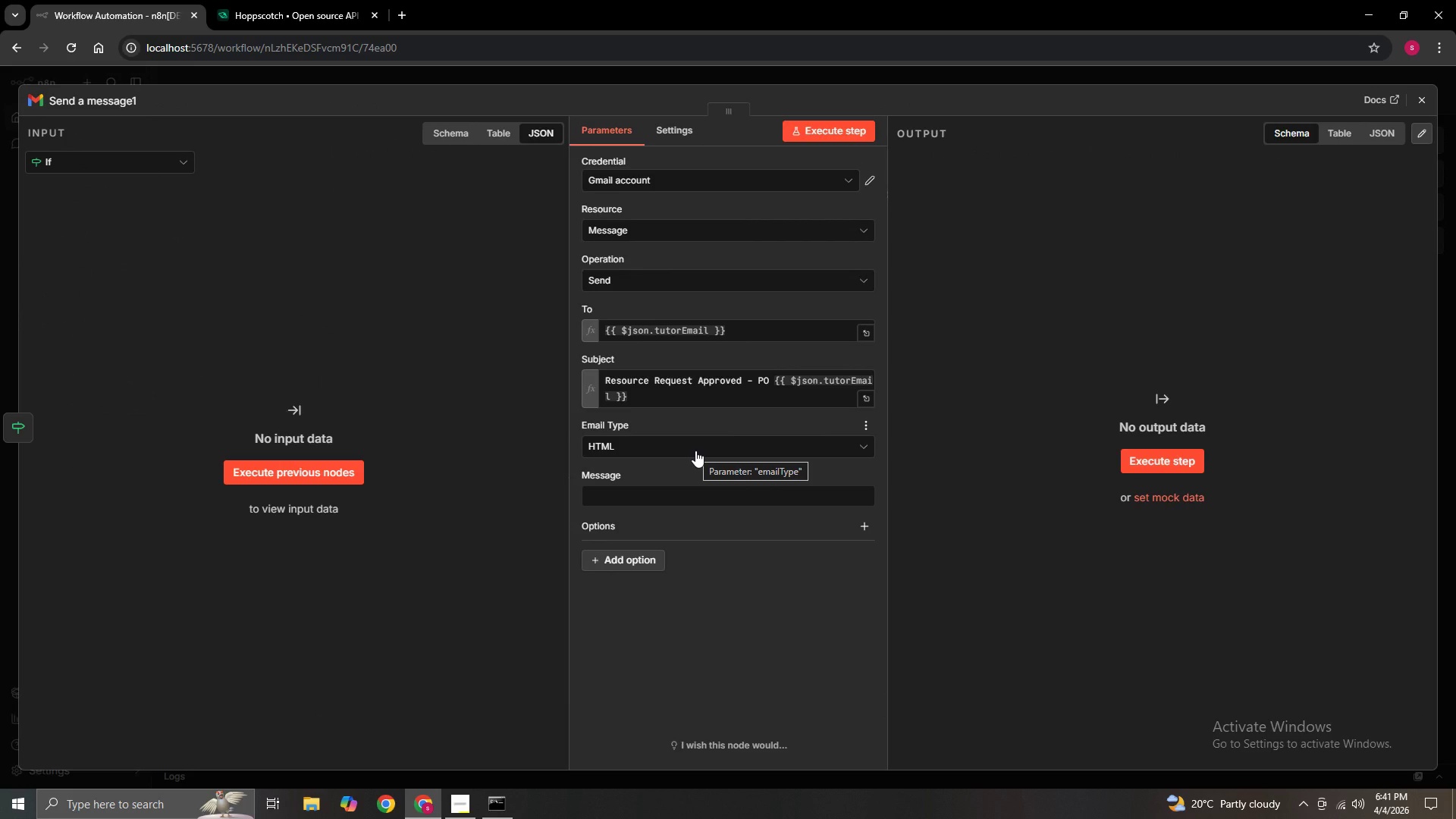 
left_click([695, 450])
 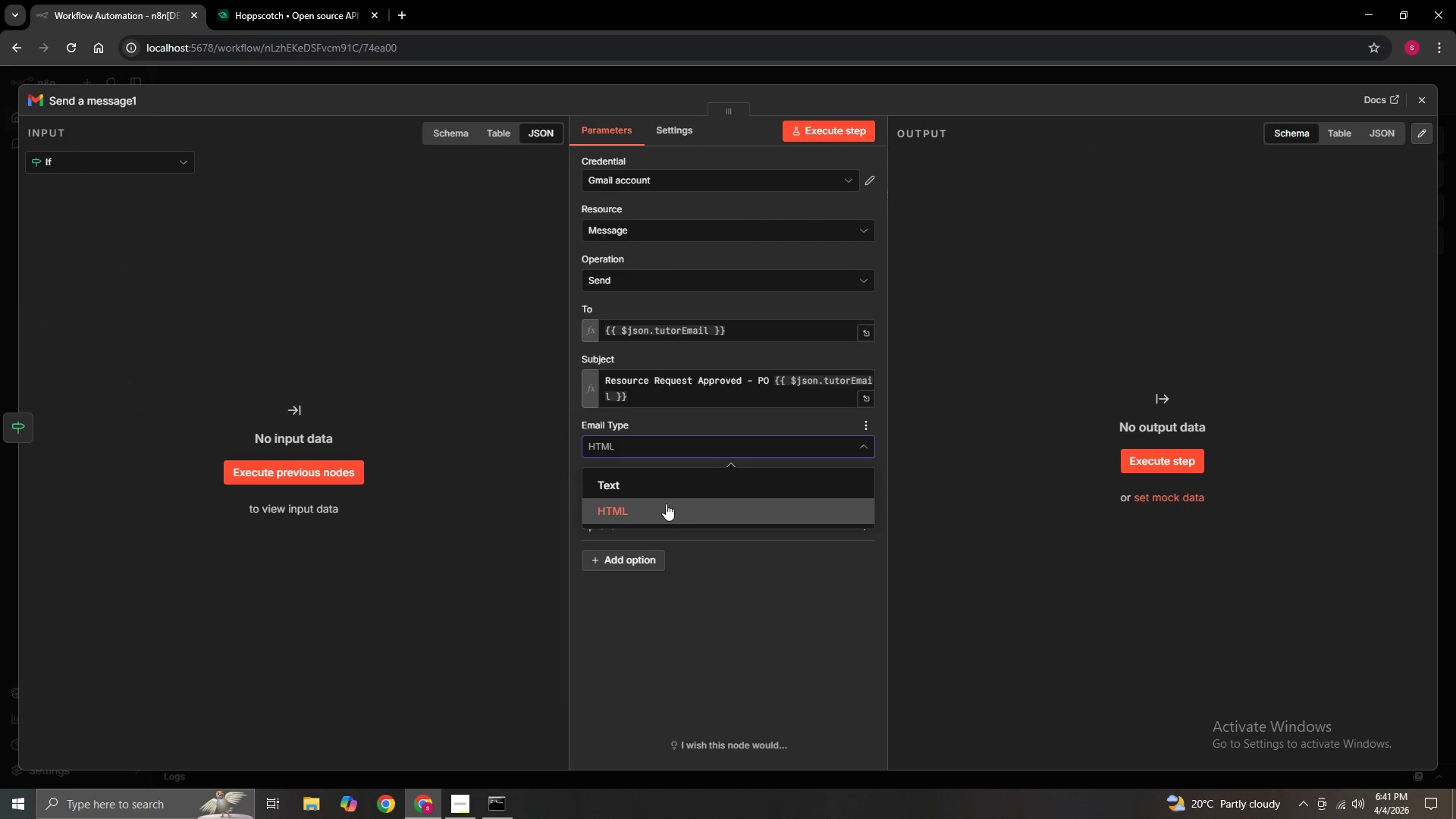 
left_click([664, 505])
 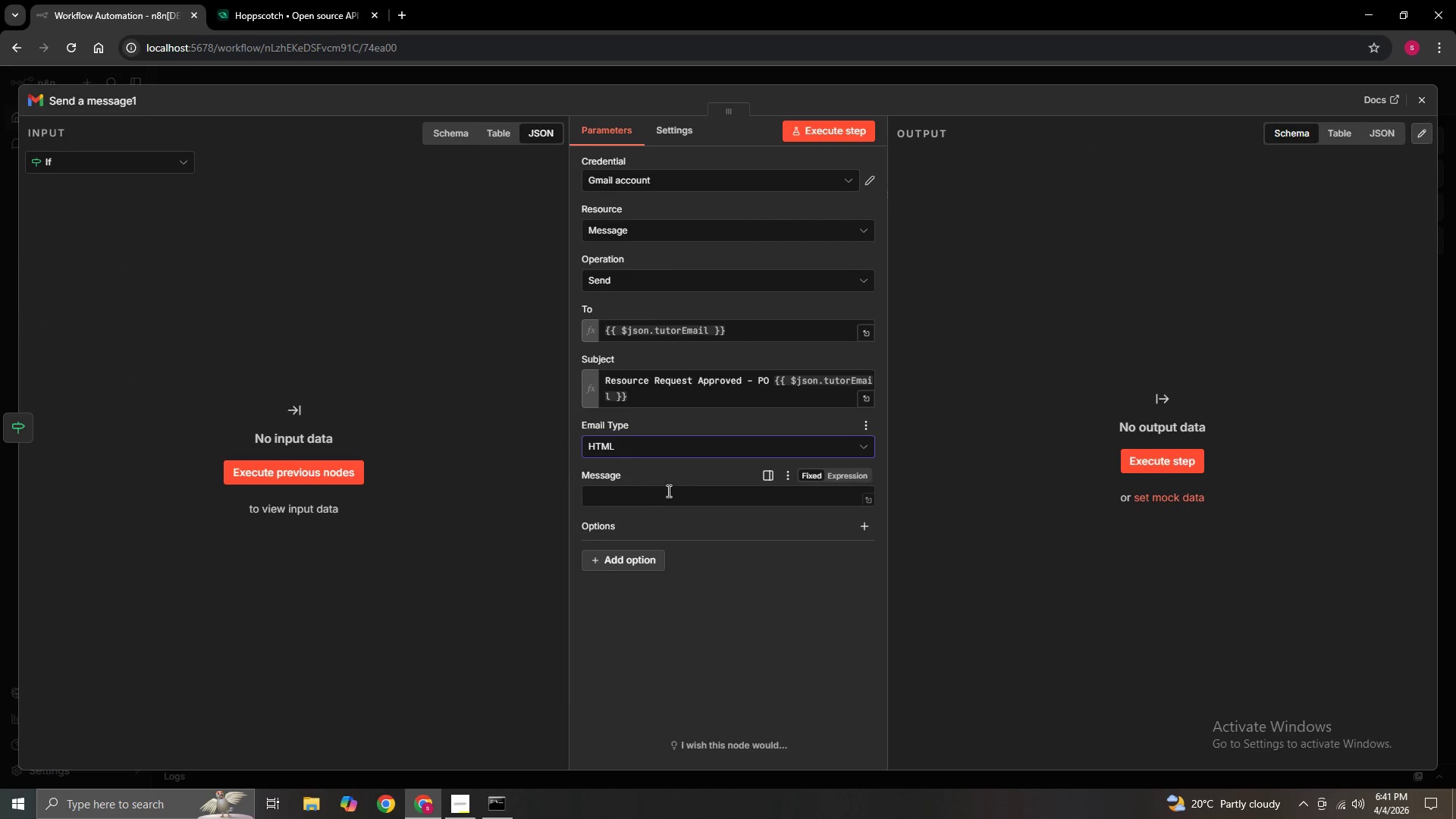 
scroll: coordinate [667, 491], scroll_direction: down, amount: 1.0
 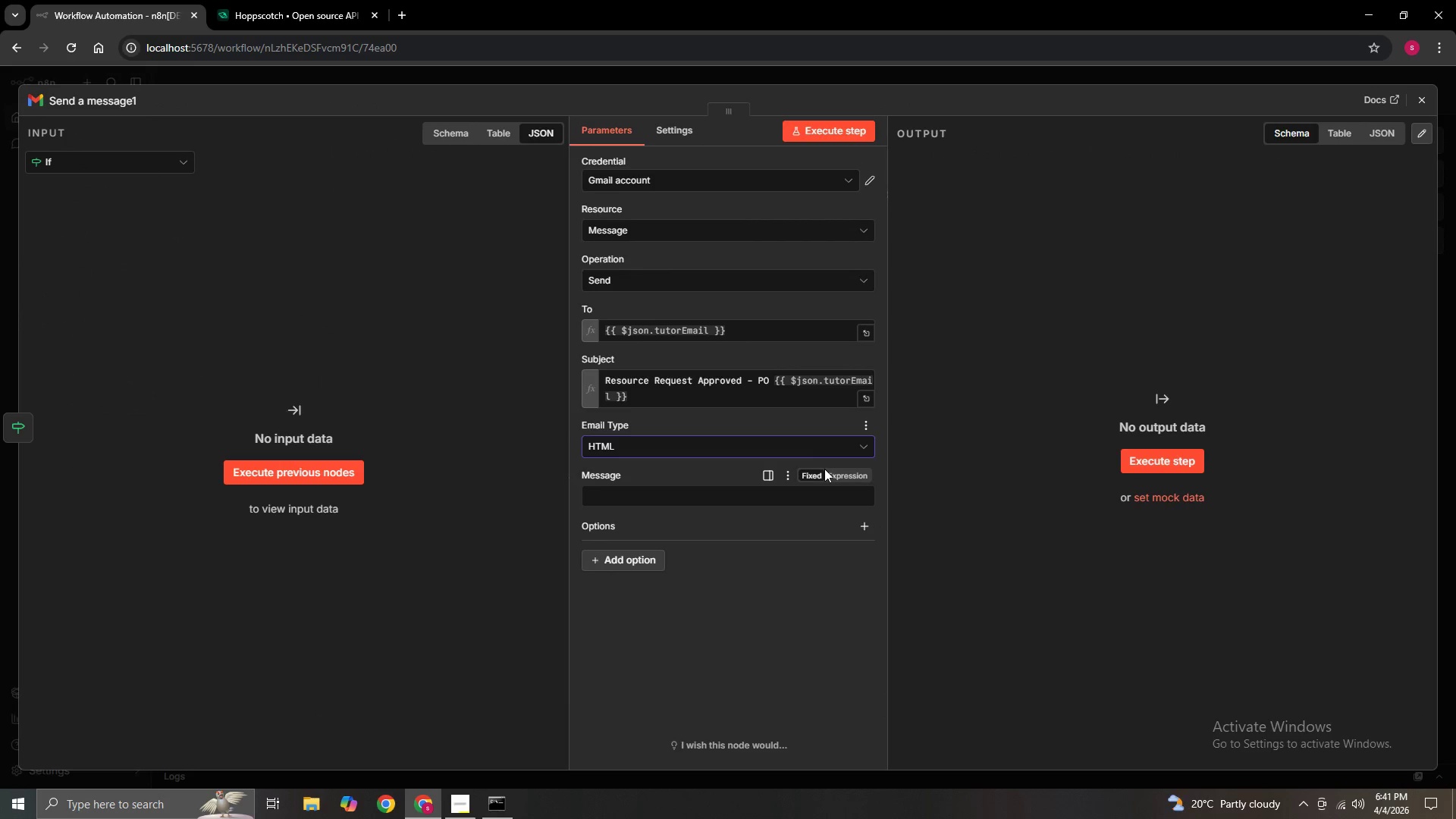 
left_click([837, 474])
 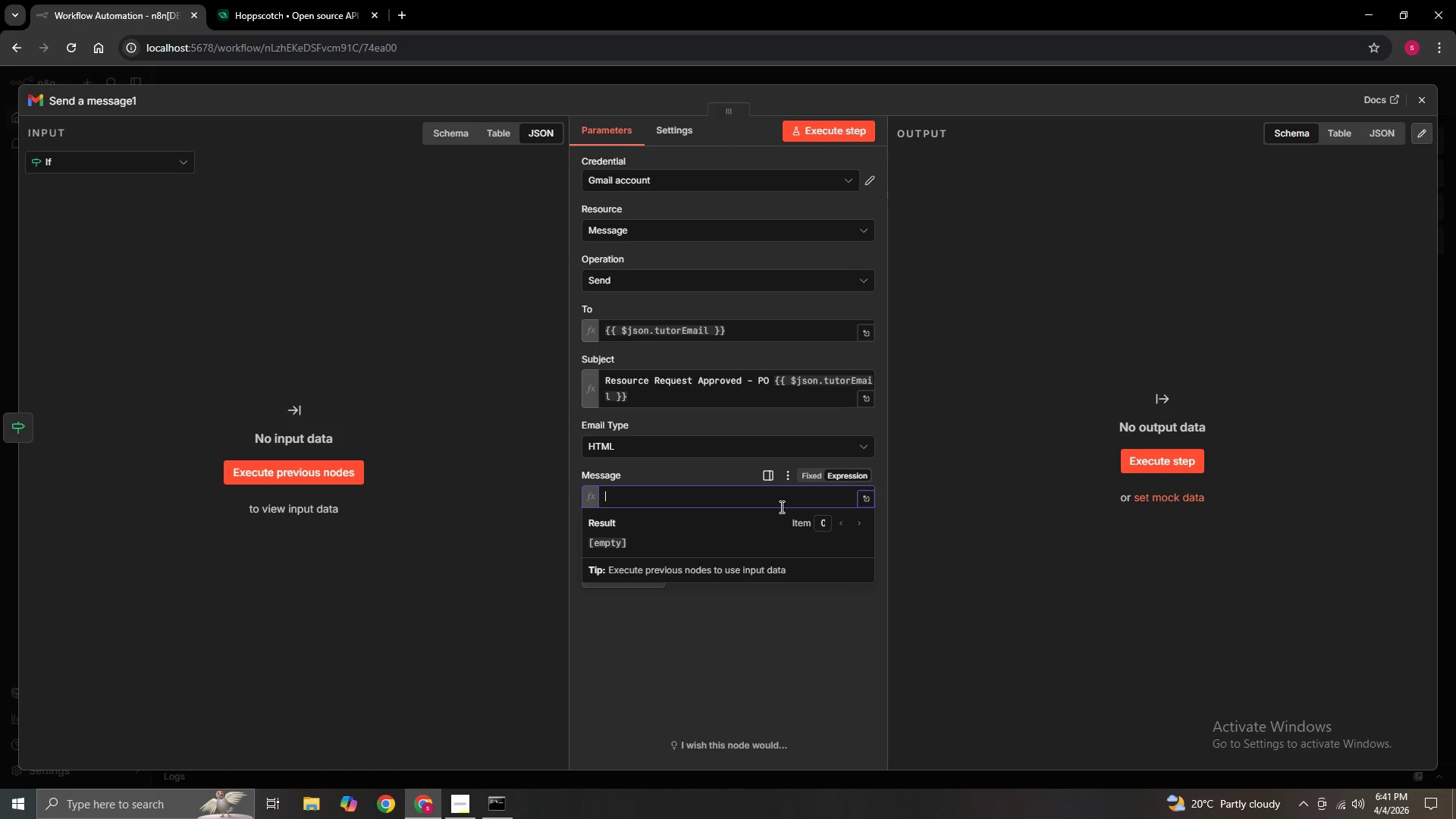 
wait(16.06)
 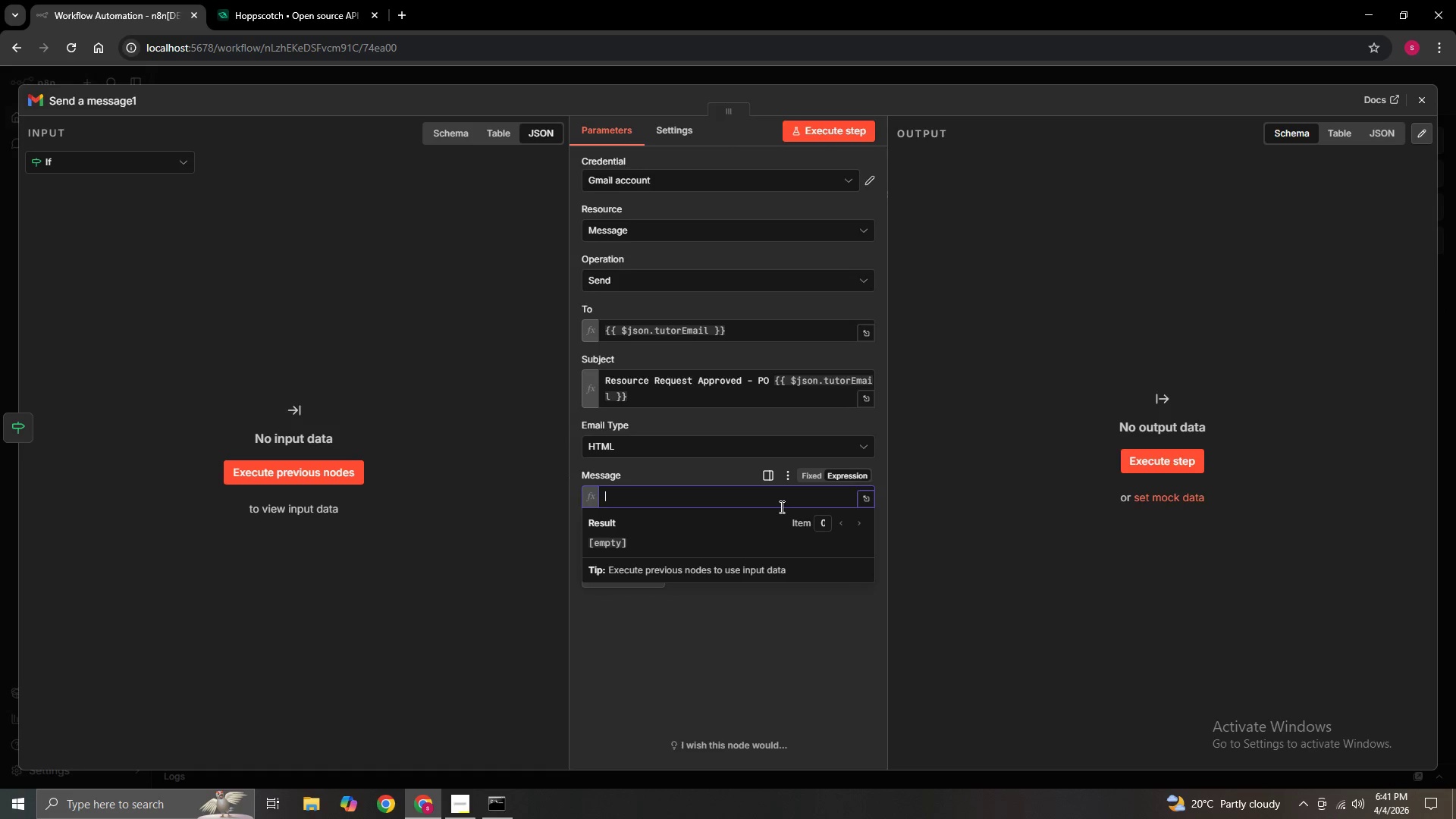 
left_click([969, 577])
 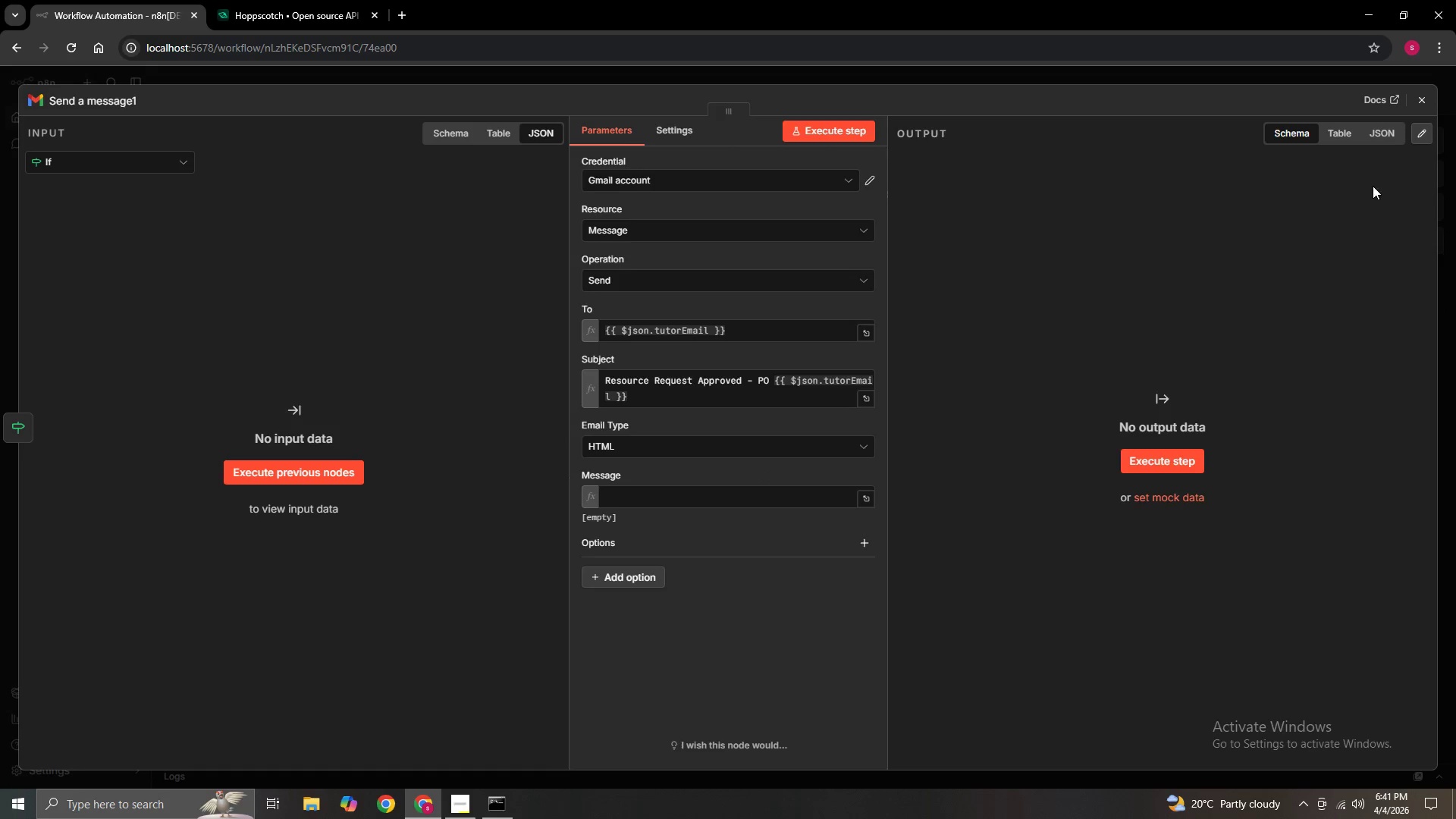 
wait(5.88)
 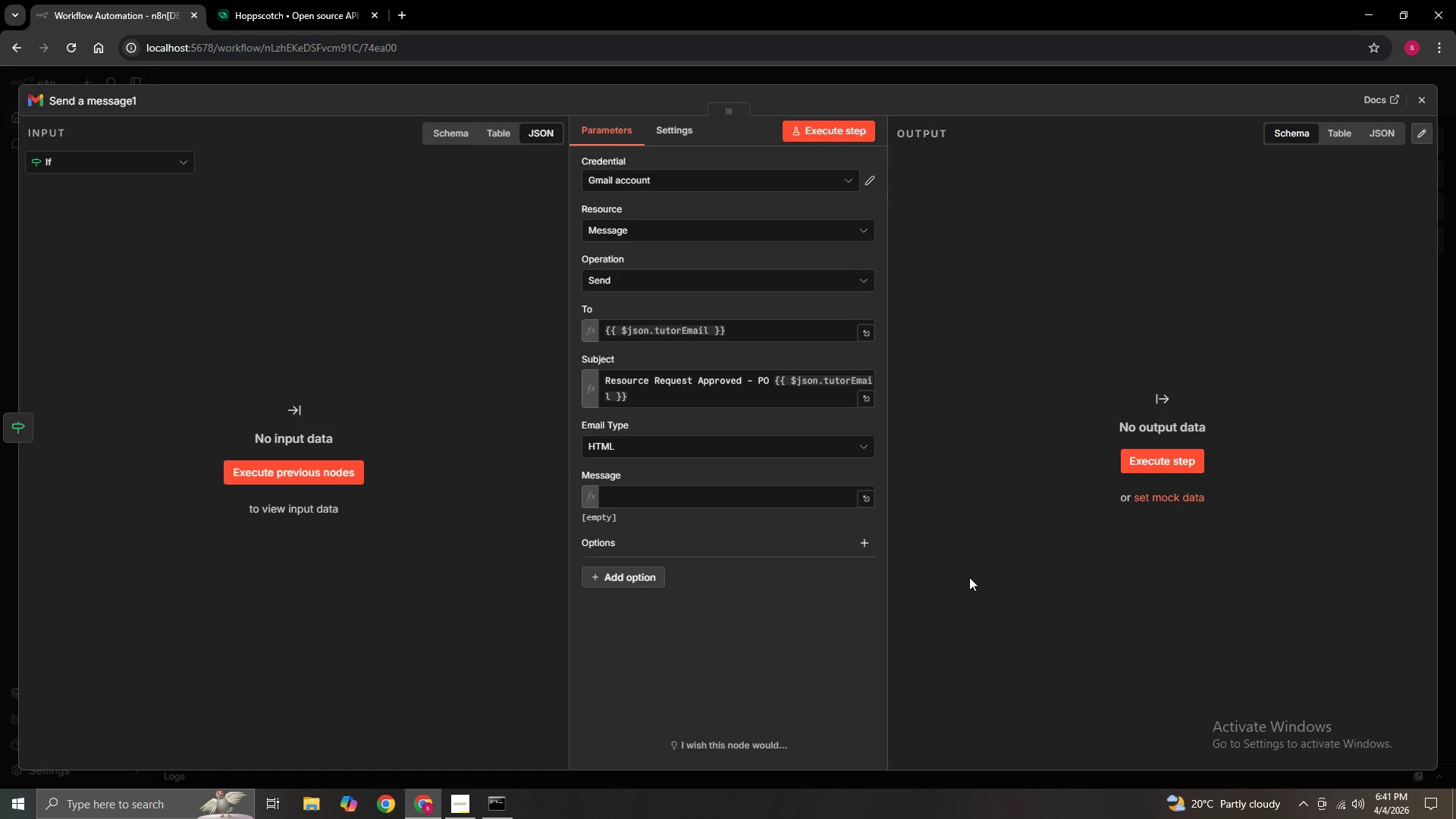 
left_click([1417, 96])
 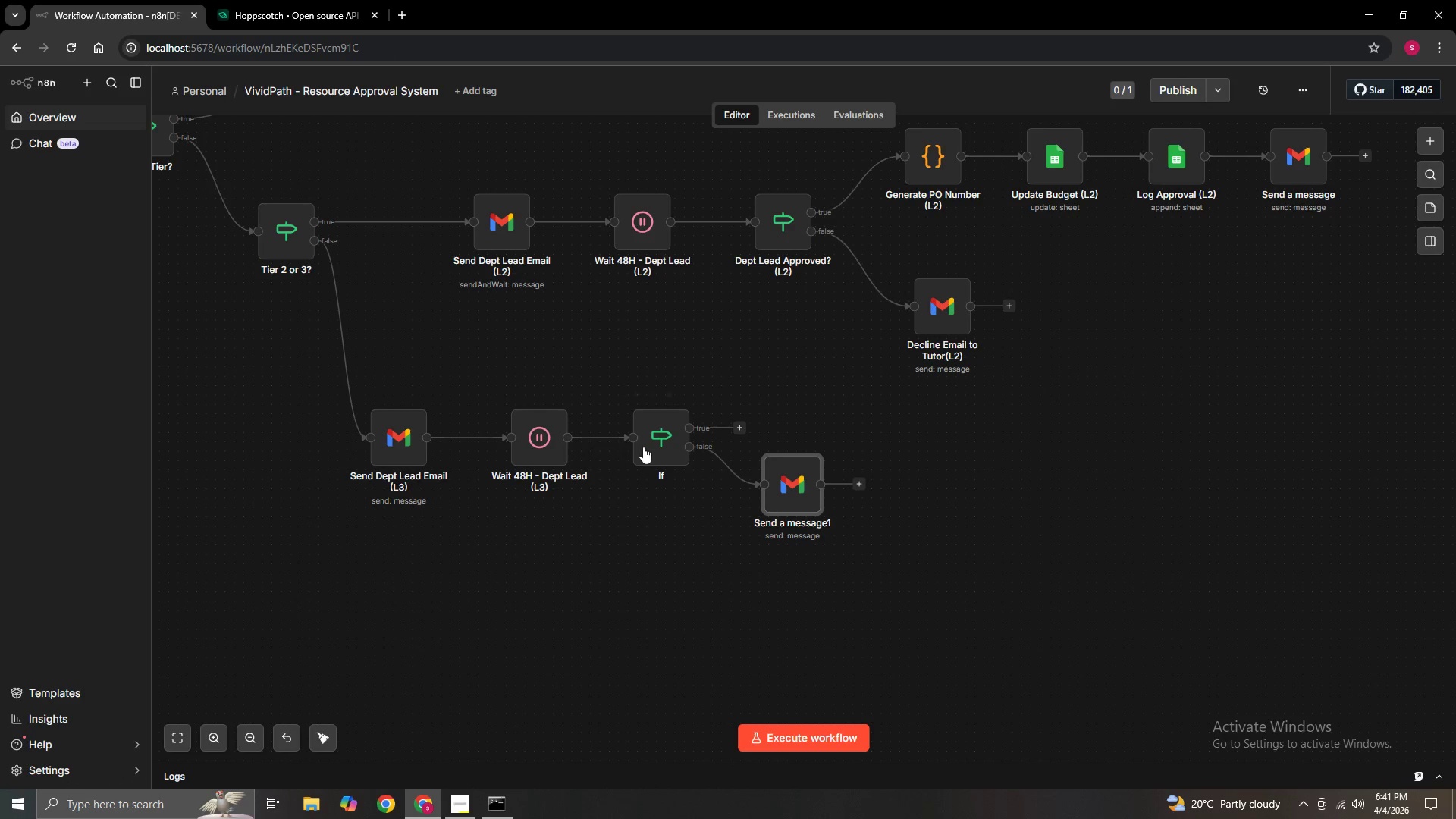 
double_click([644, 447])
 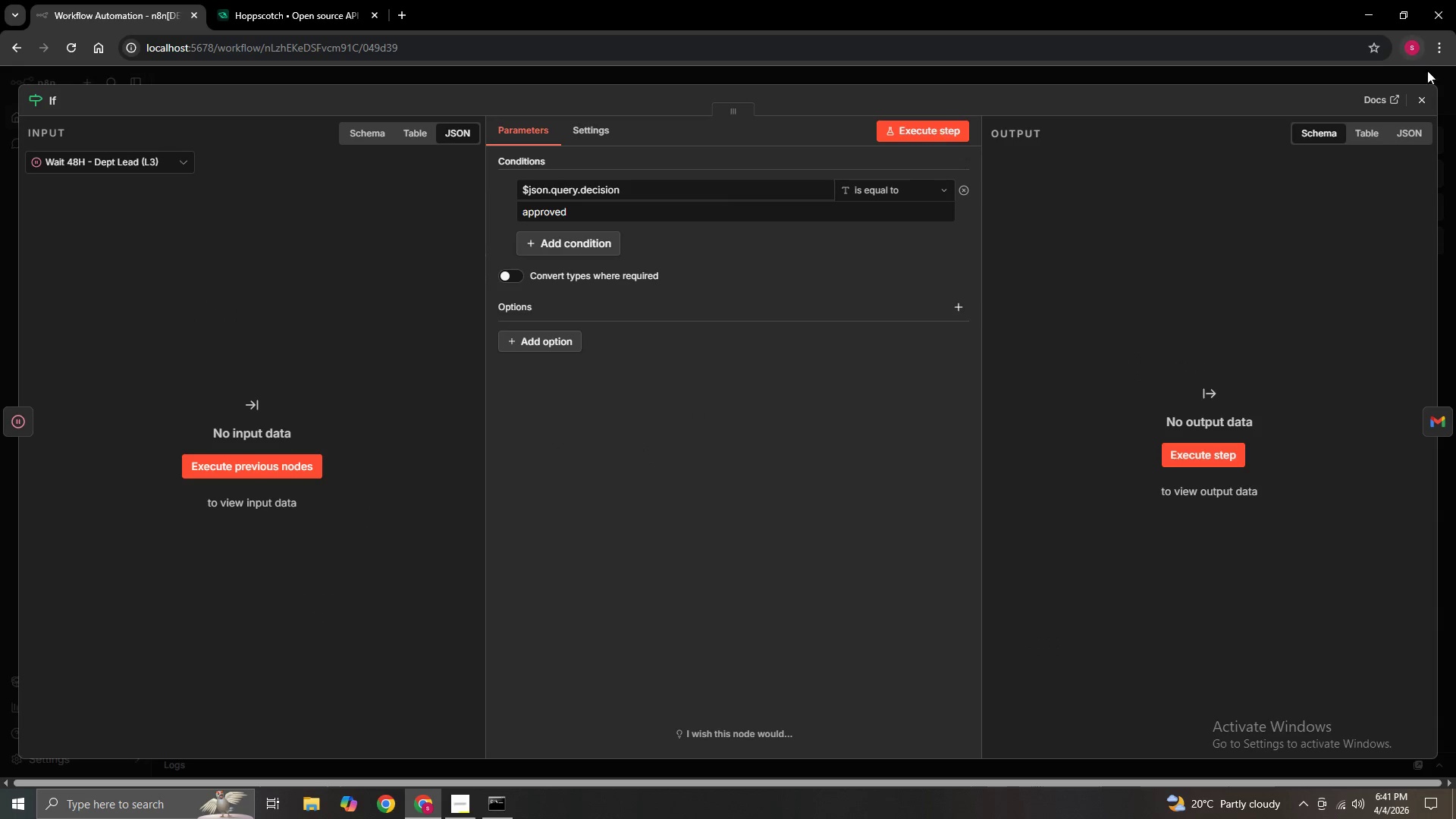 
left_click([1428, 105])
 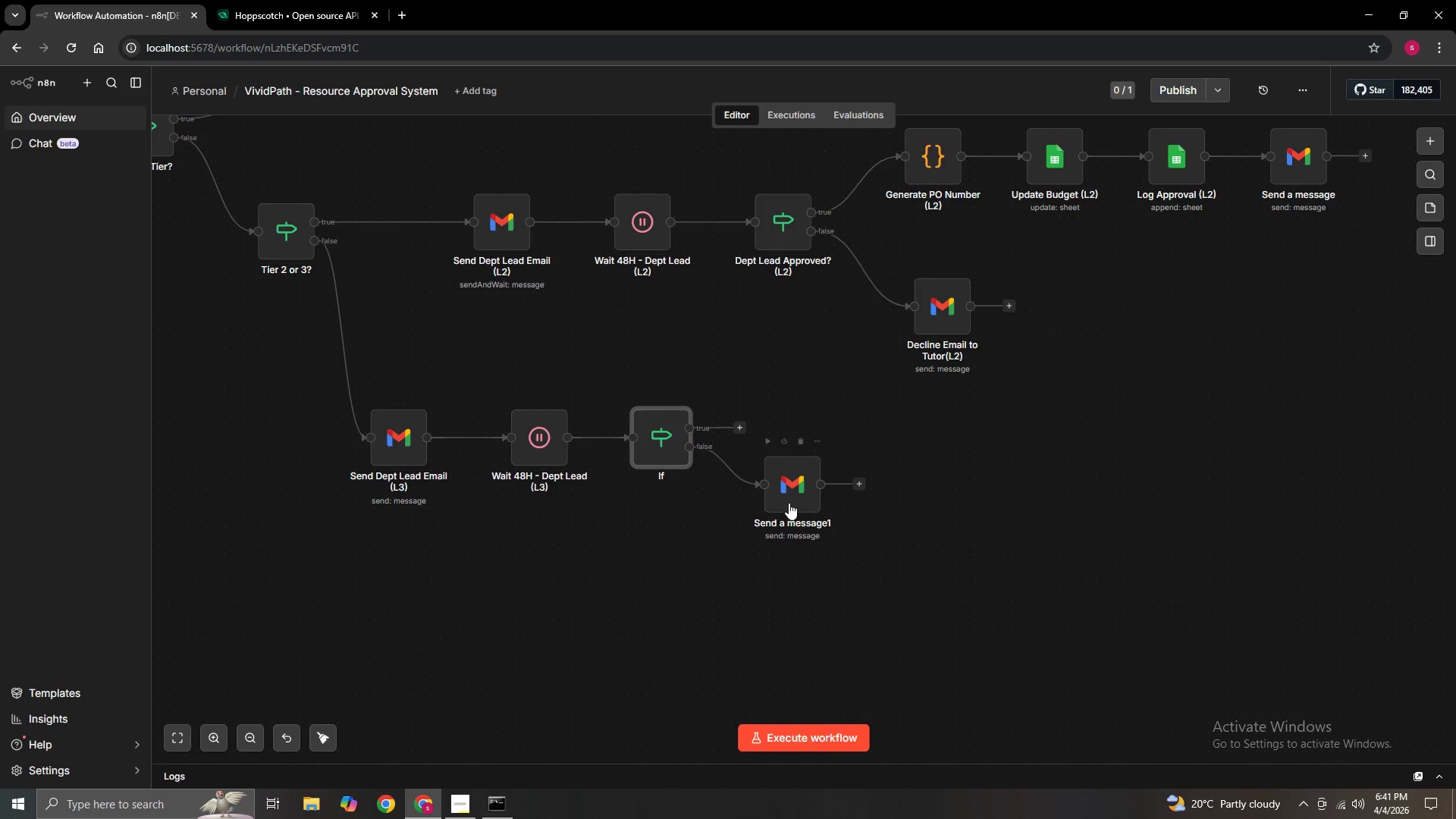 
double_click([789, 502])
 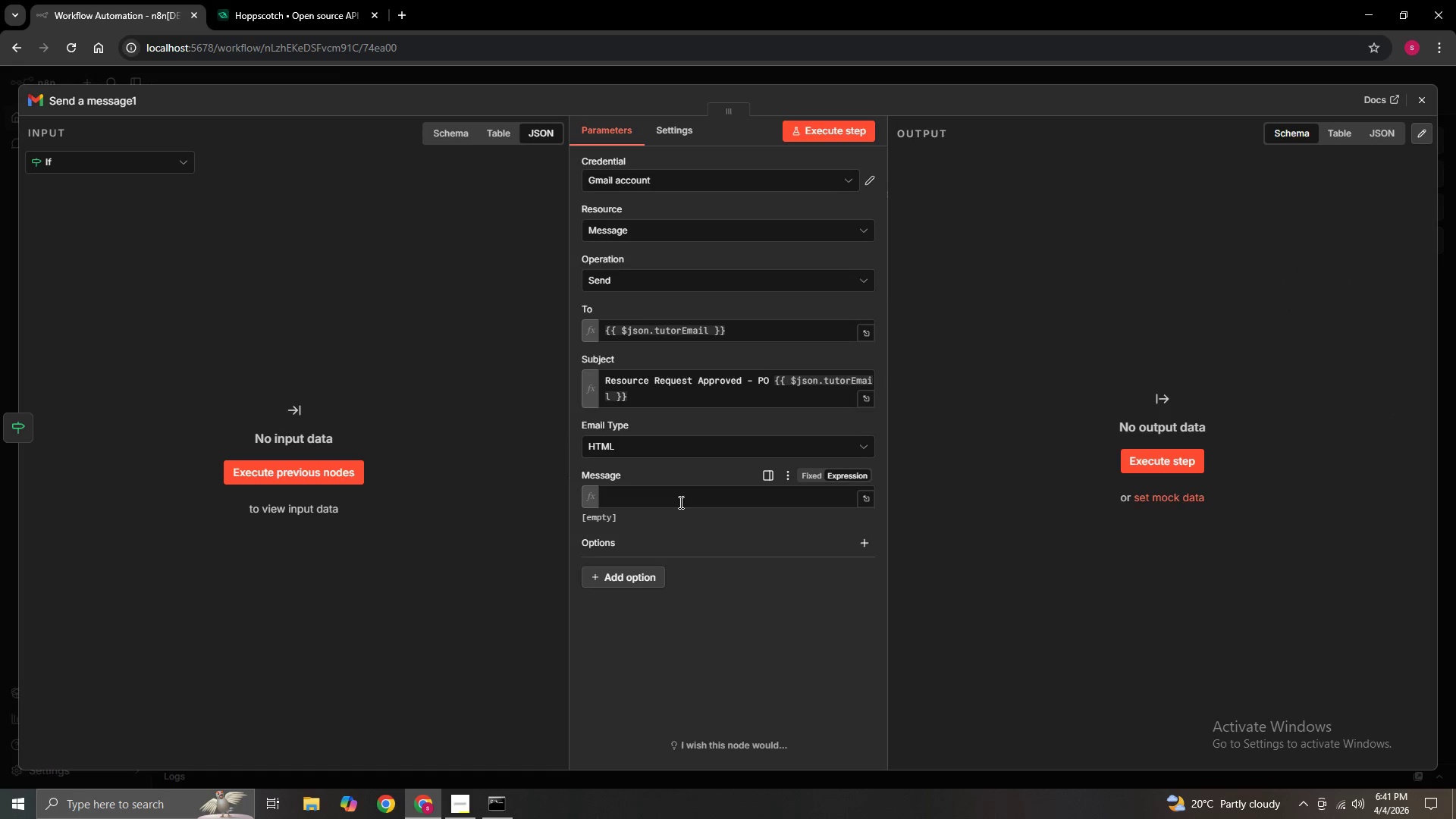 
left_click([682, 498])
 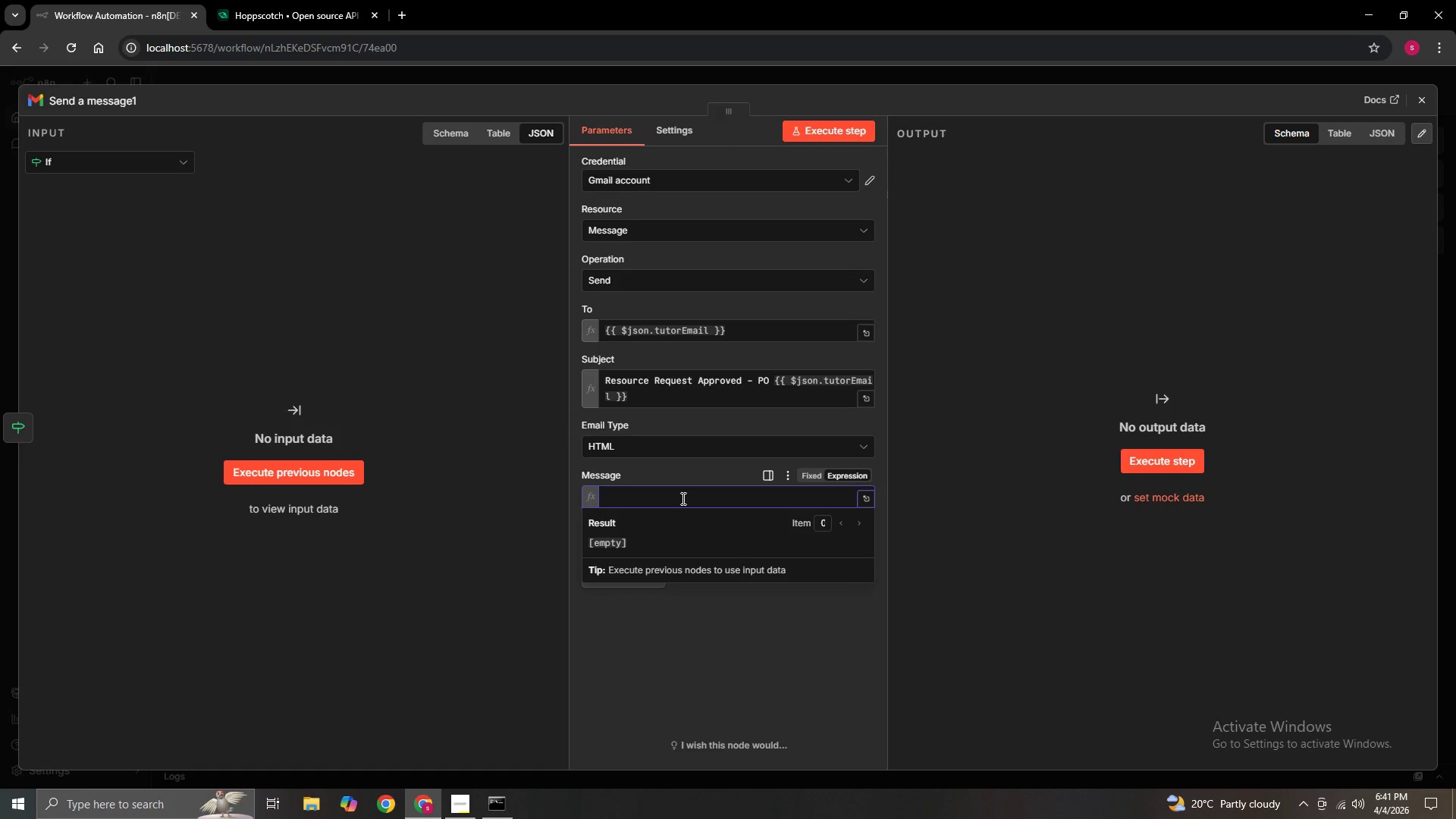 
wait(22.72)
 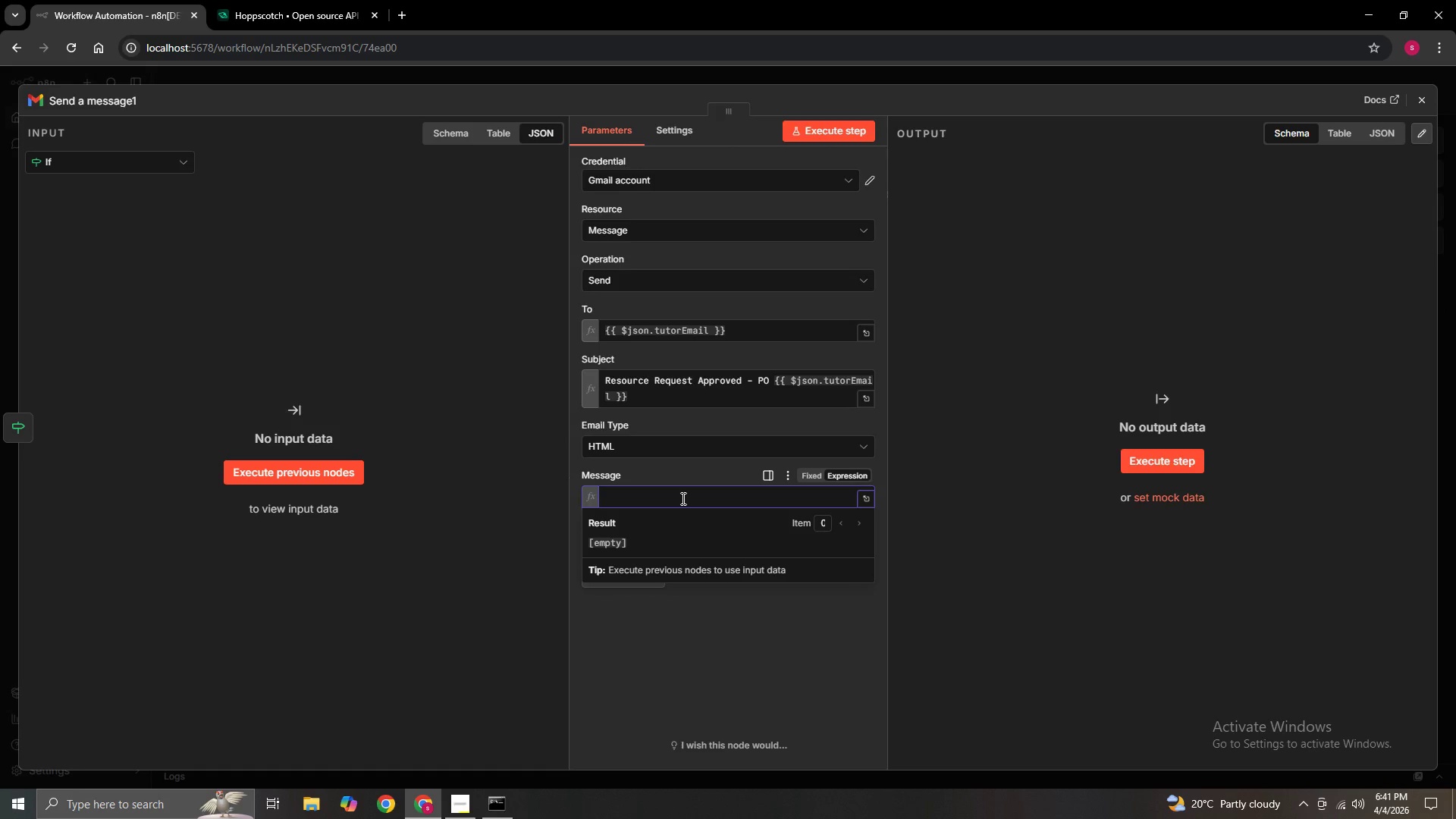 
left_click([681, 636])
 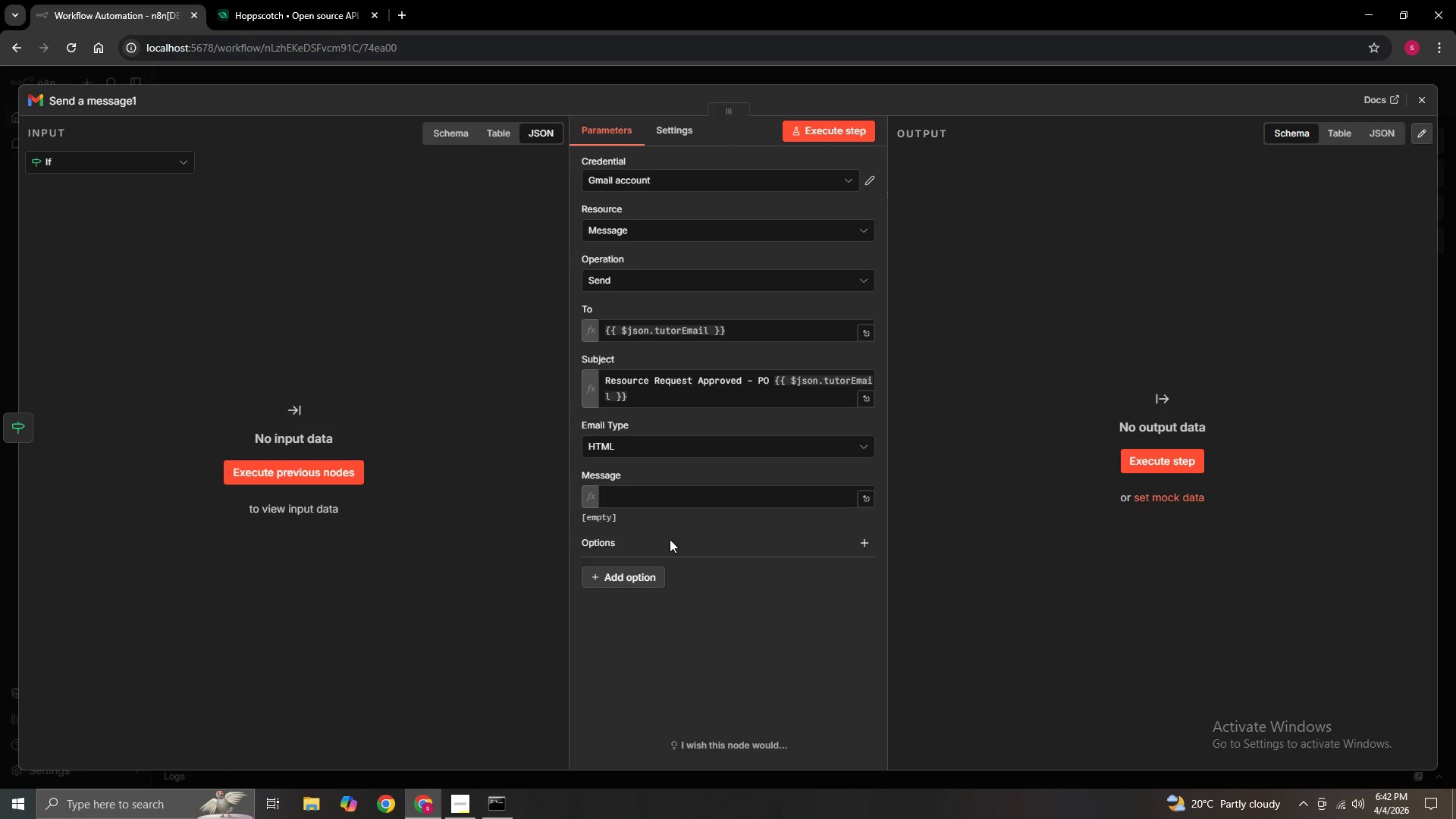 
wait(37.31)
 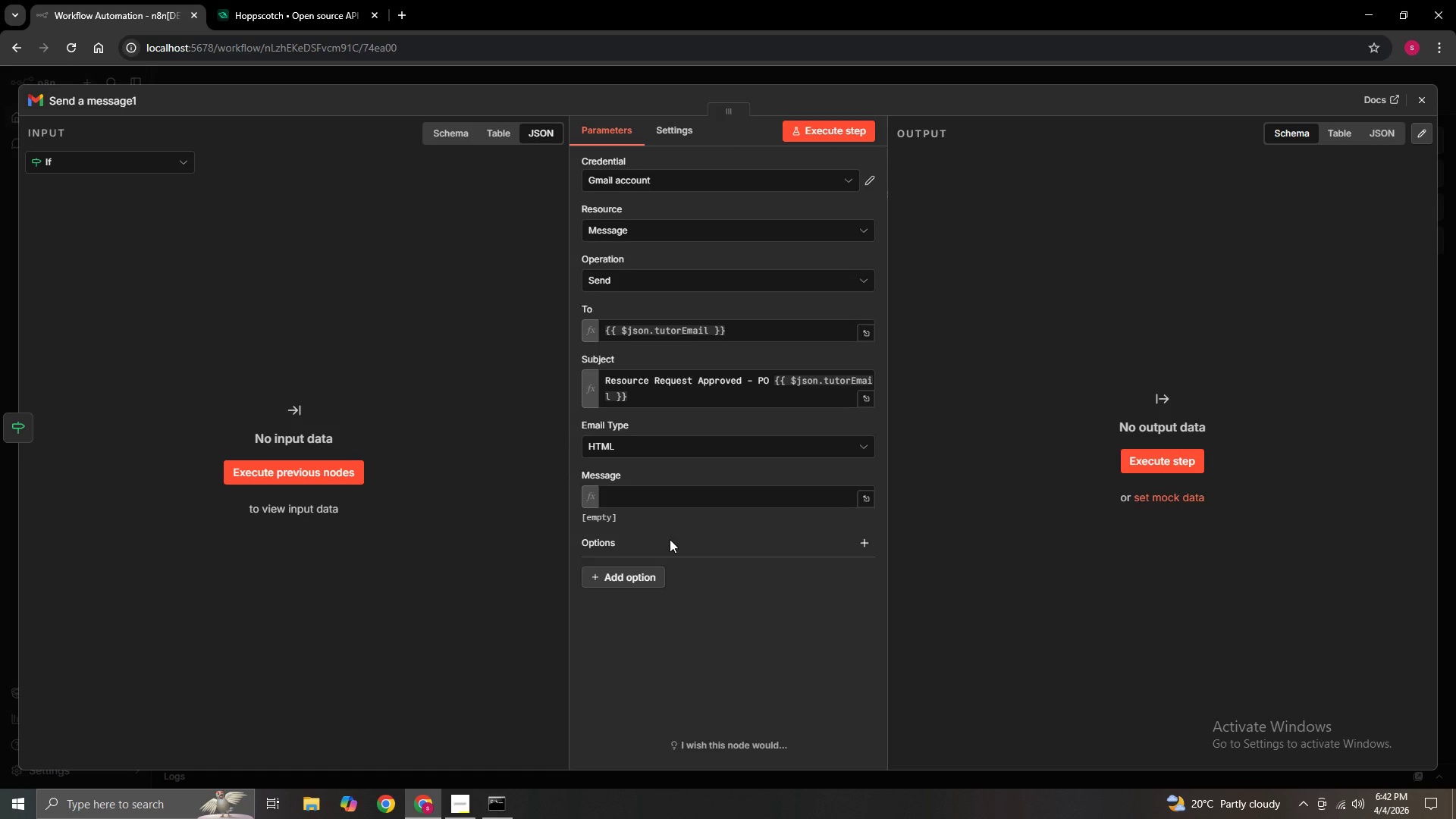 
left_click([862, 496])
 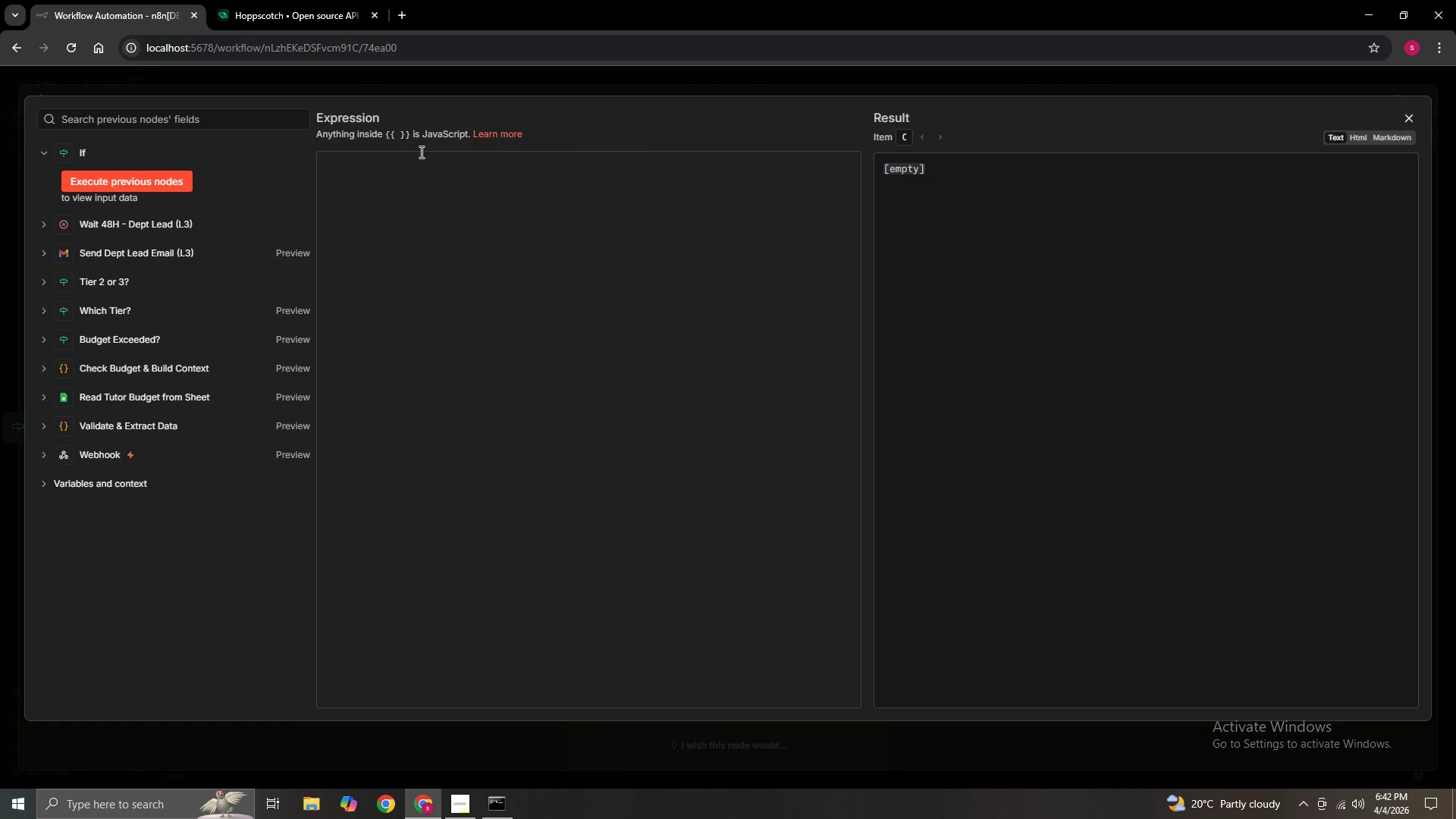 
left_click([348, 165])
 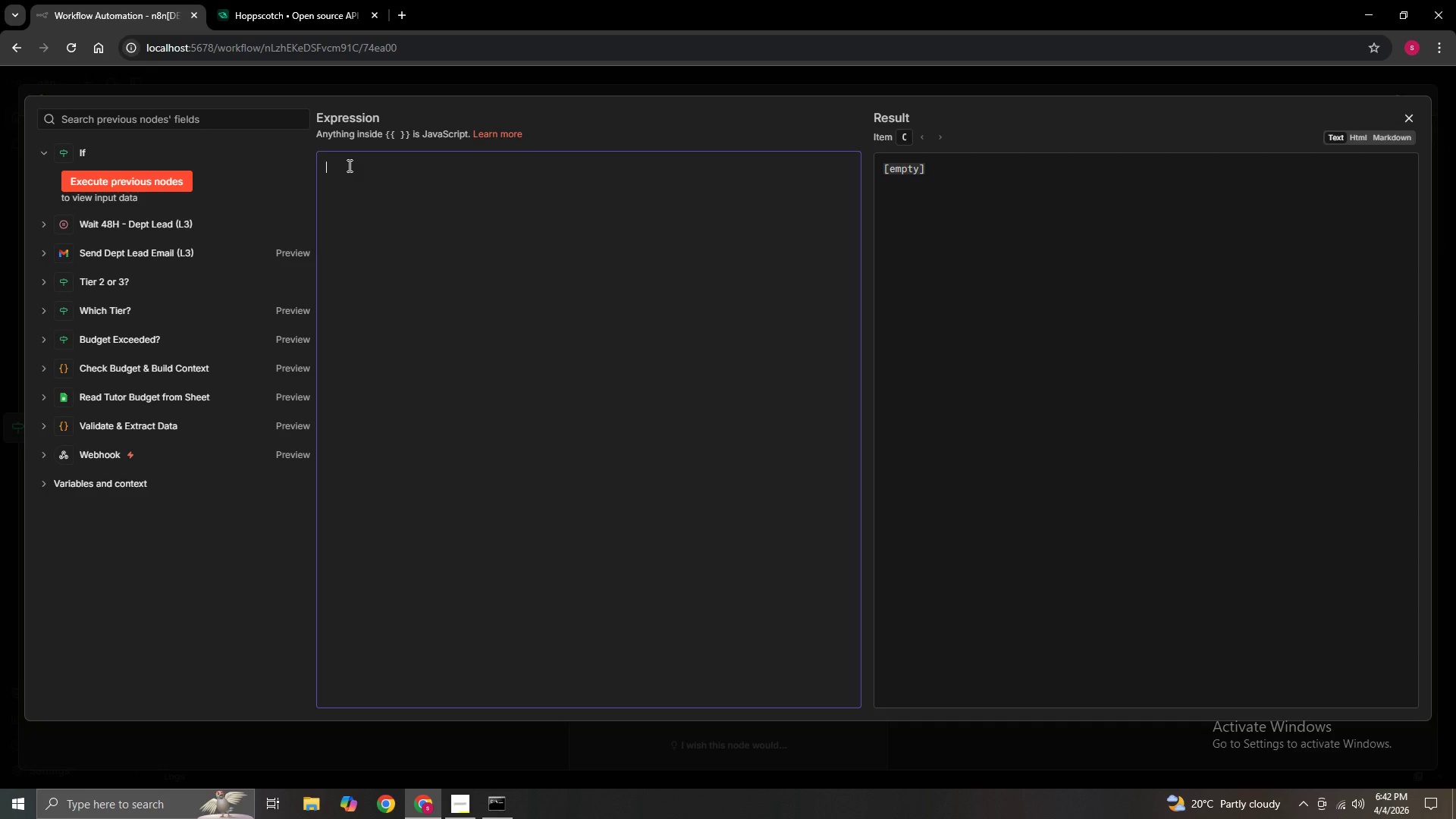 
wait(7.22)
 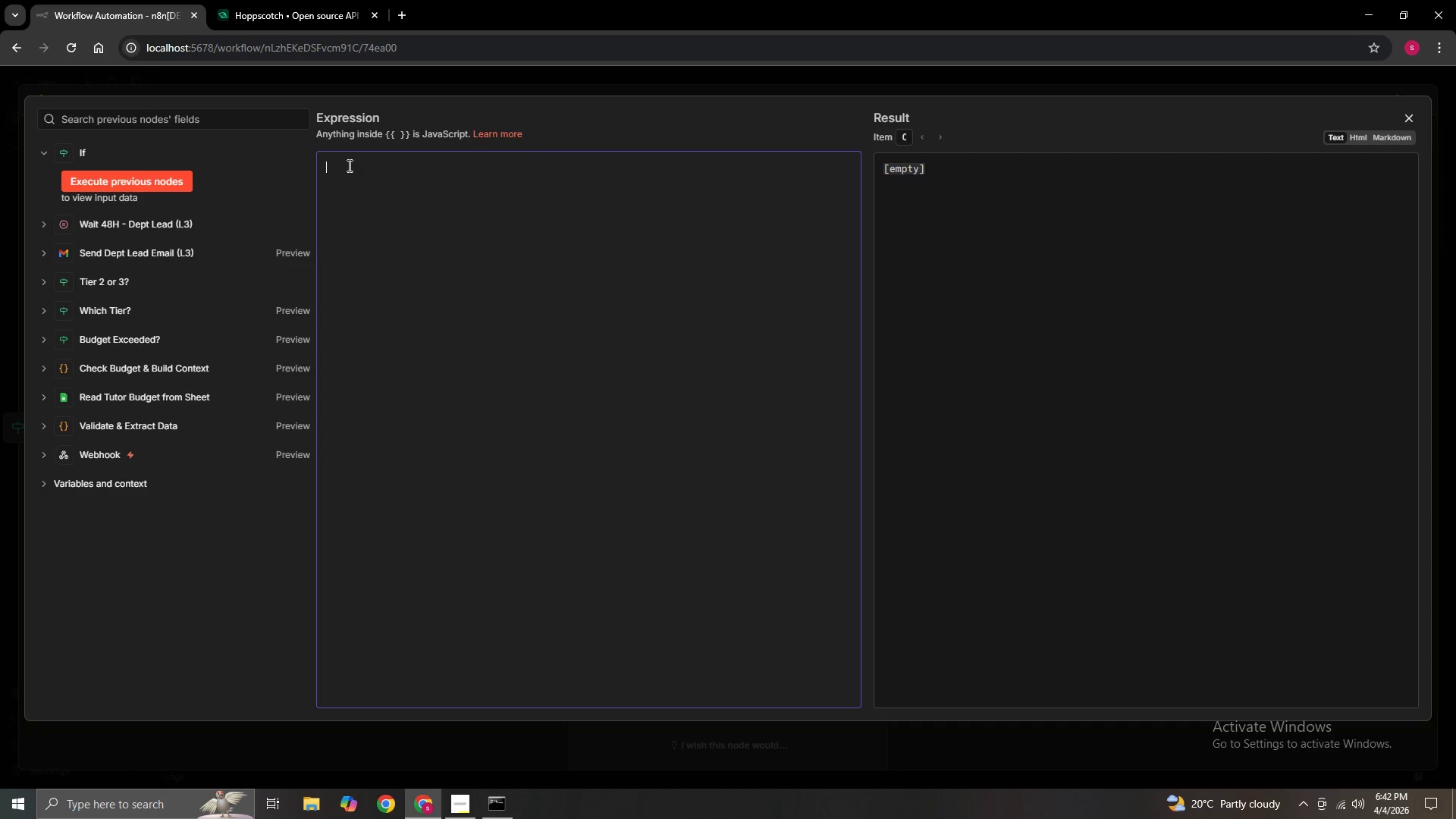 
type(<h2)
 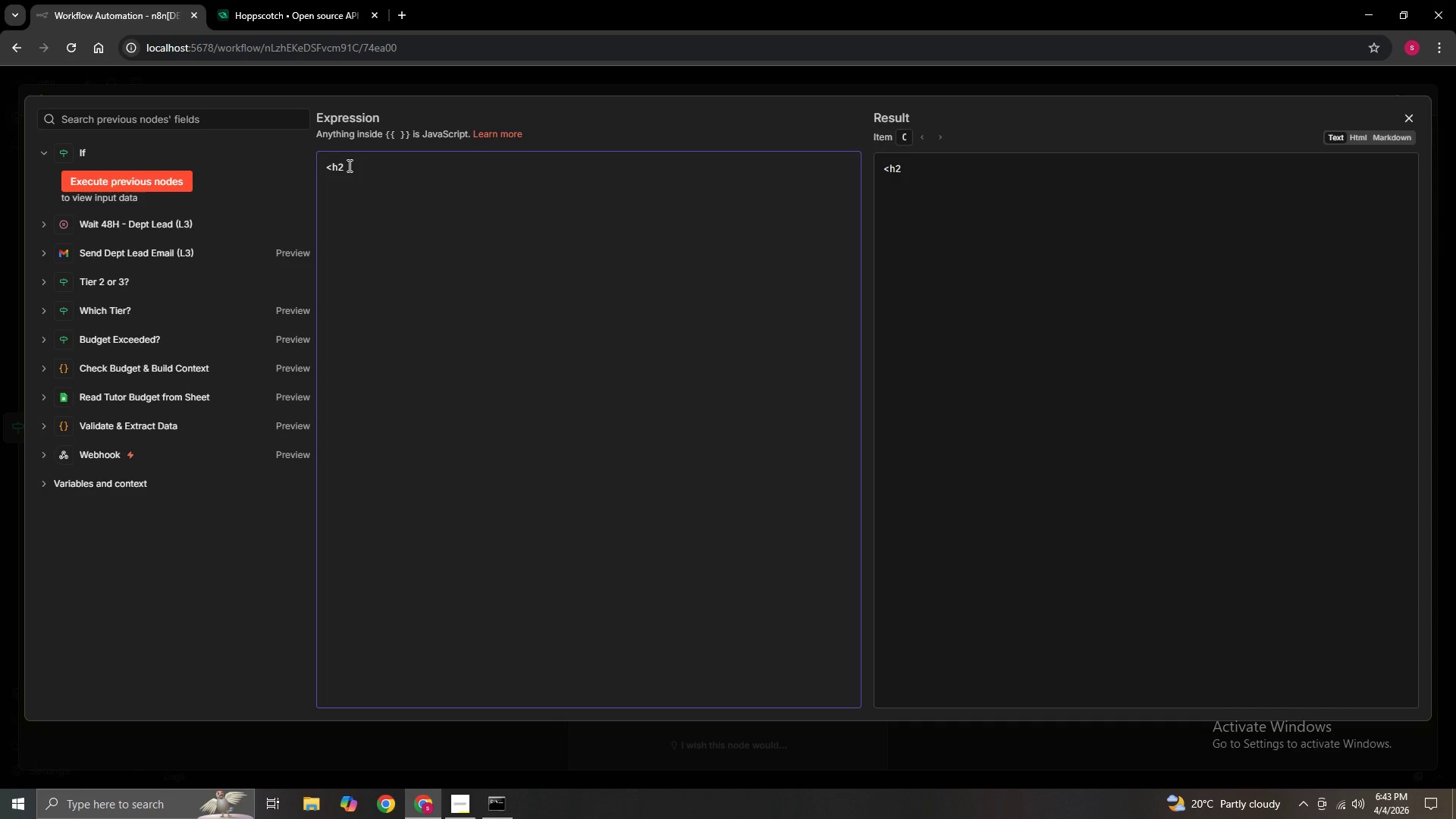 
wait(18.08)
 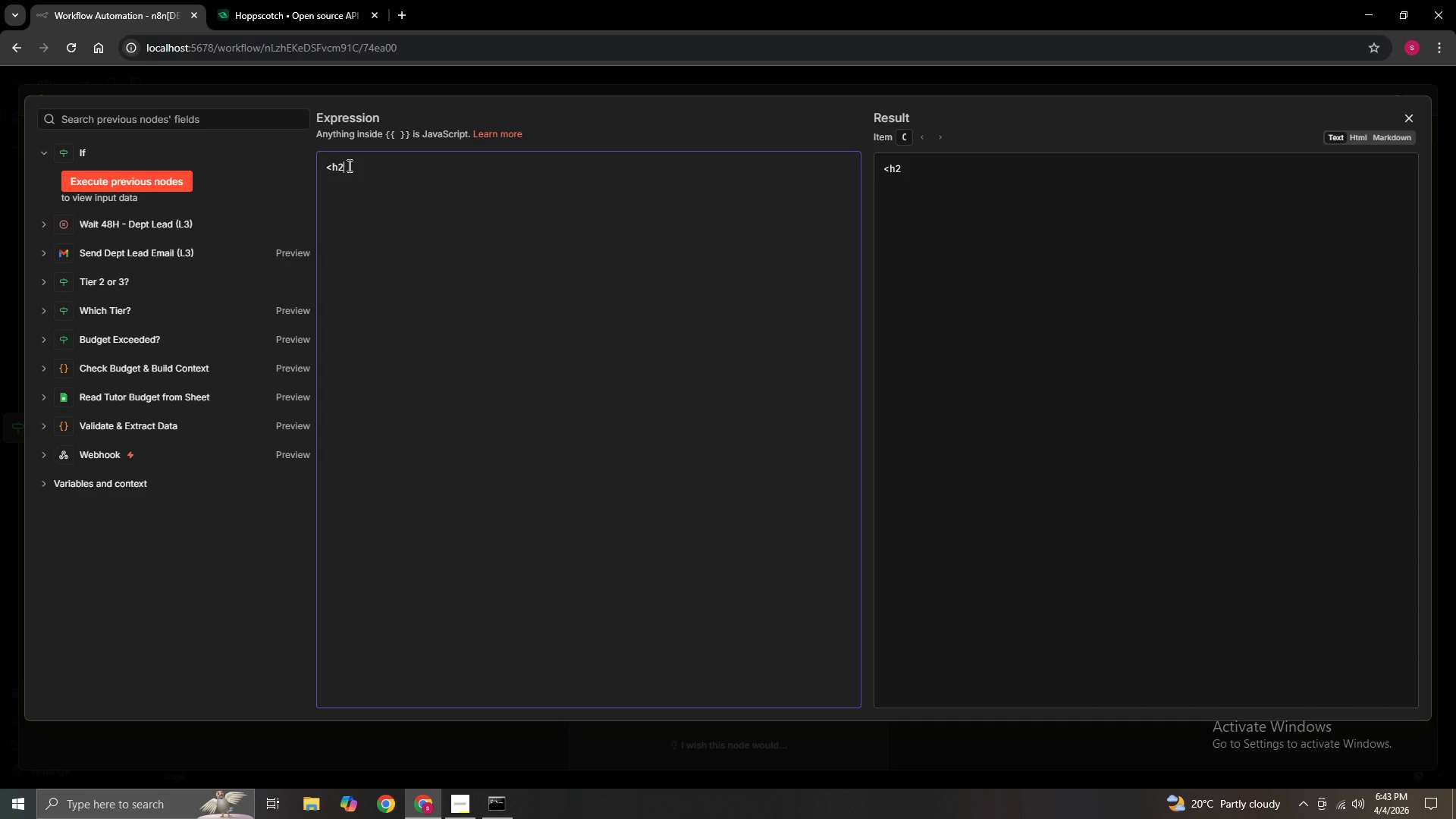 
type(>your Resource Request has Been Approved)
 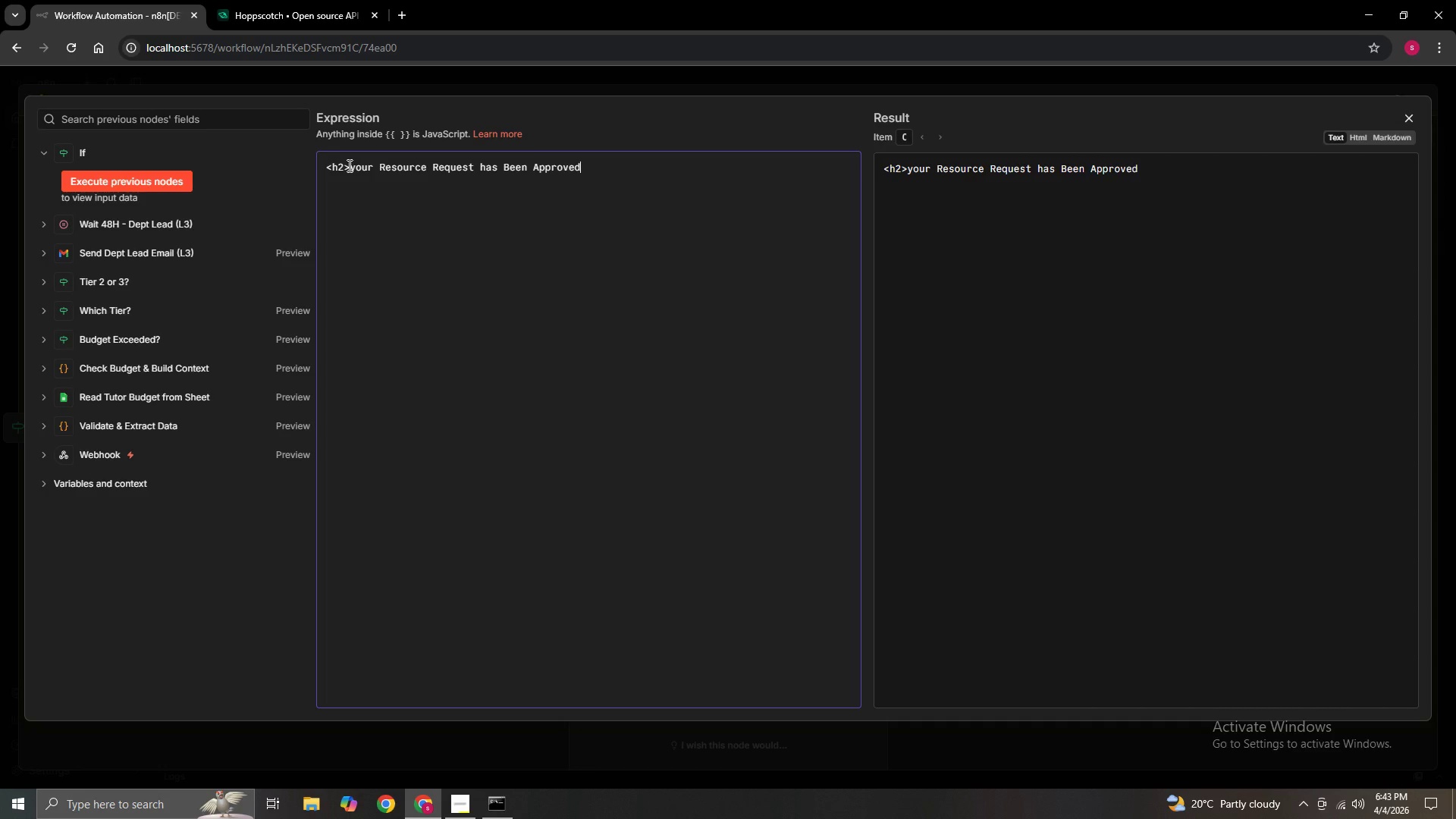 
type(!</h2>)
 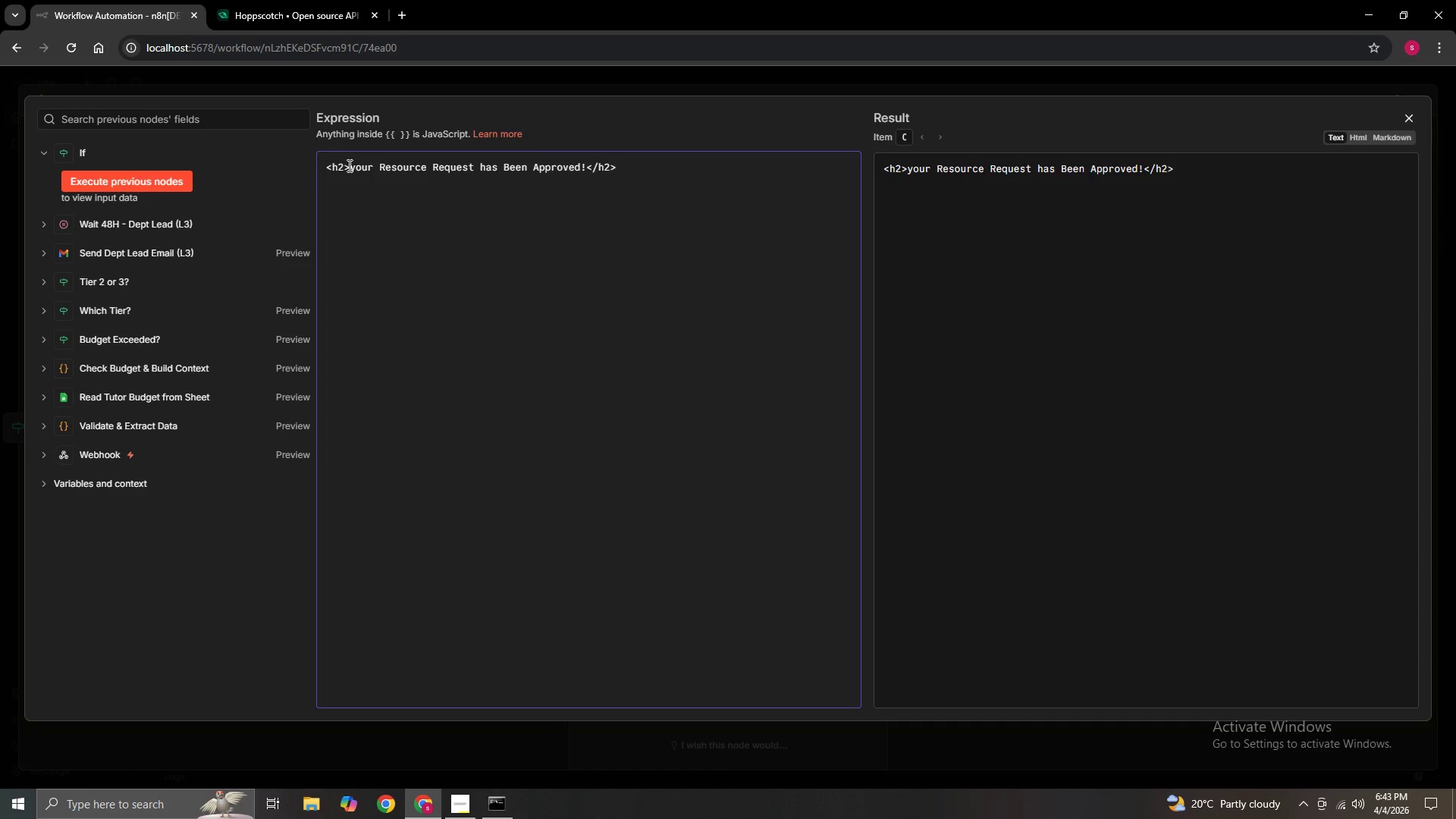 
key(Enter)
 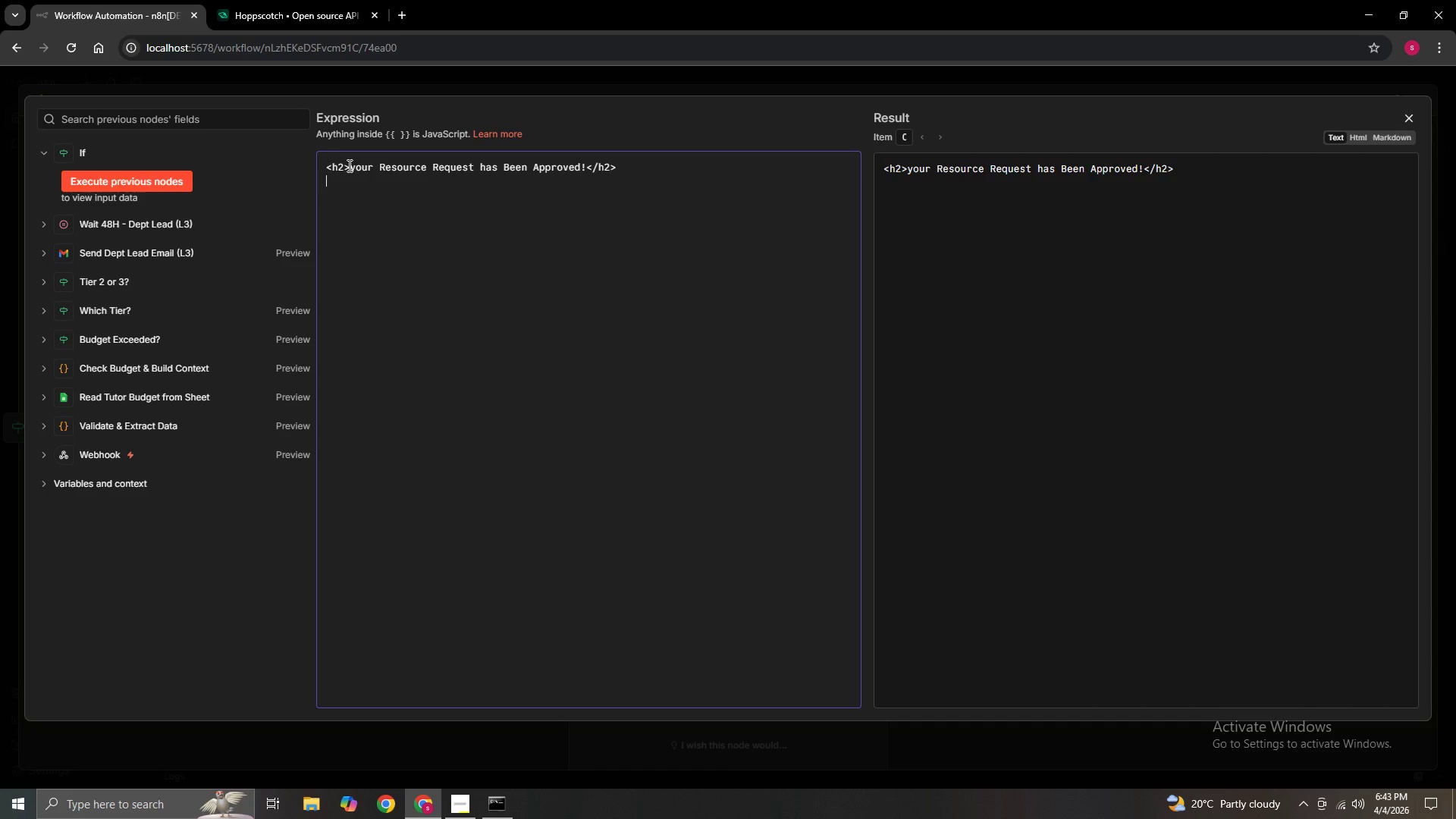 
type(<p>Dear {{)
 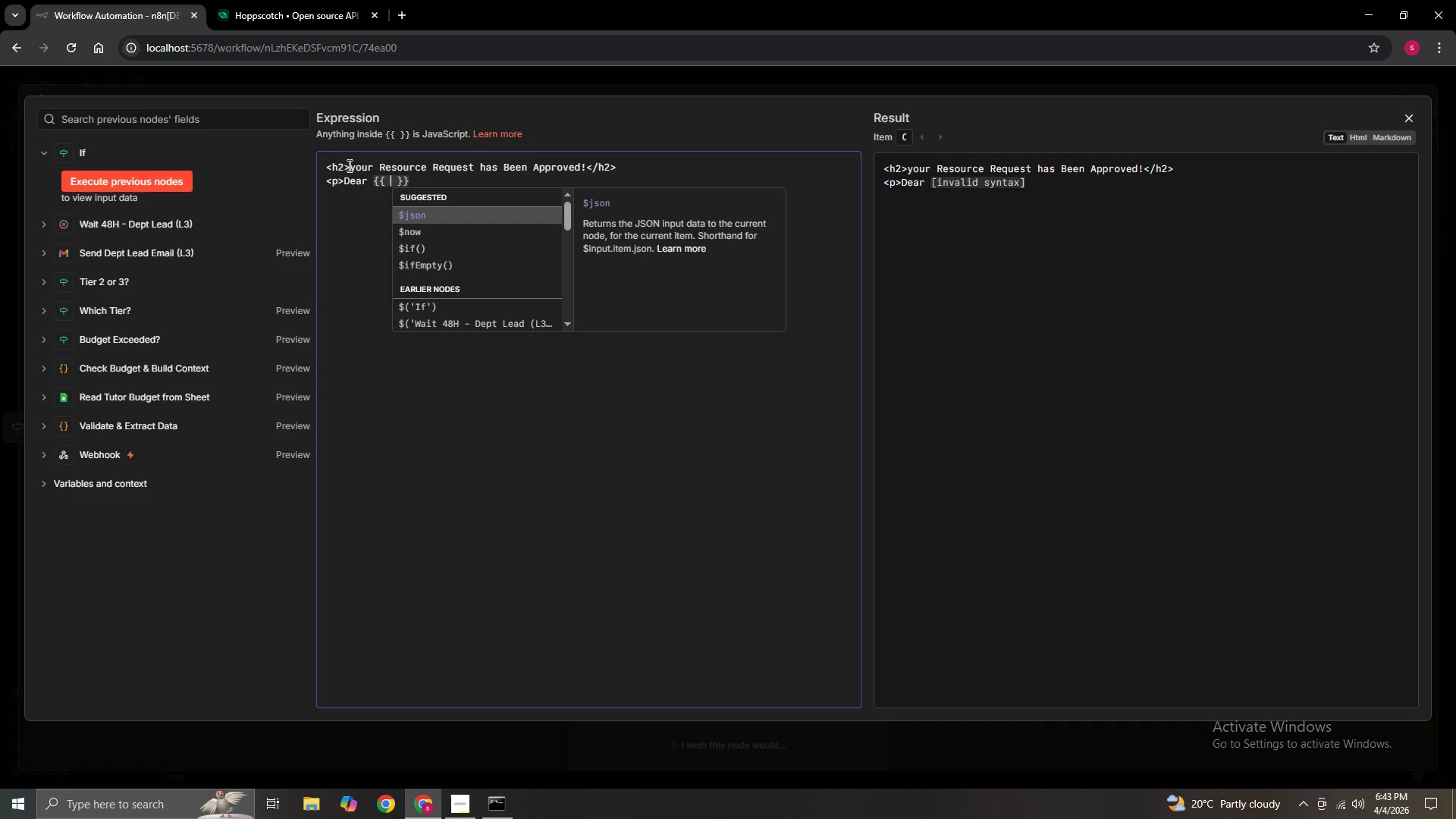 
hold_key(key=ShiftLeft, duration=1.5)
 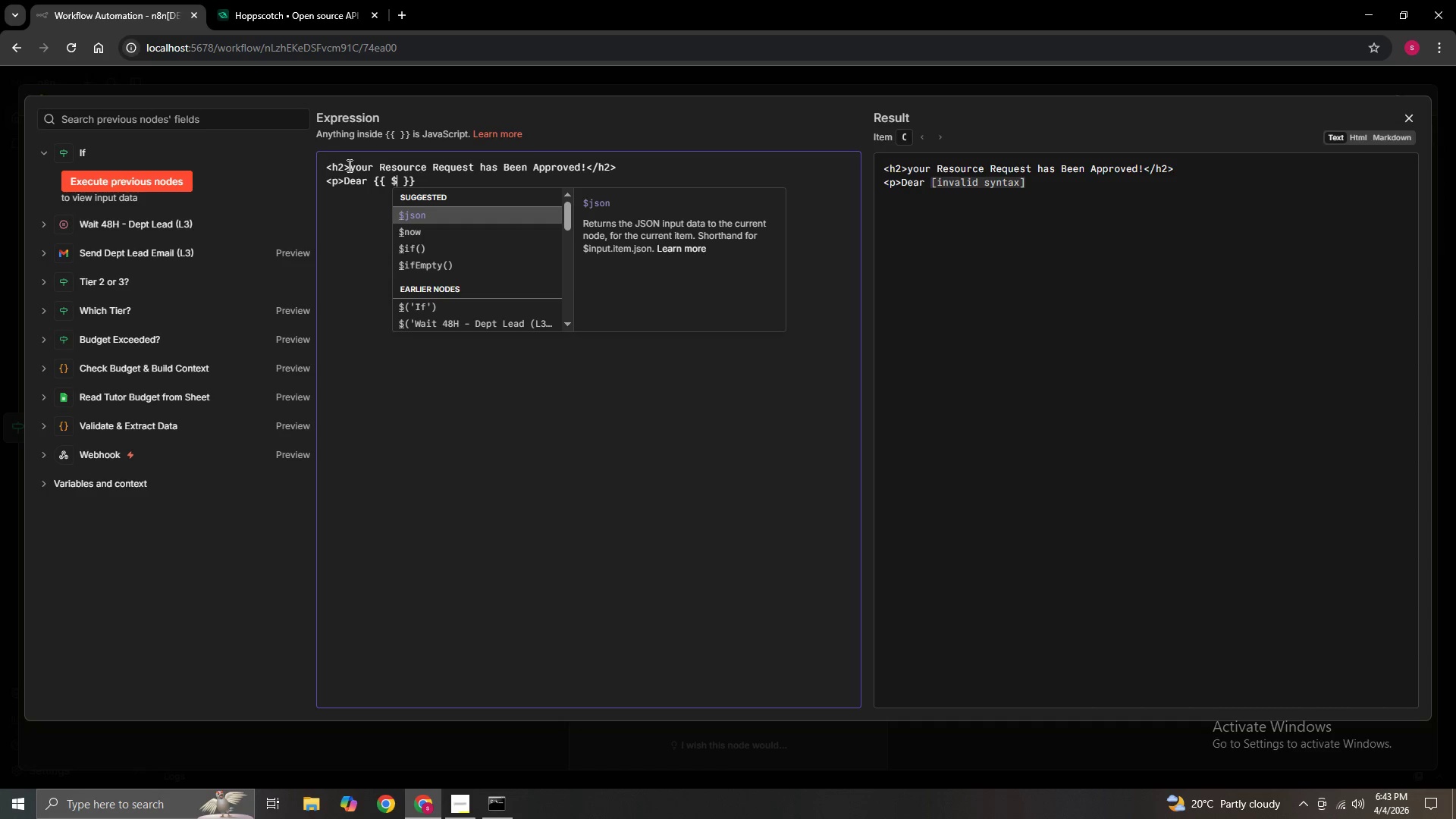 
type($json)
 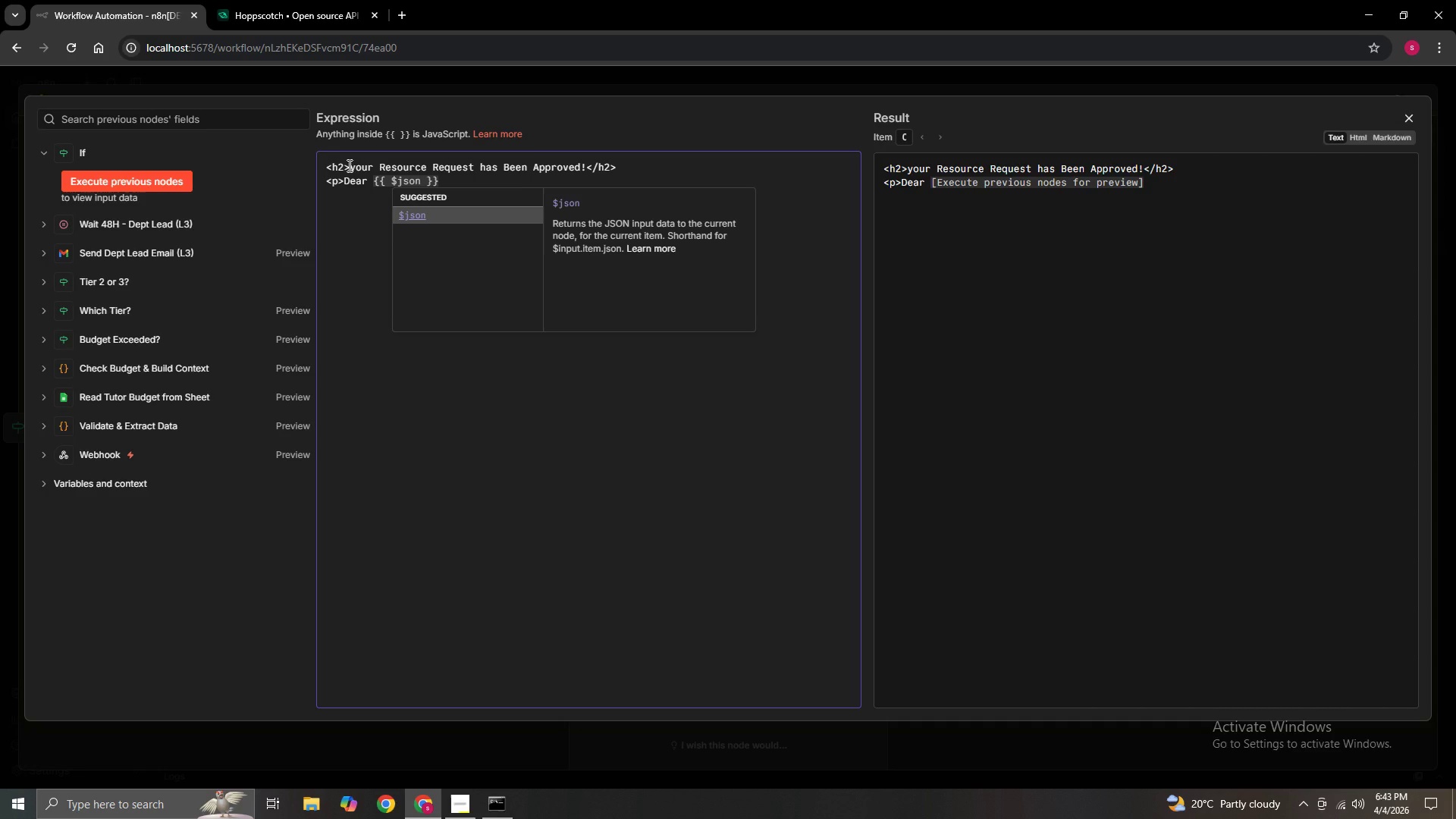 
type(.tutorName)
 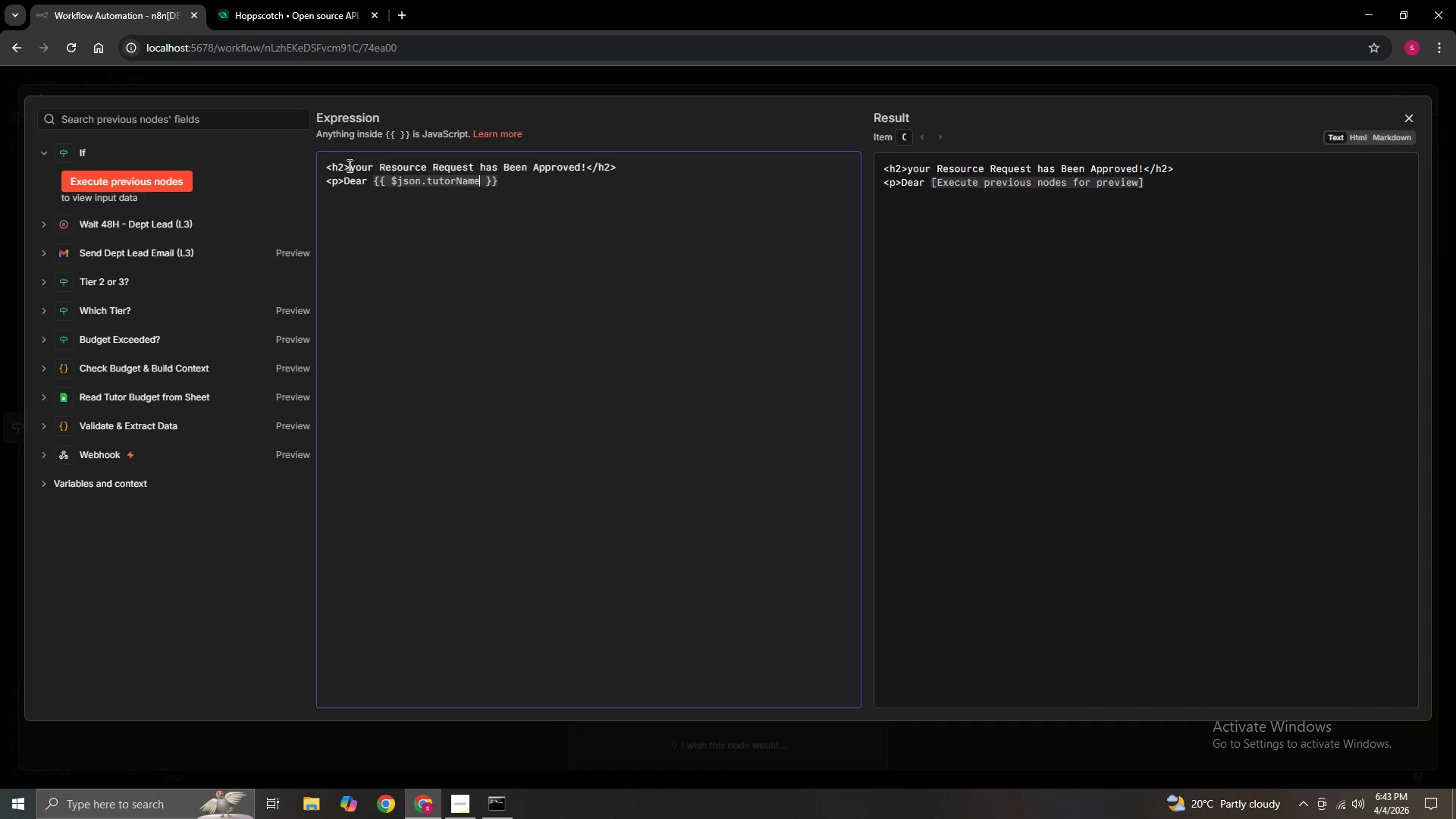 
key(ArrowDown)
 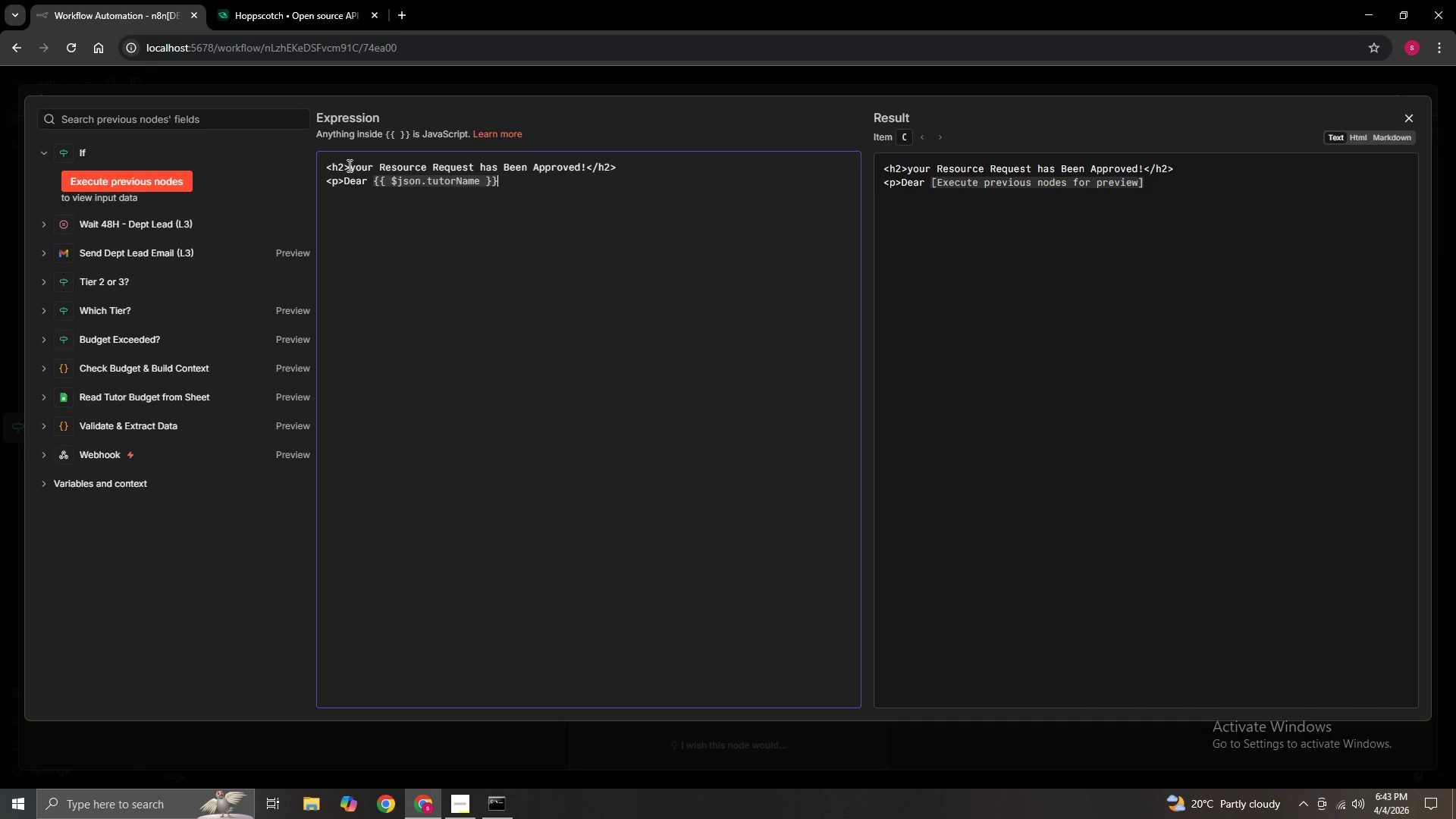 
key(ArrowDown)
 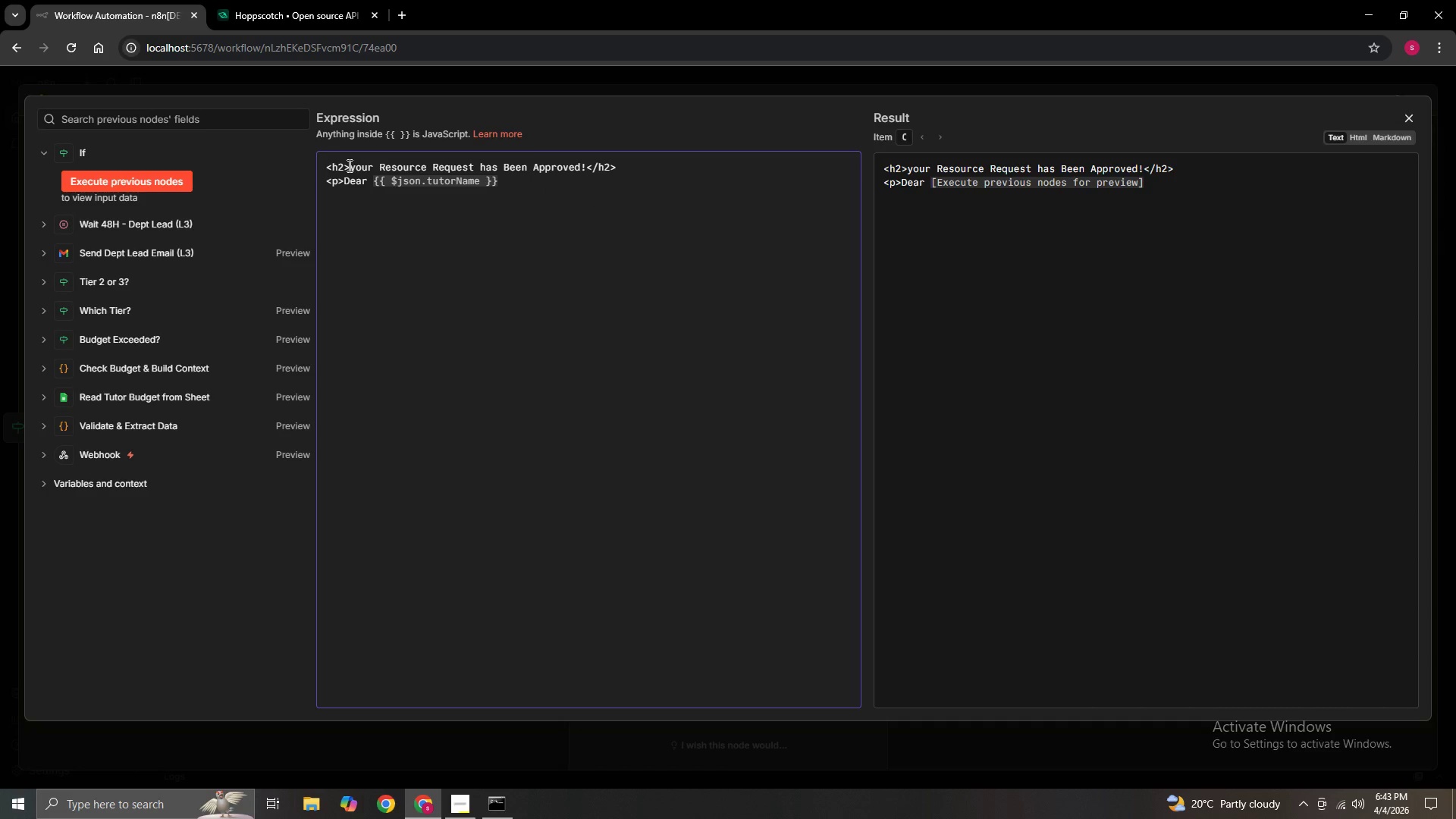 
key(Comma)
 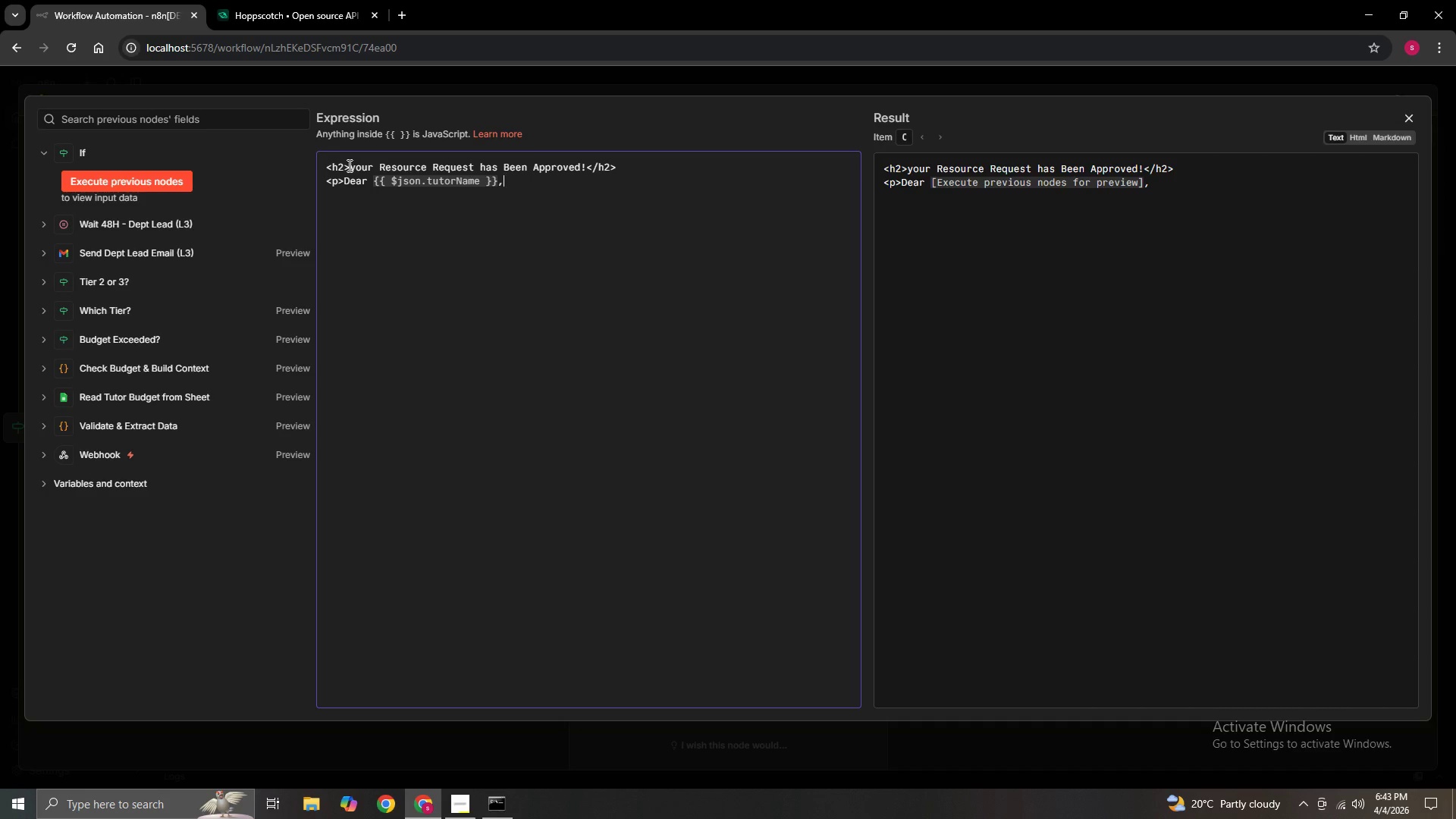 
key(Shift+Comma)
 